 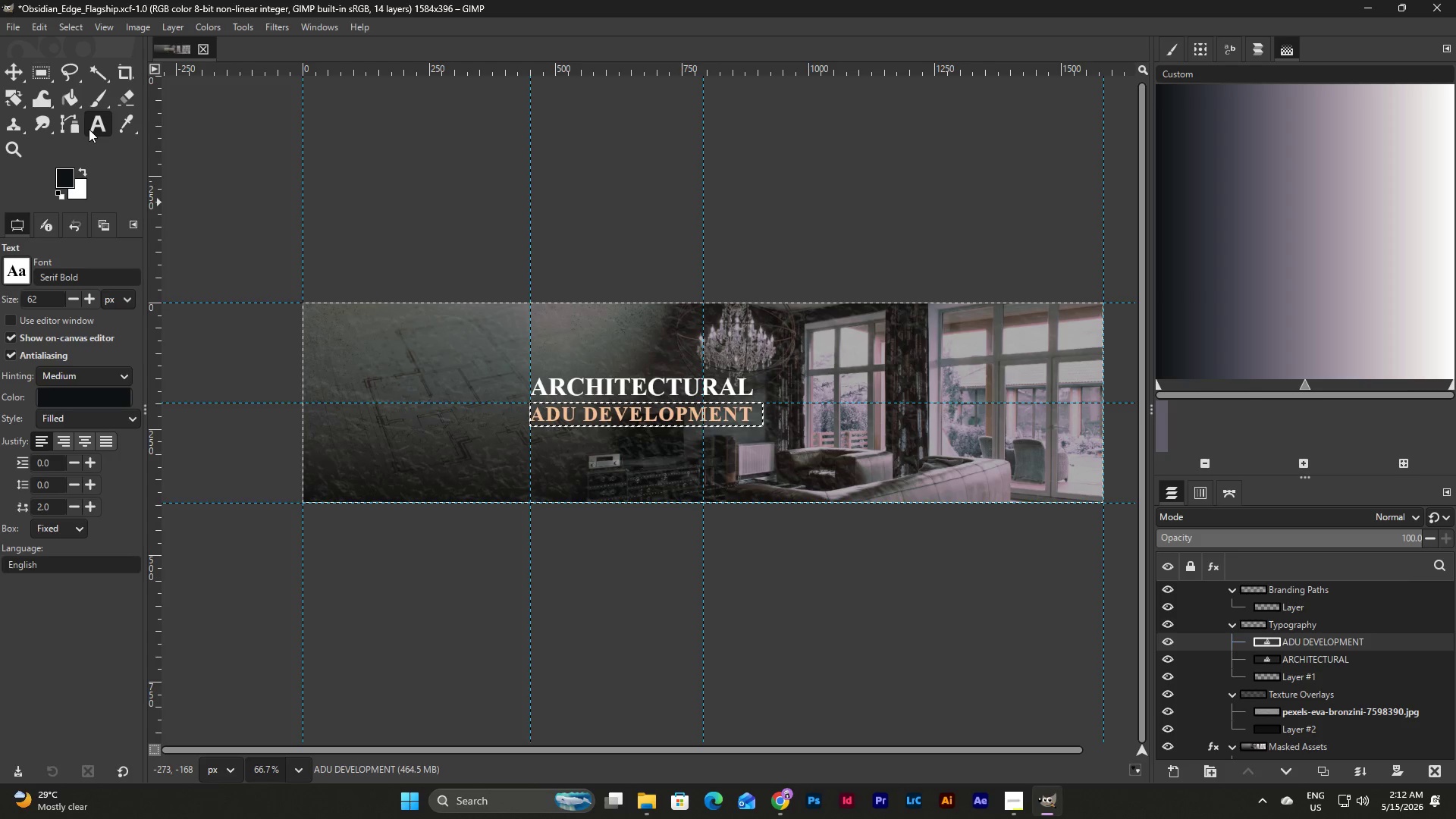 
double_click([753, 417])
 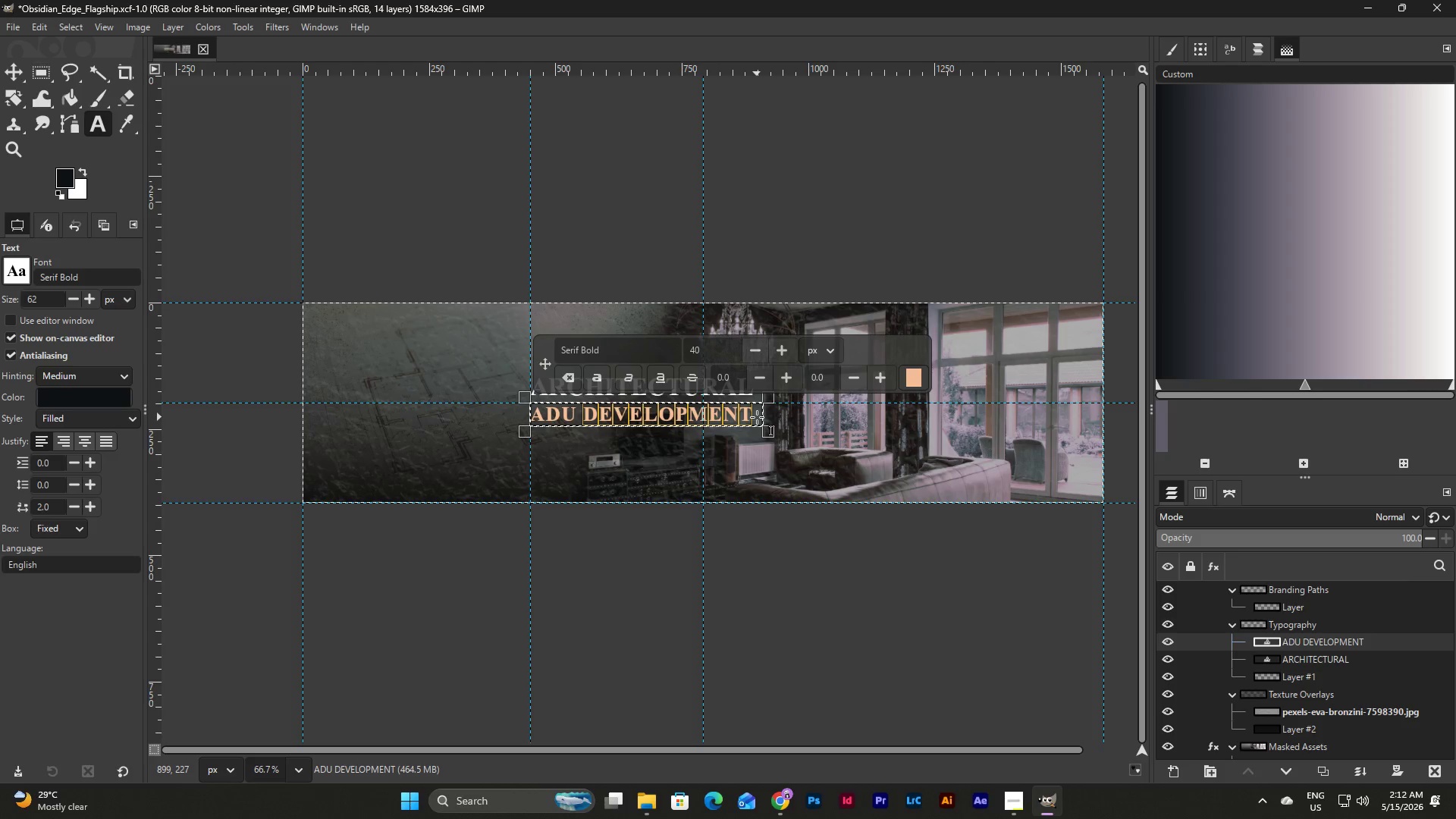 
left_click([755, 416])
 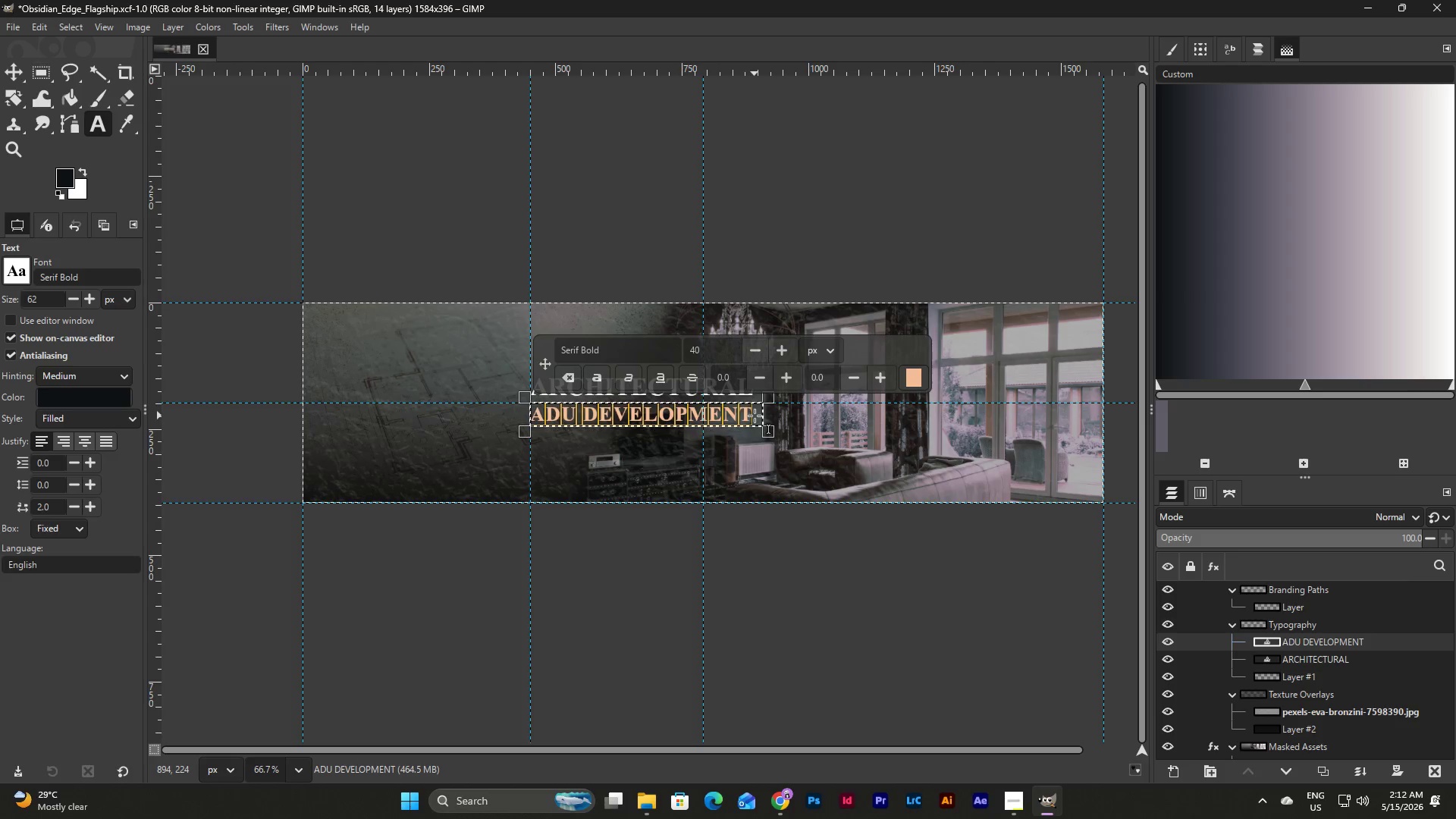 
left_click([753, 413])
 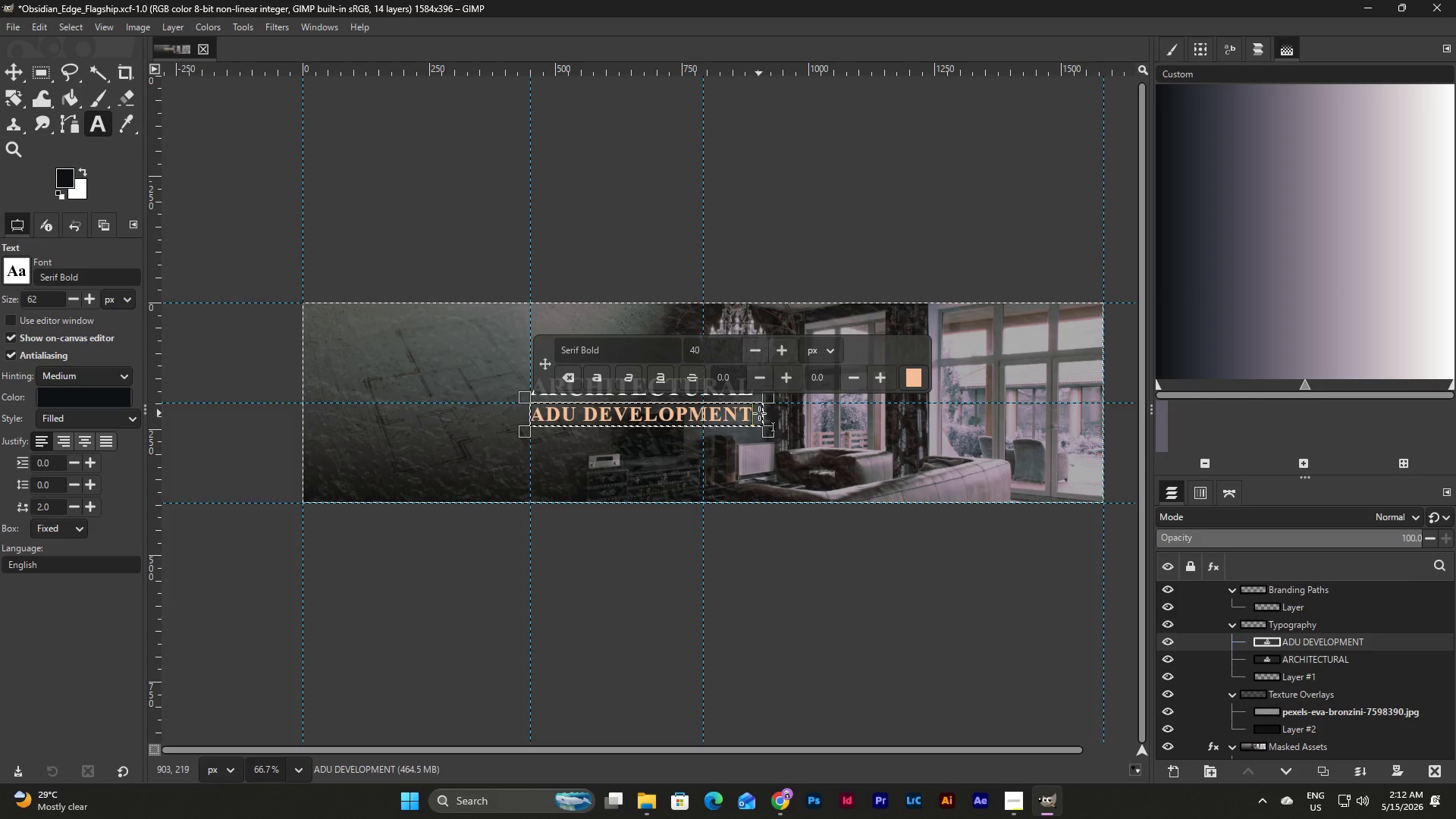 
left_click_drag(start_coordinate=[759, 413], to_coordinate=[510, 419])
 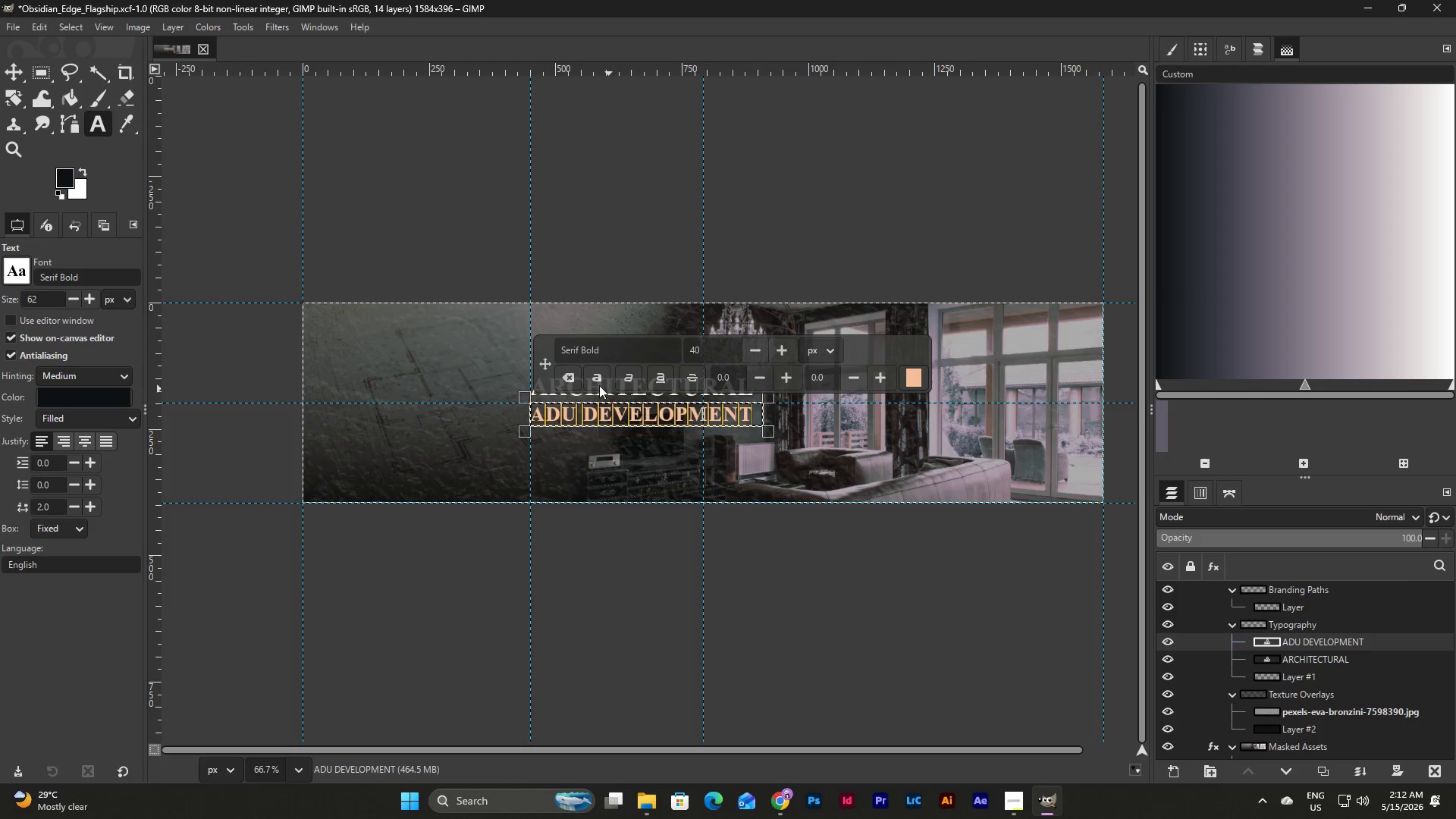 
left_click([600, 376])
 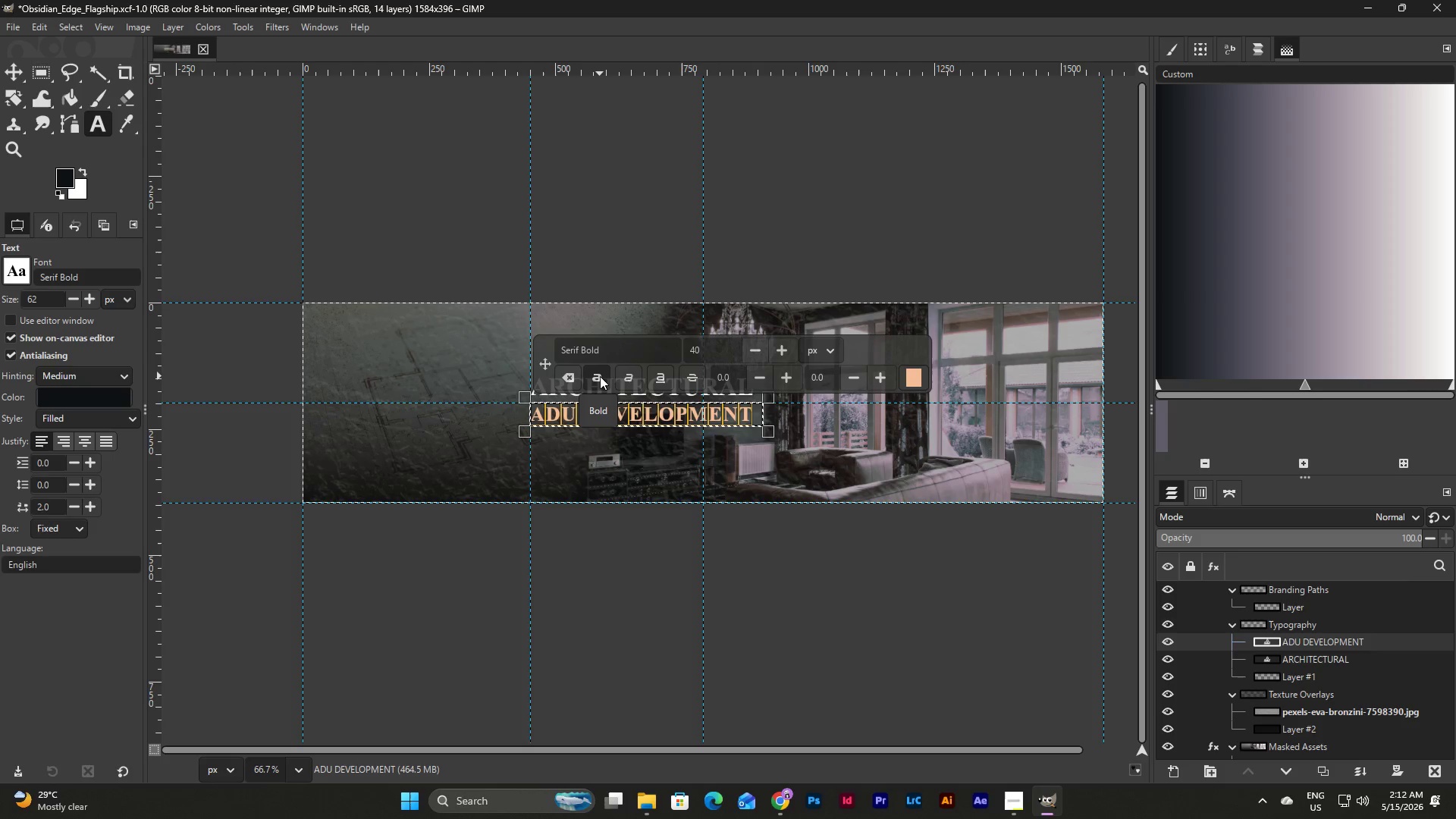 
left_click([600, 376])
 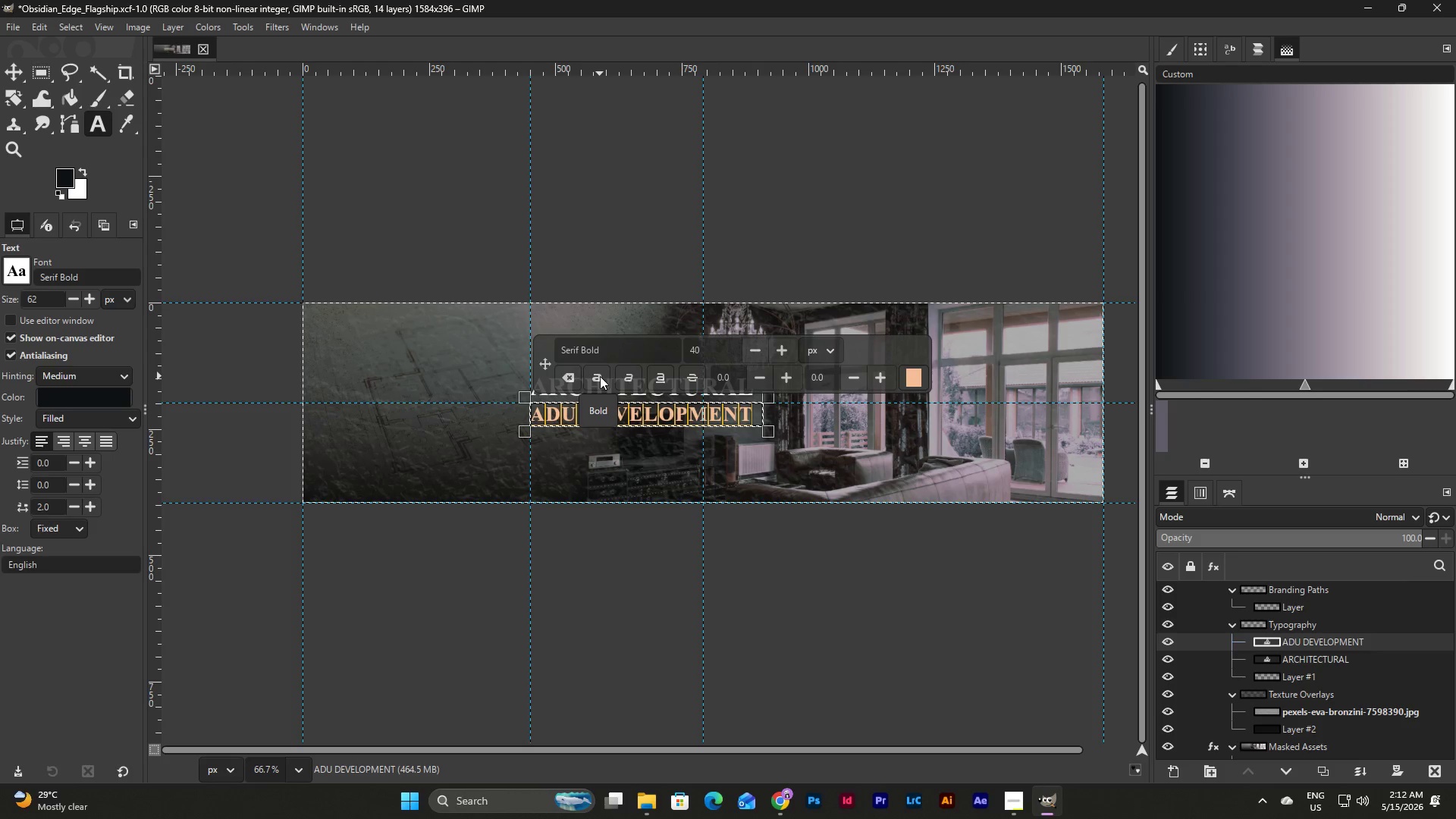 
left_click([600, 376])
 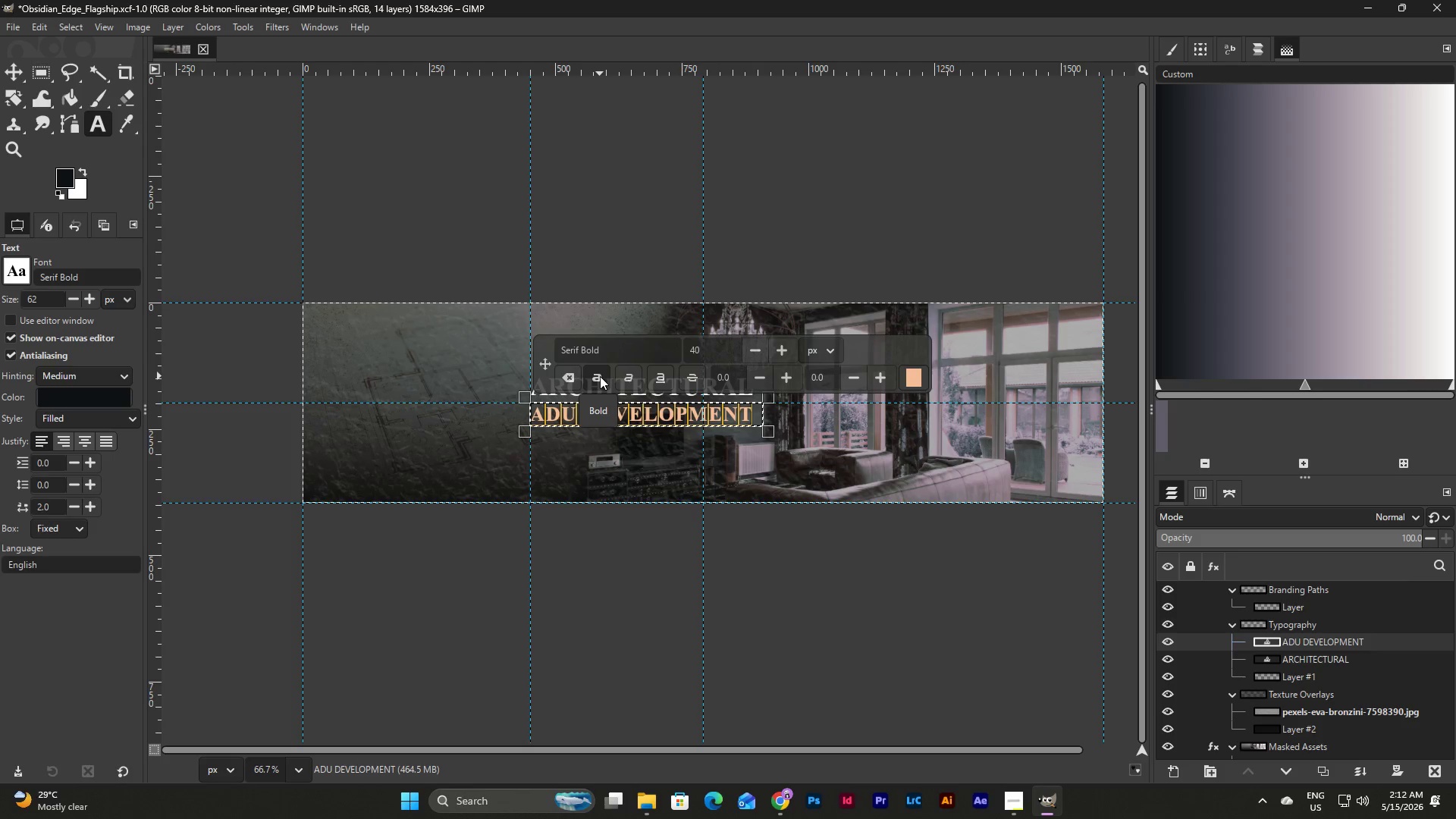 
left_click([600, 376])
 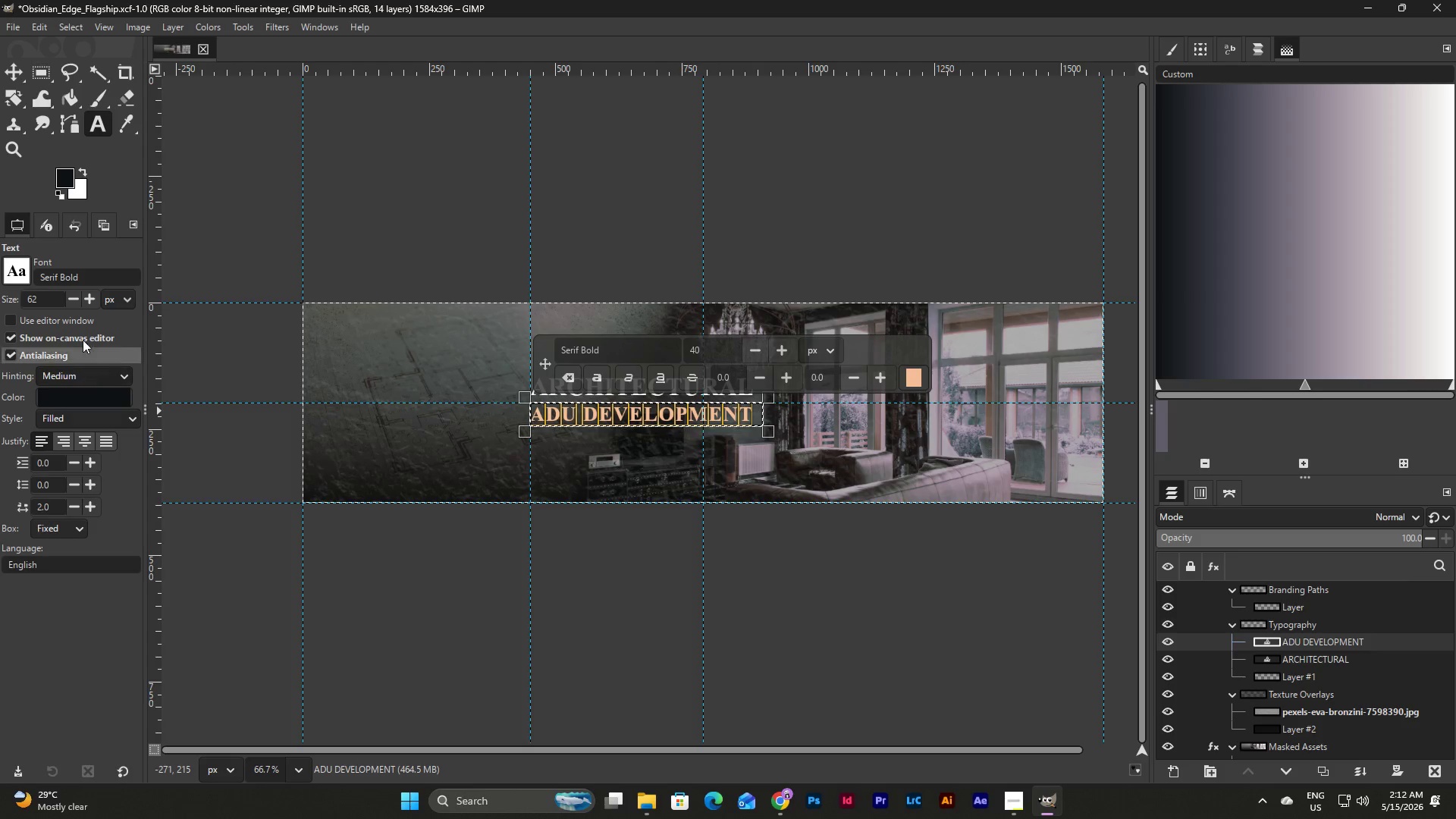 
left_click([26, 278])
 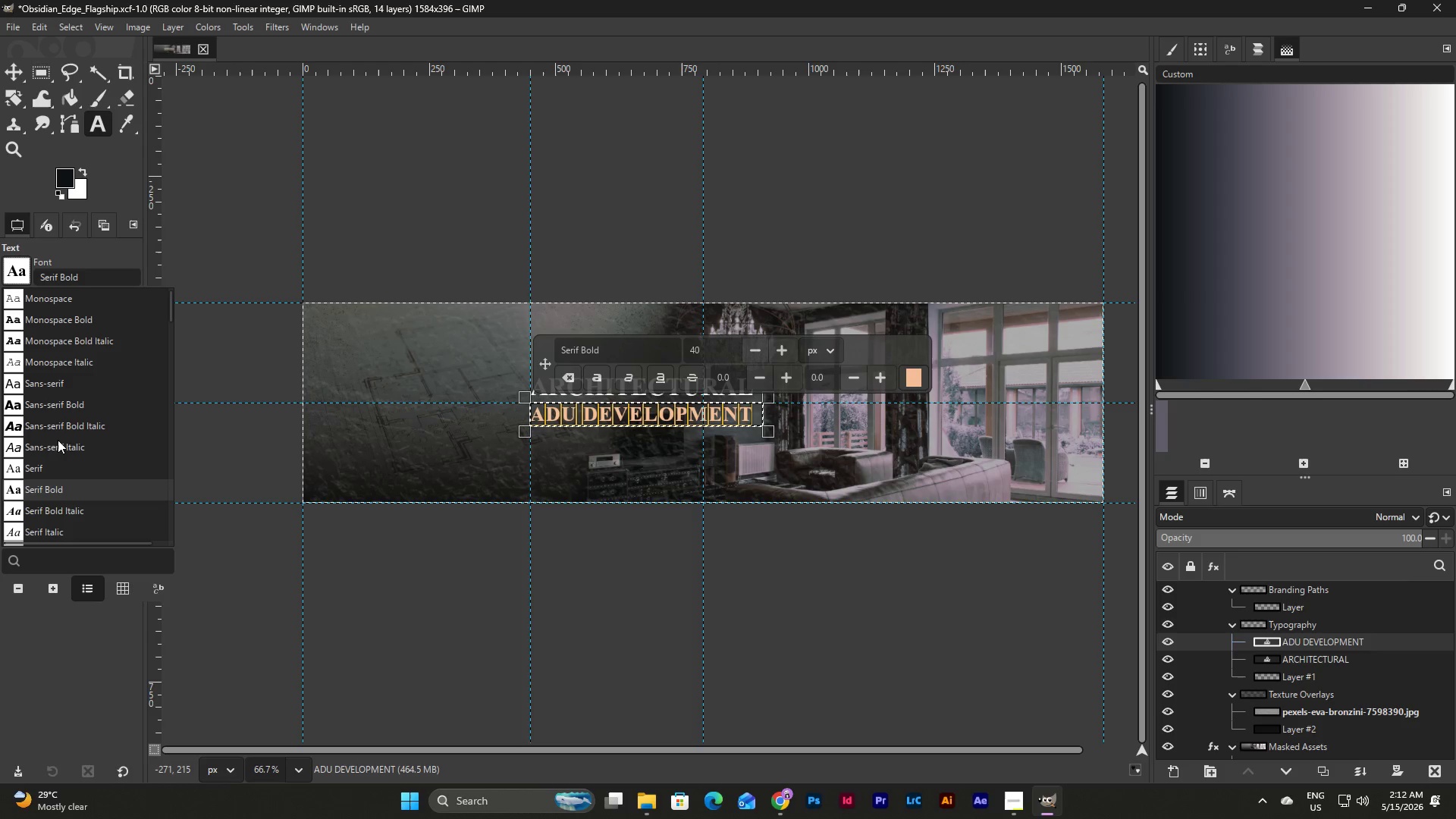 
left_click([58, 446])
 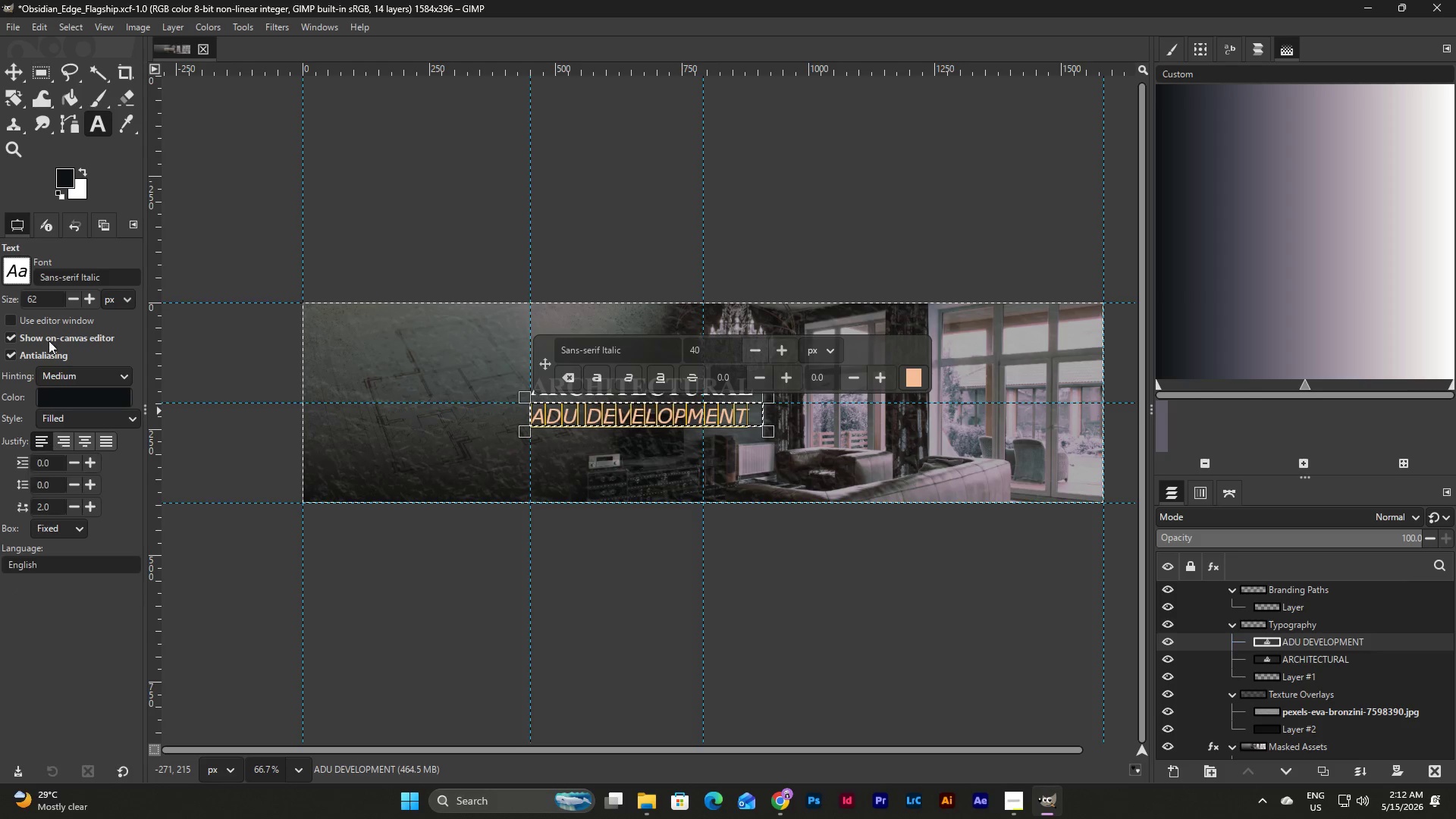 
left_click([14, 265])
 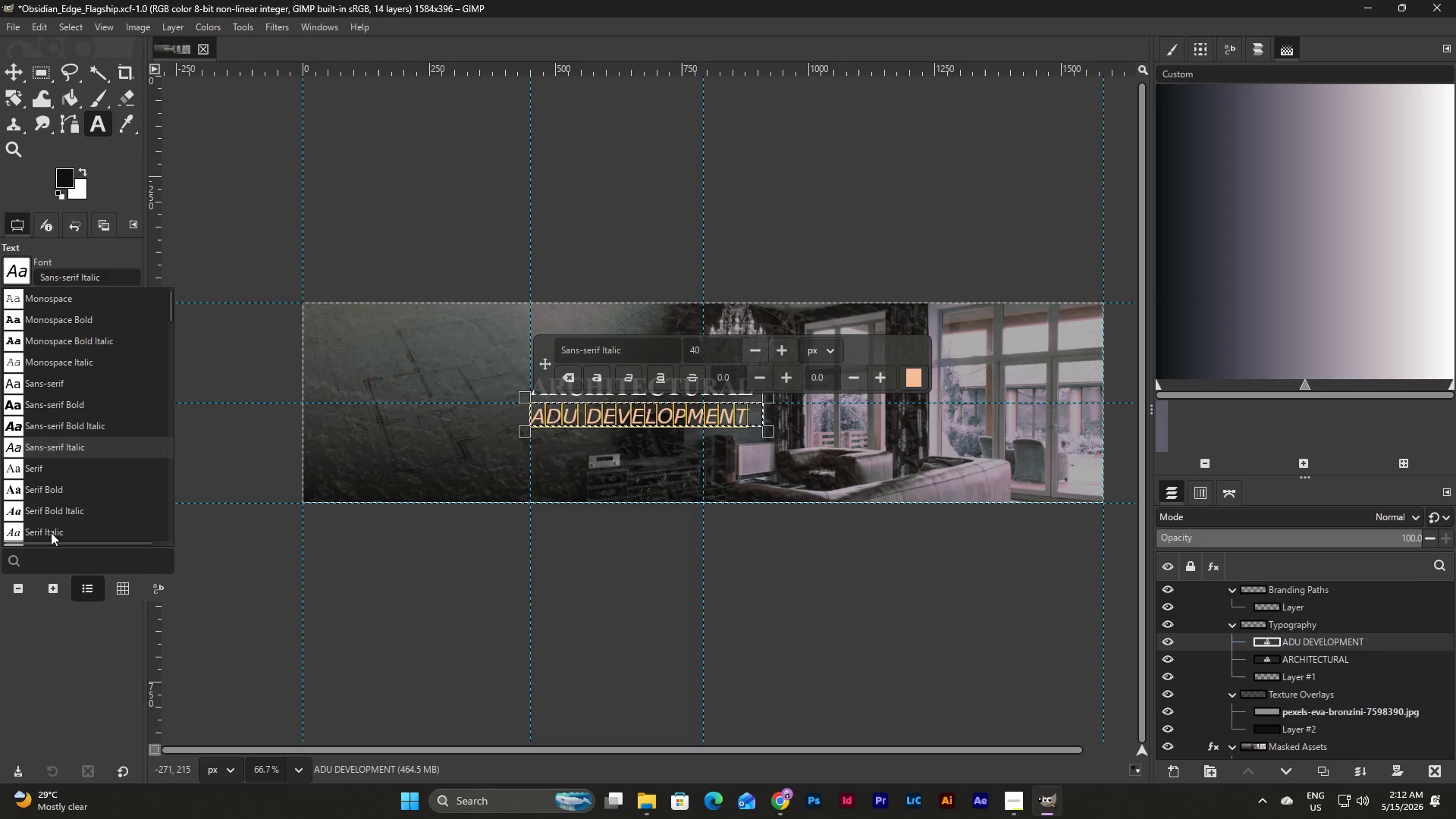 
left_click([51, 532])
 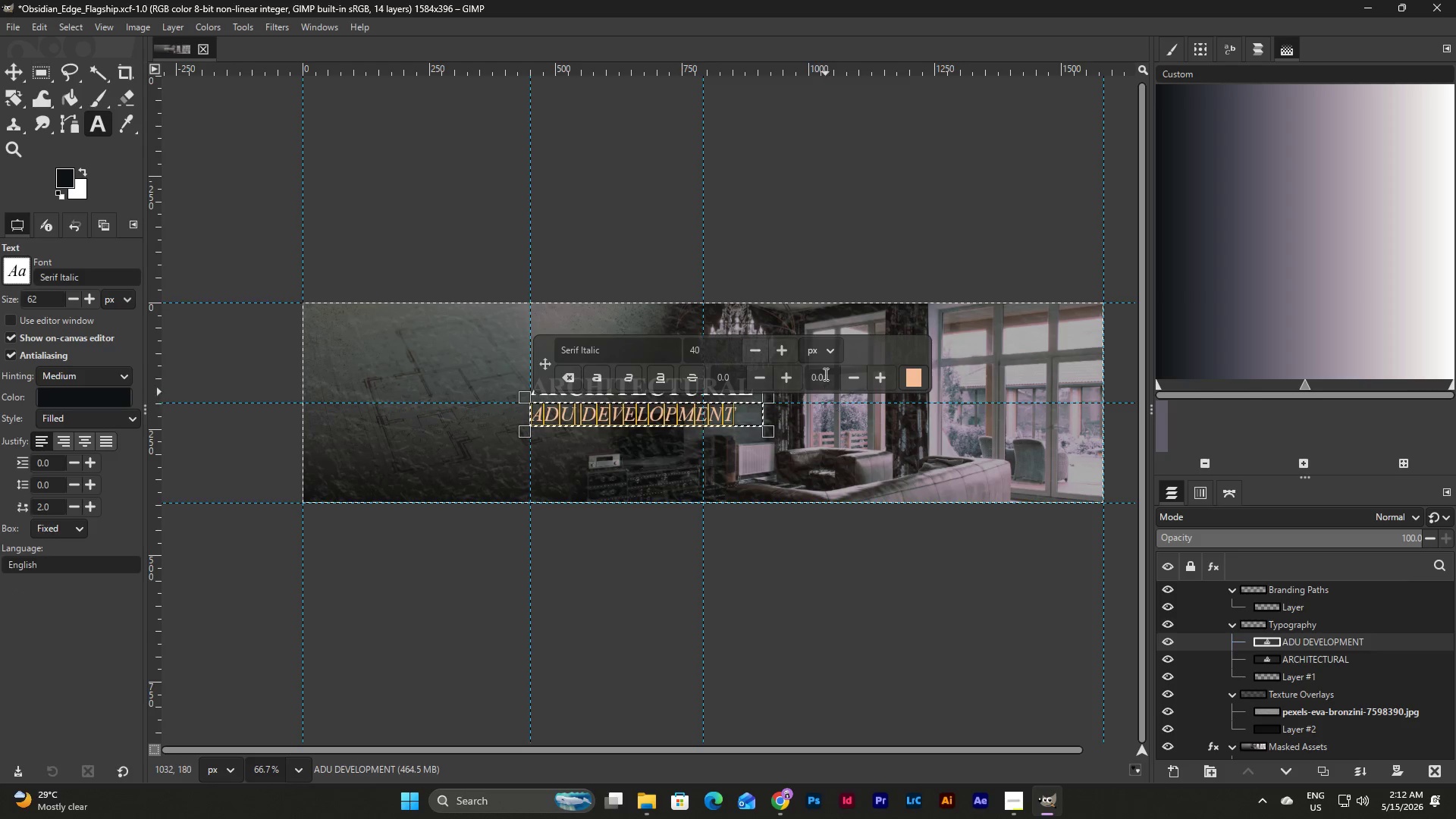 
left_click([5, 69])
 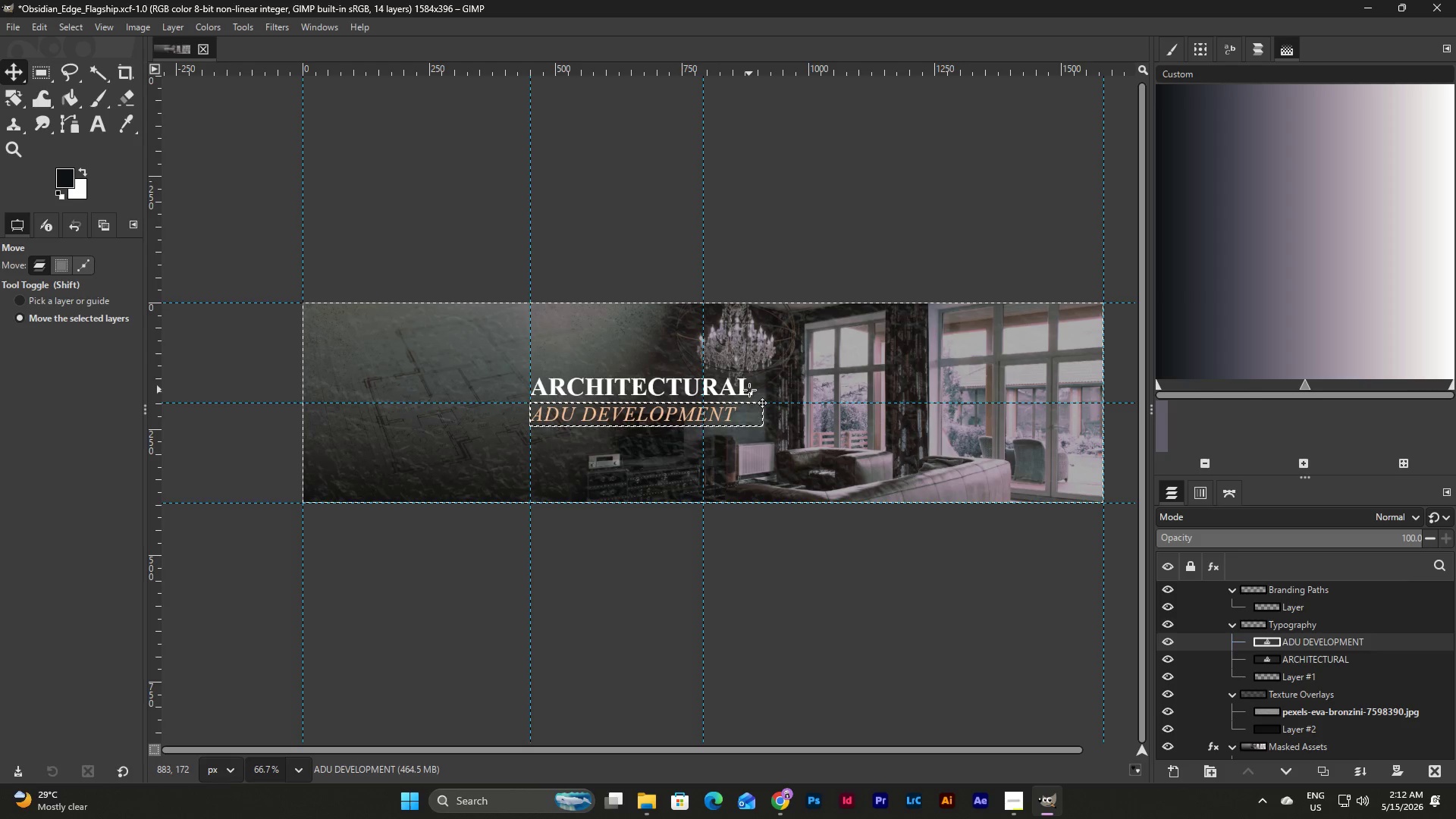 
wait(9.39)
 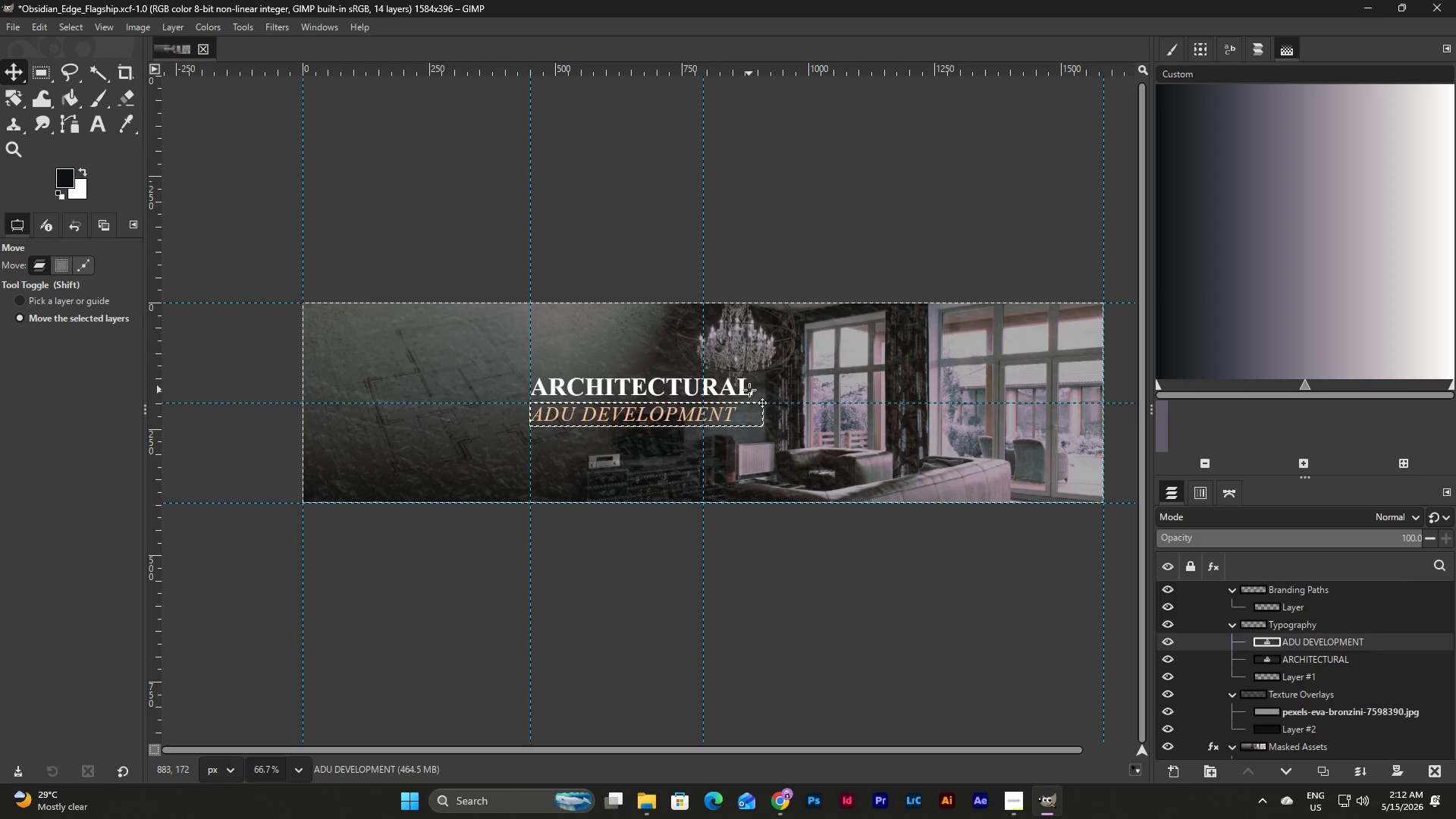 
left_click([661, 414])
 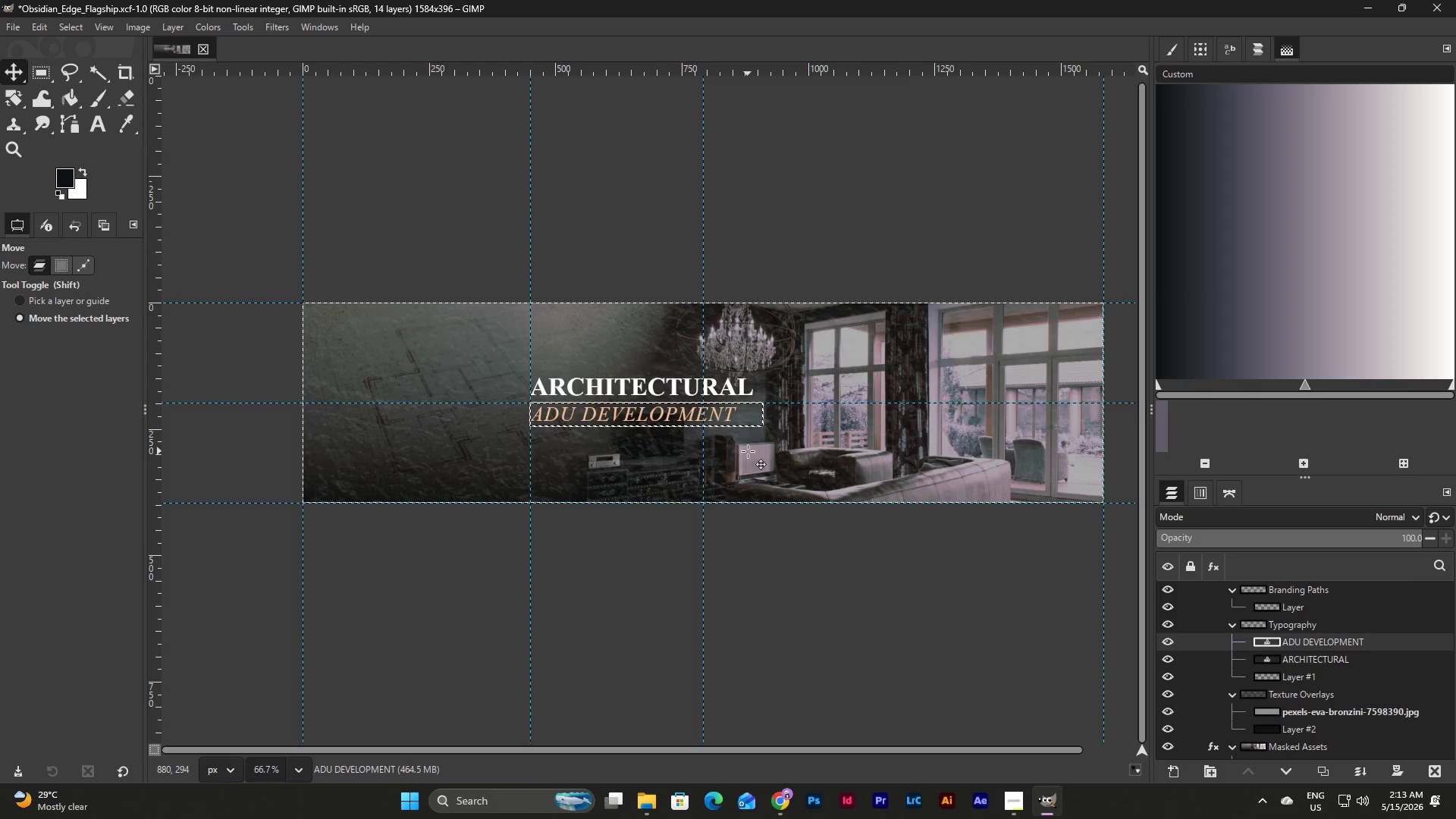 
left_click([89, 121])
 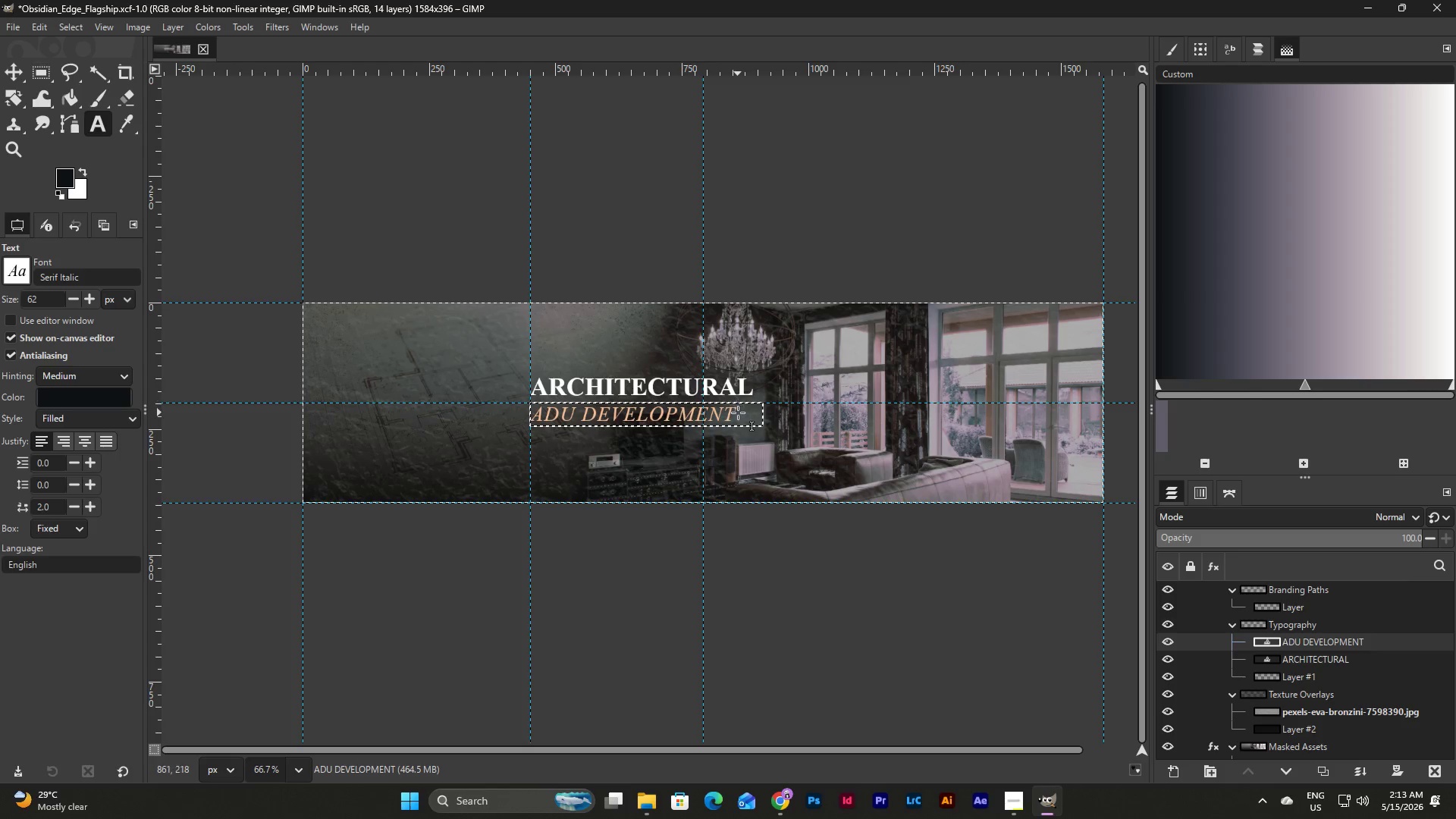 
double_click([738, 413])
 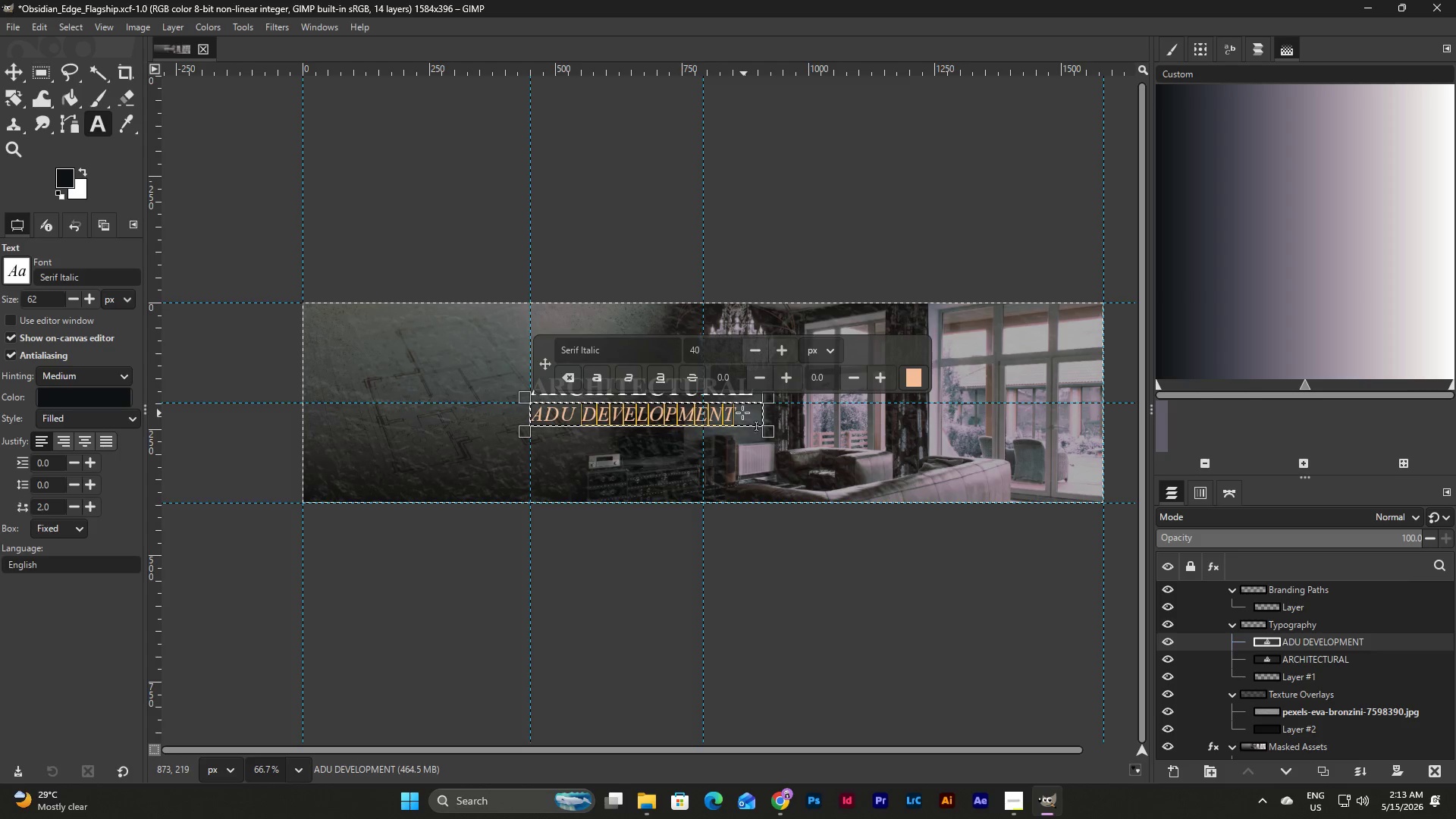 
left_click([743, 413])
 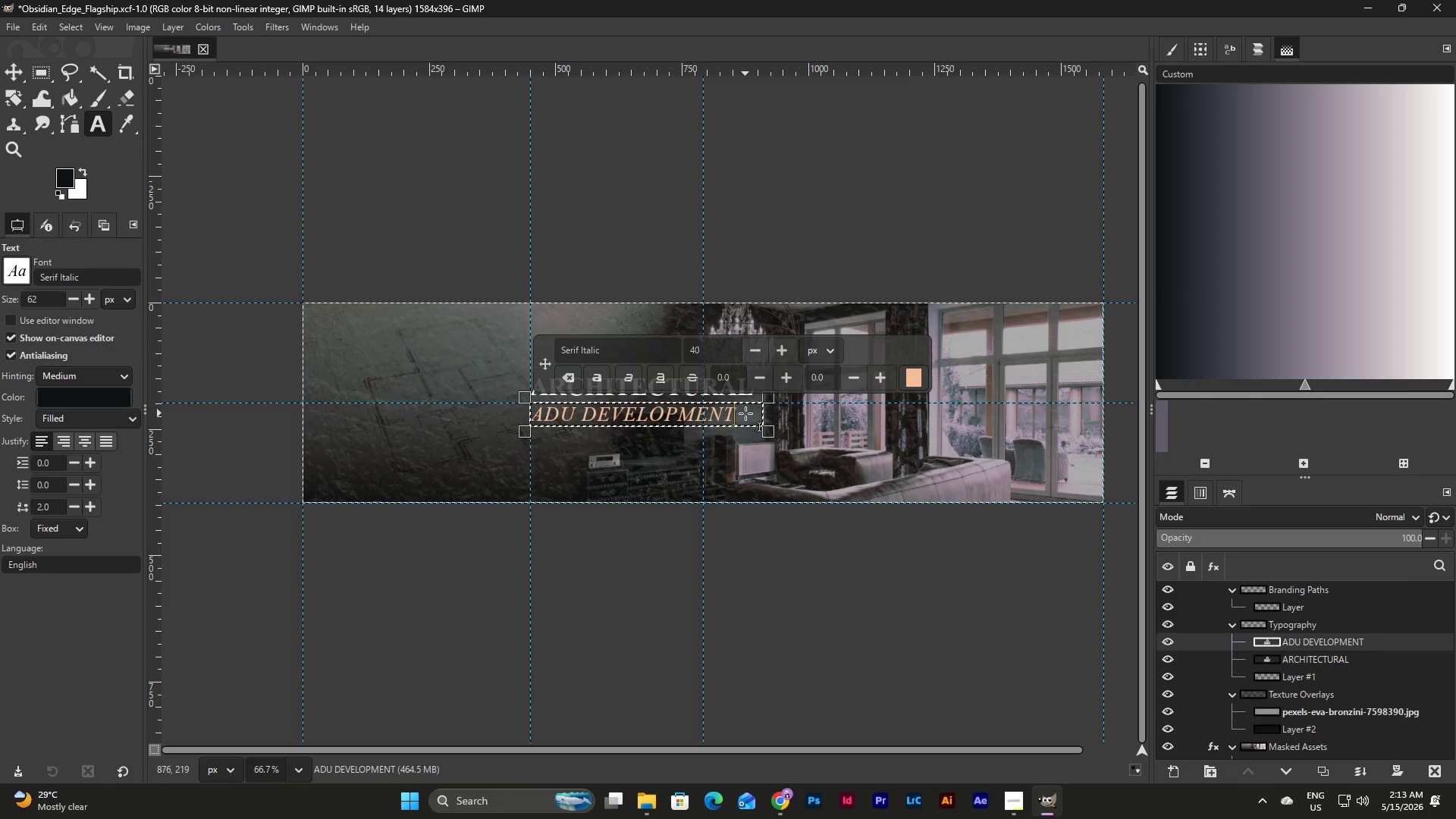 
left_click_drag(start_coordinate=[748, 413], to_coordinate=[515, 408])
 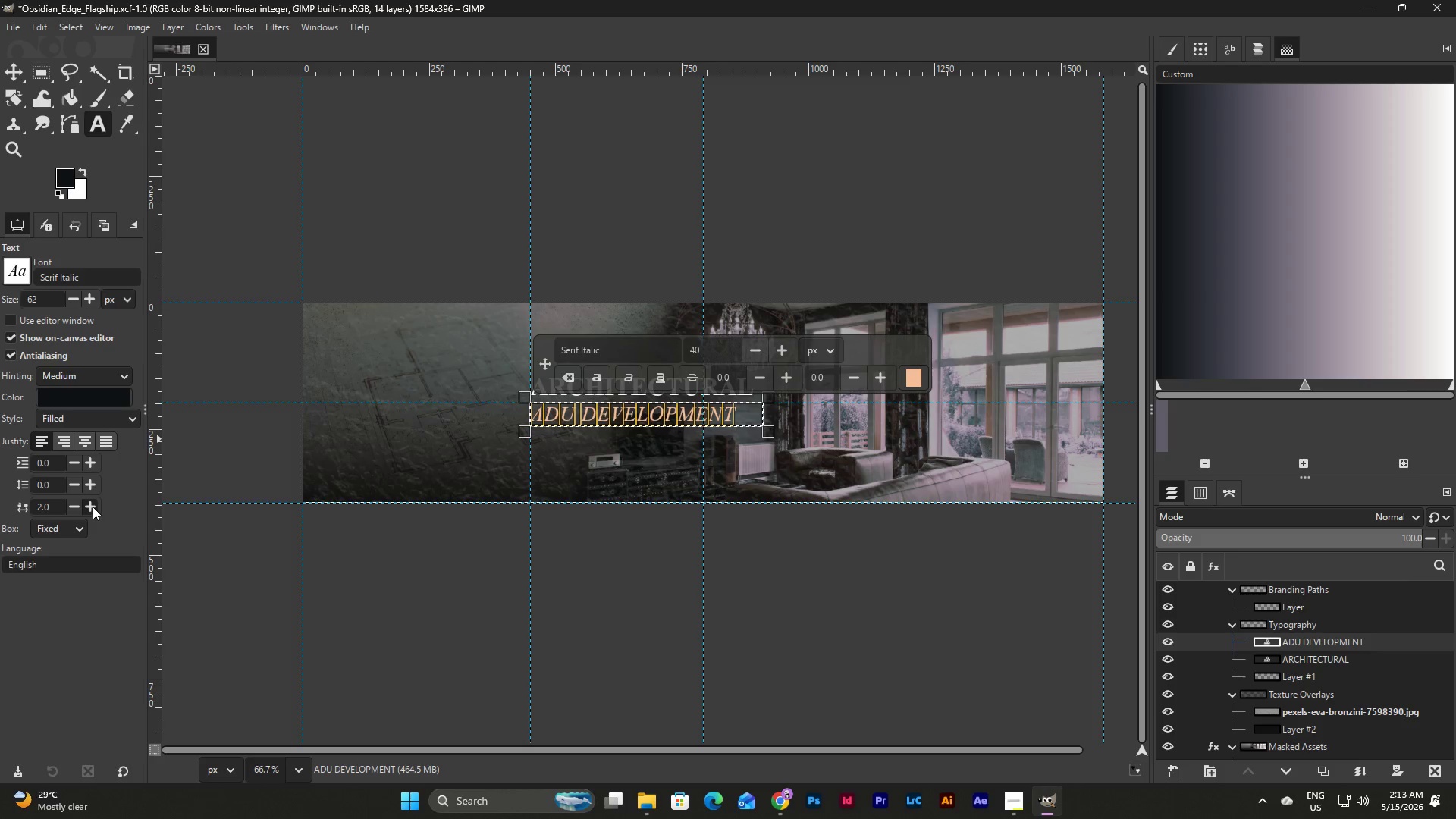 
double_click([93, 507])
 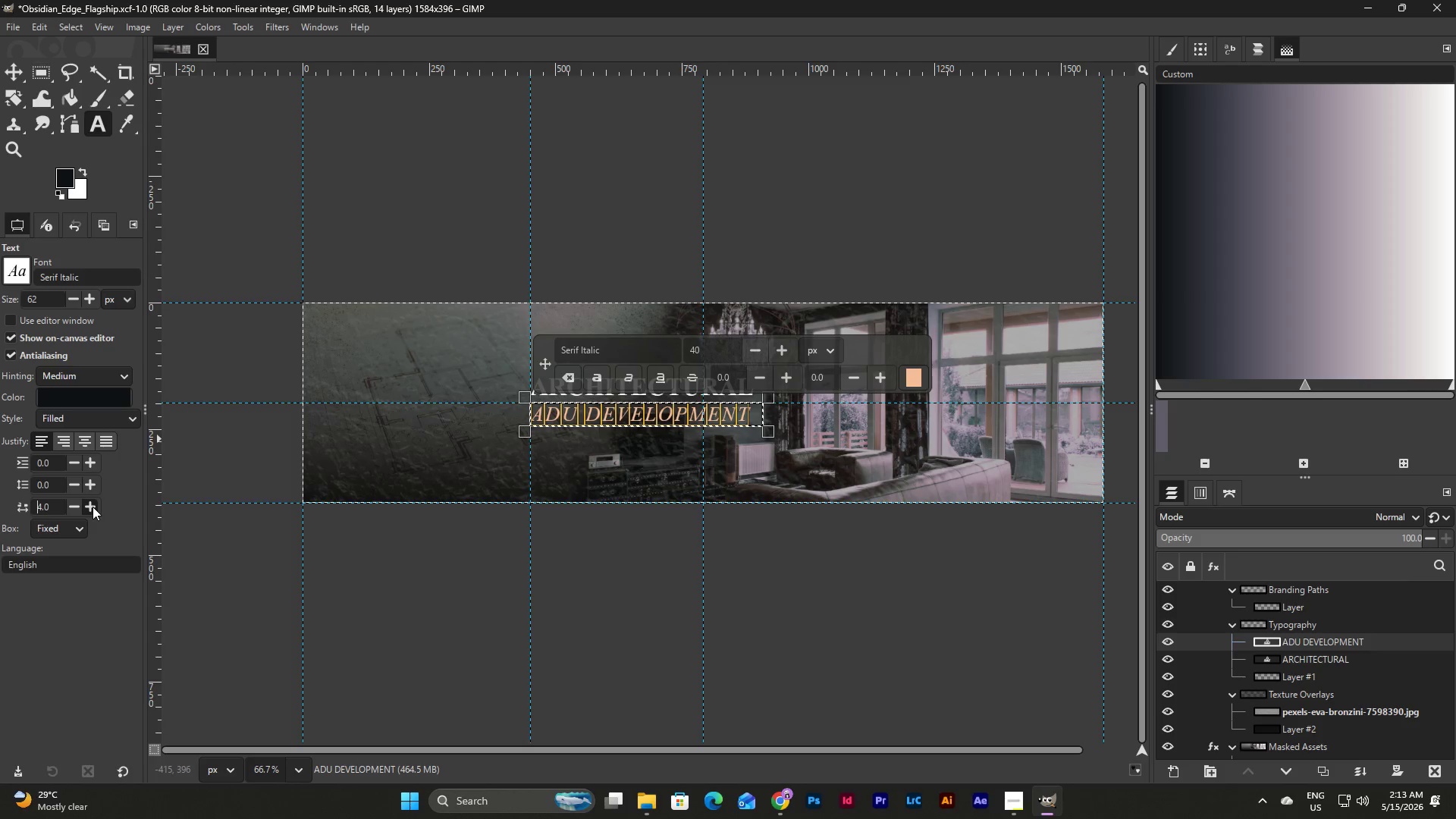 
left_click([93, 507])
 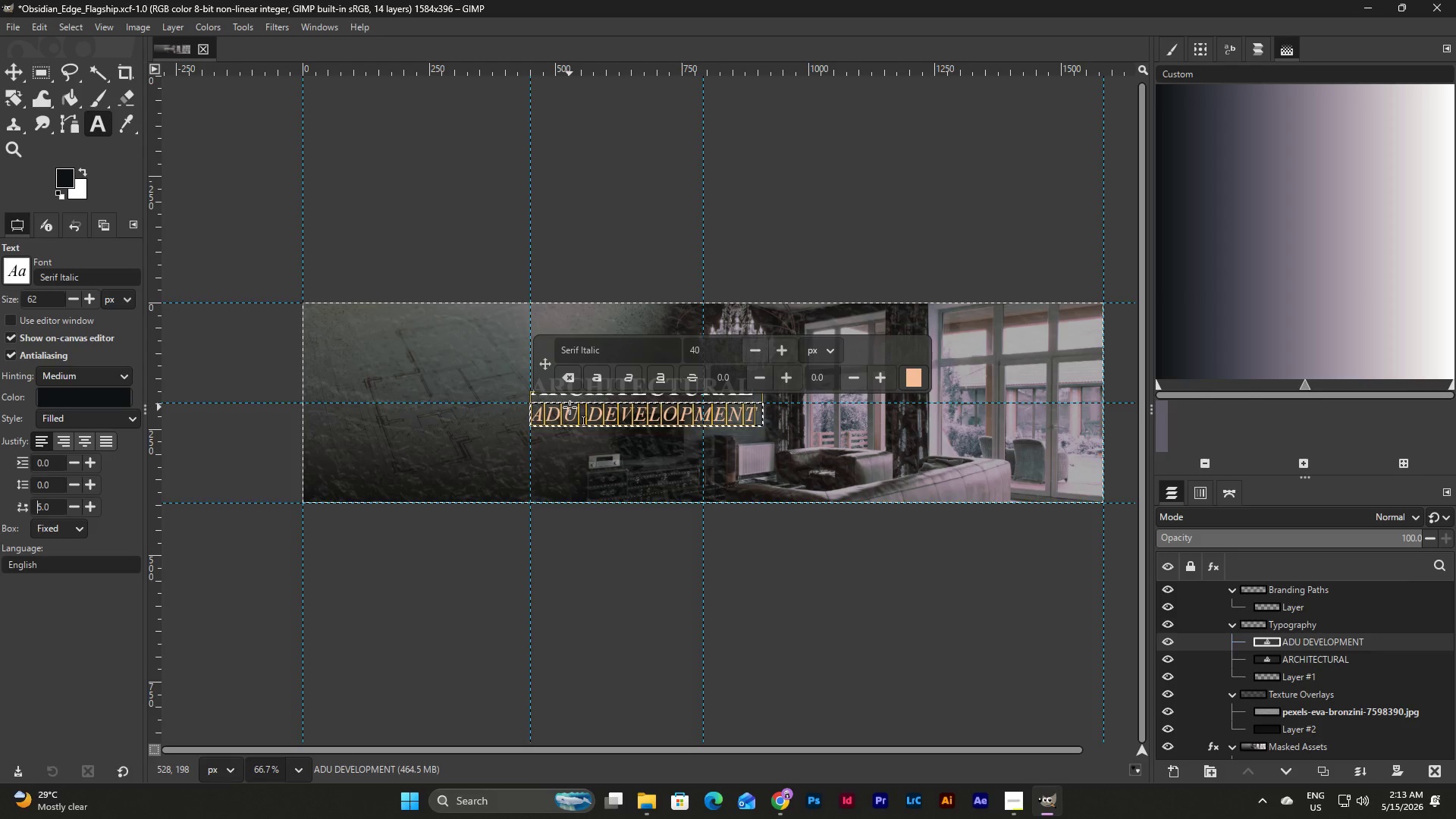 
wait(7.67)
 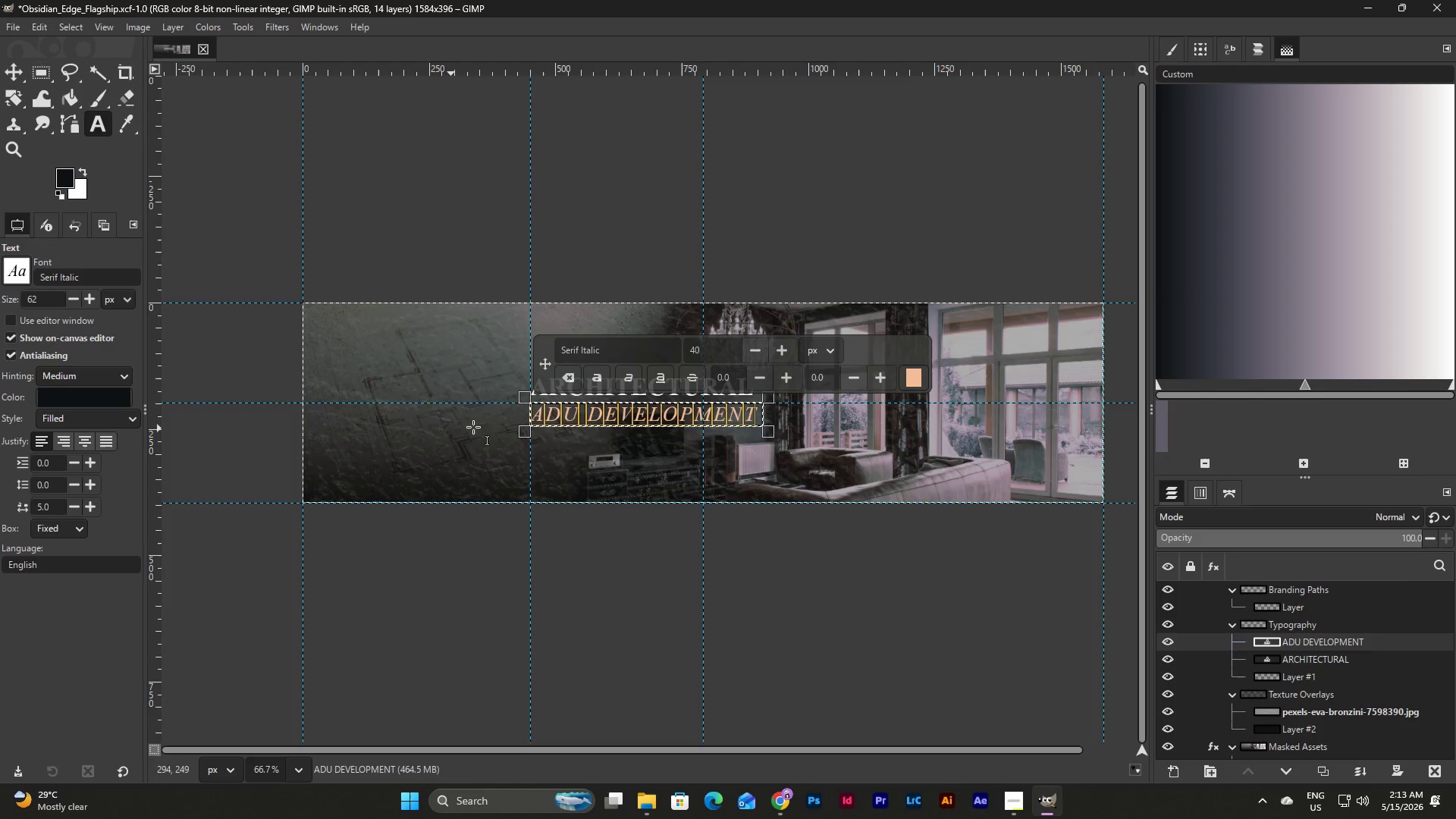 
left_click([6, 67])
 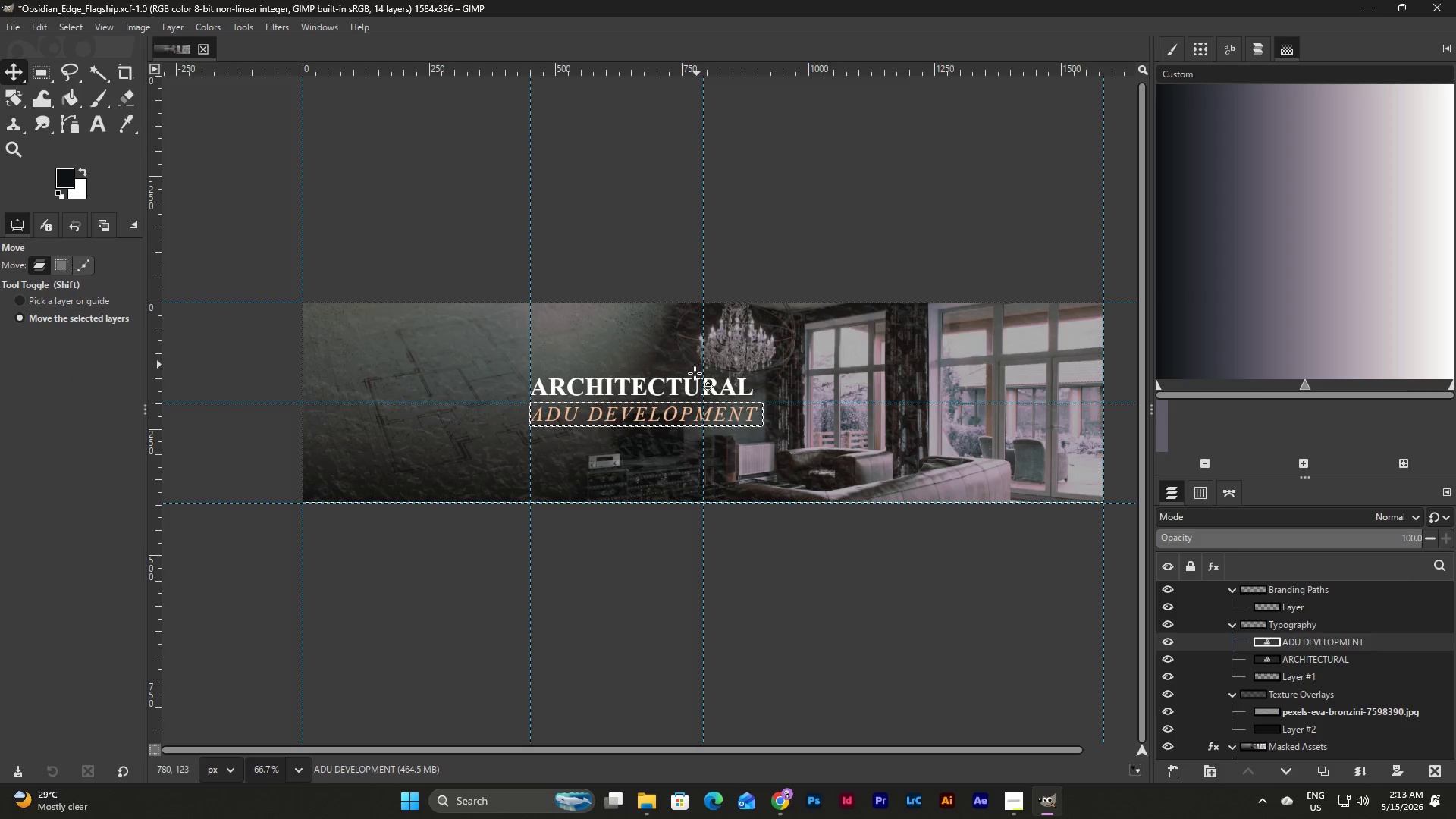 
left_click([692, 381])
 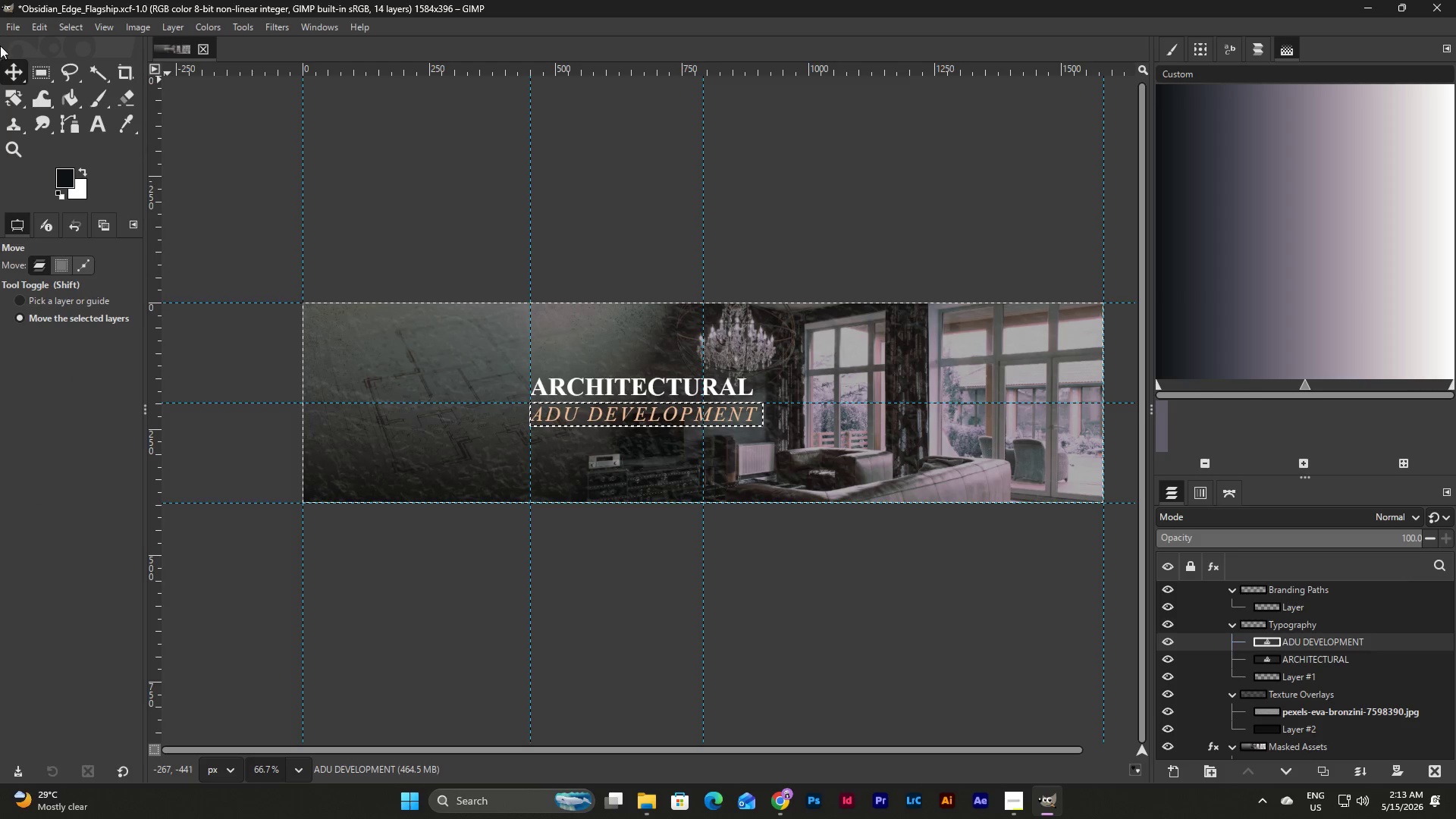 
left_click([97, 123])
 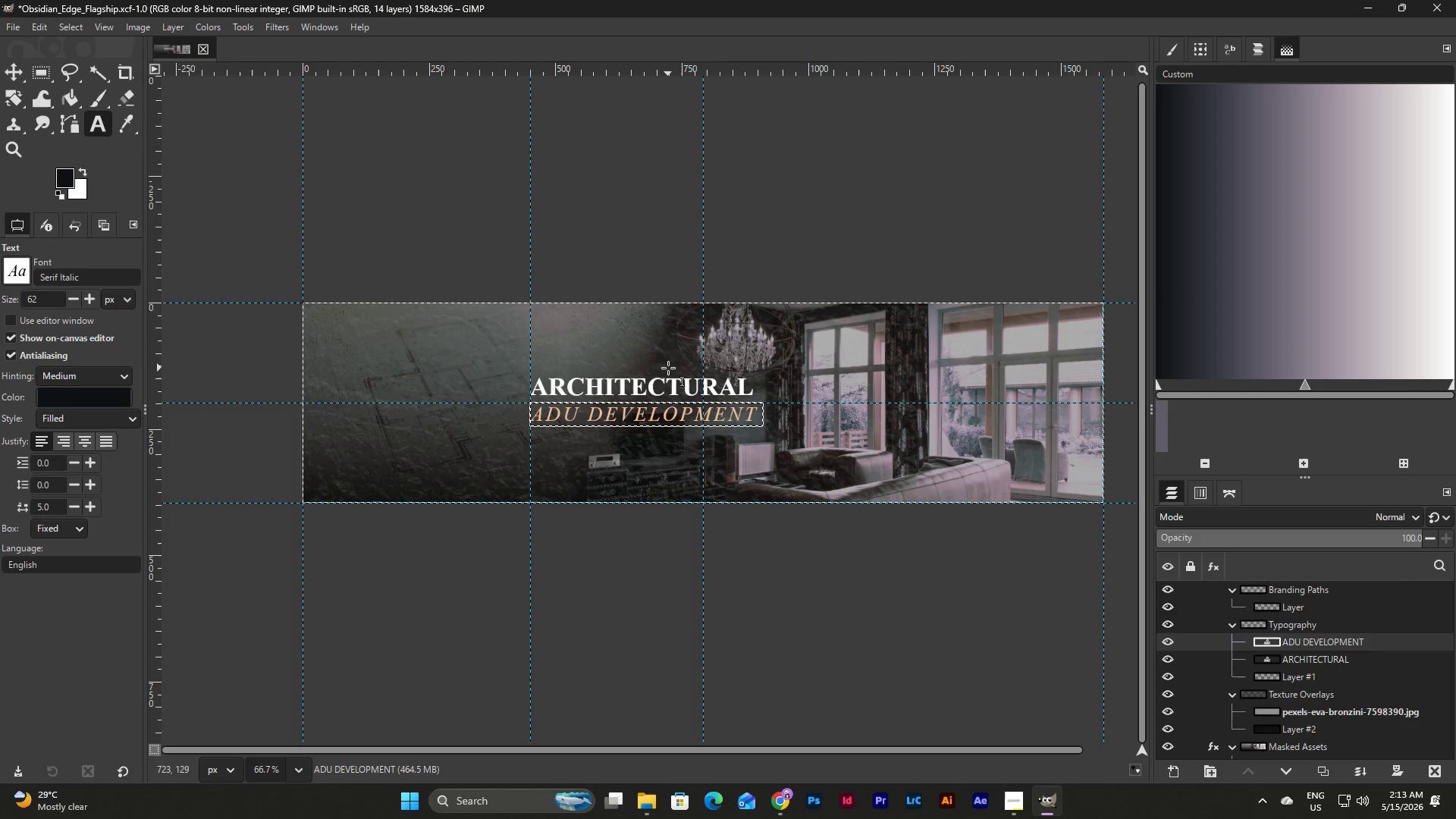 
left_click([676, 385])
 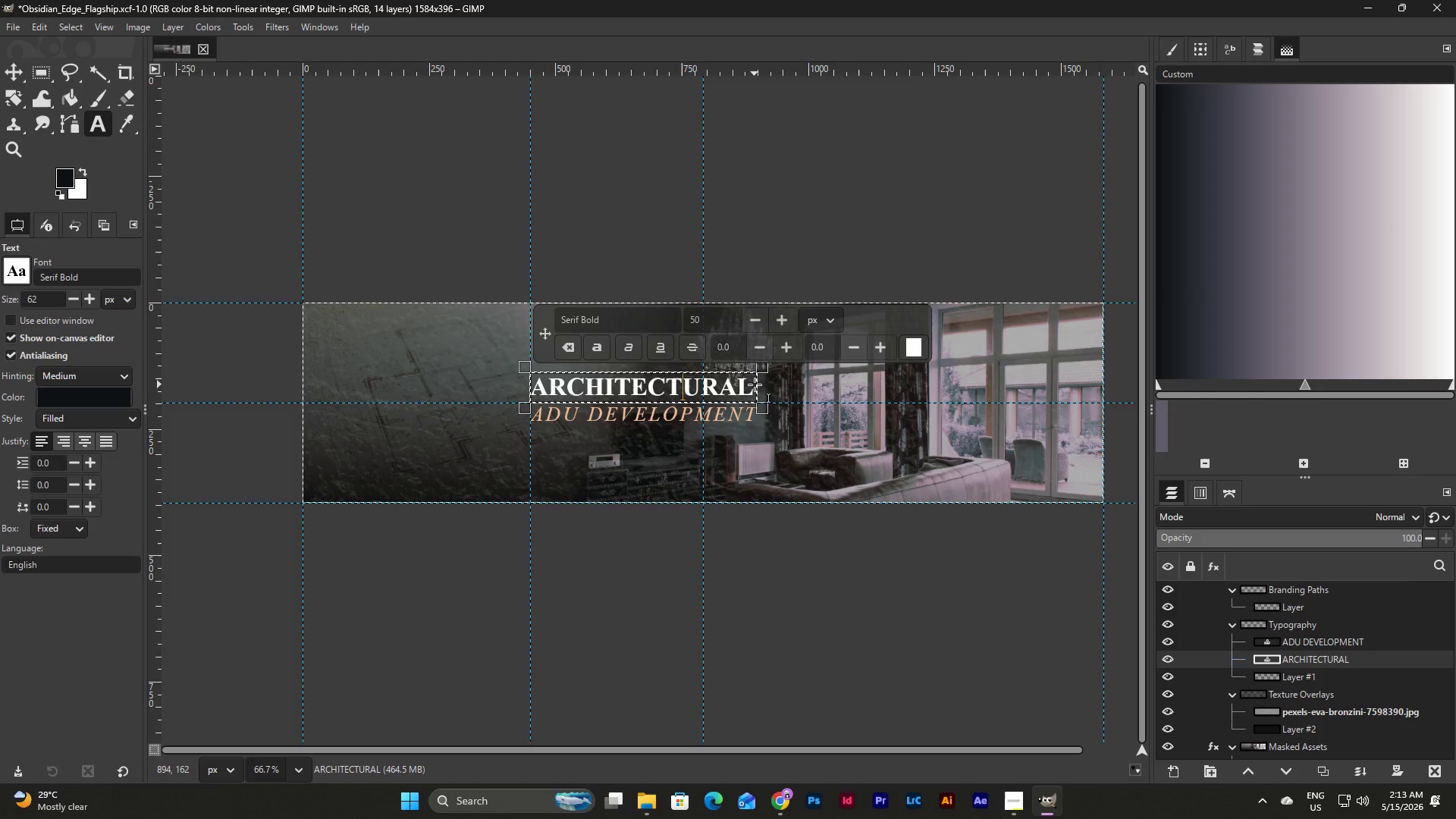 
left_click([755, 384])
 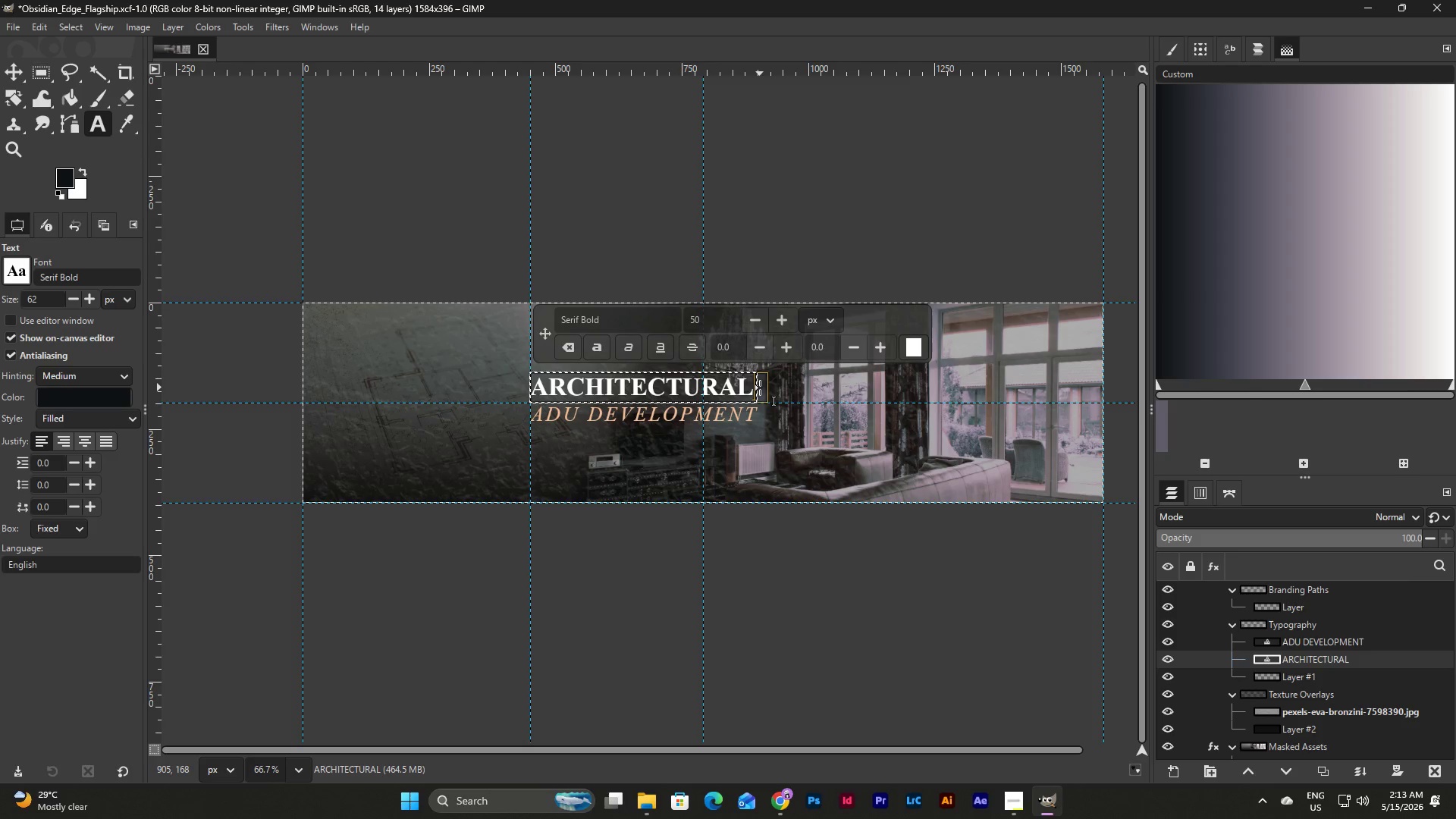 
left_click_drag(start_coordinate=[760, 388], to_coordinate=[771, 390])
 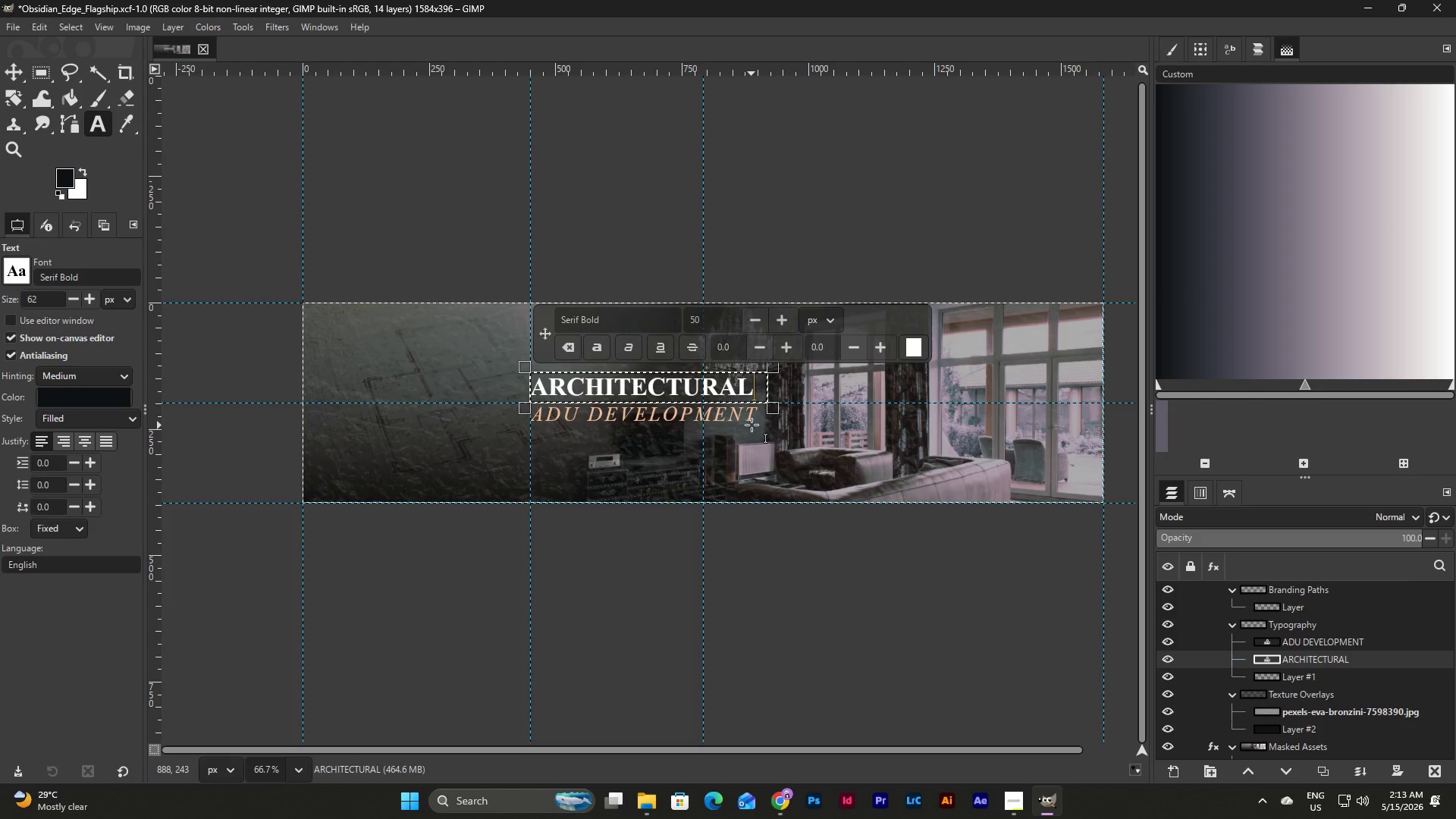 
left_click([752, 416])
 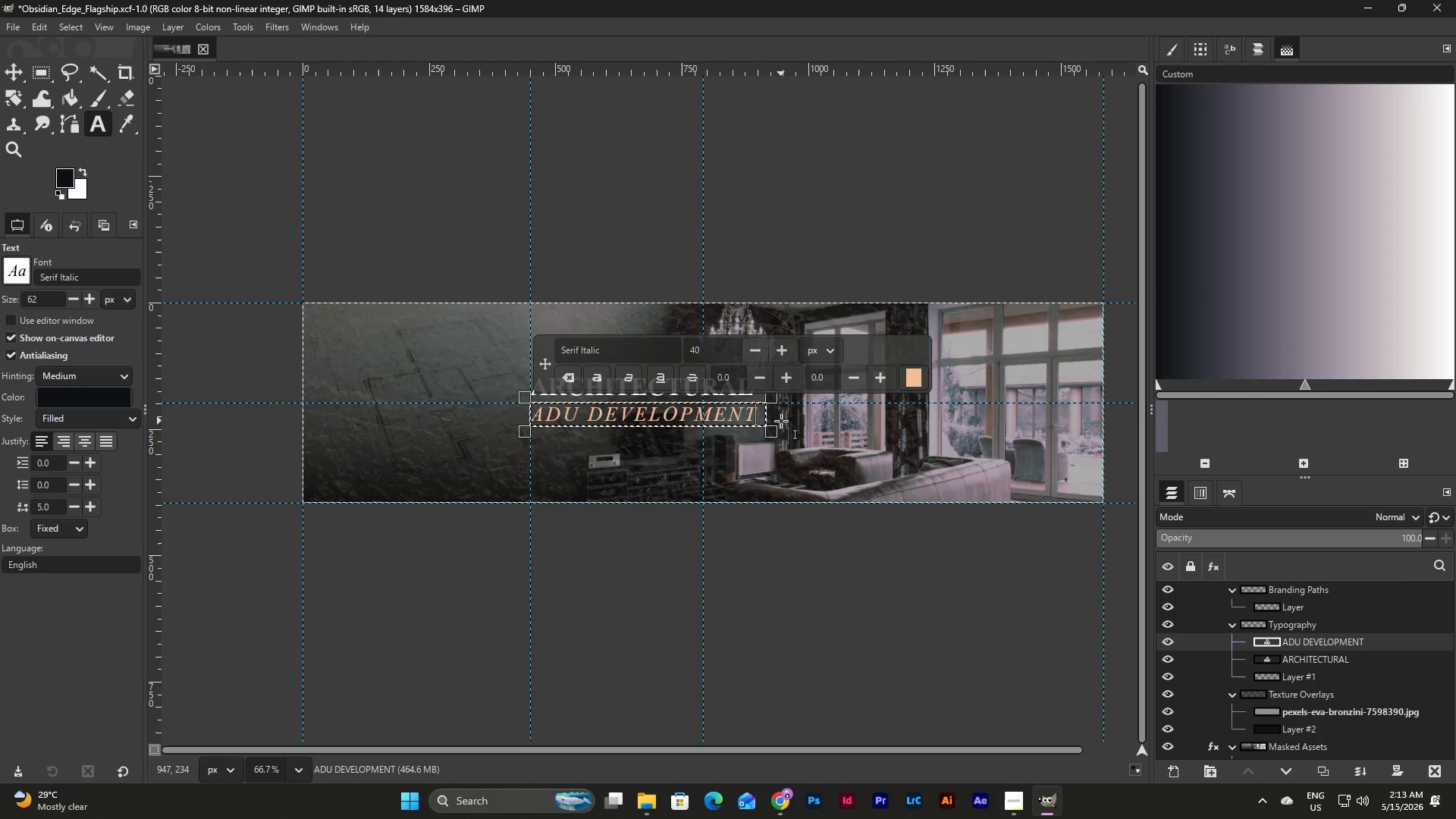 
wait(13.88)
 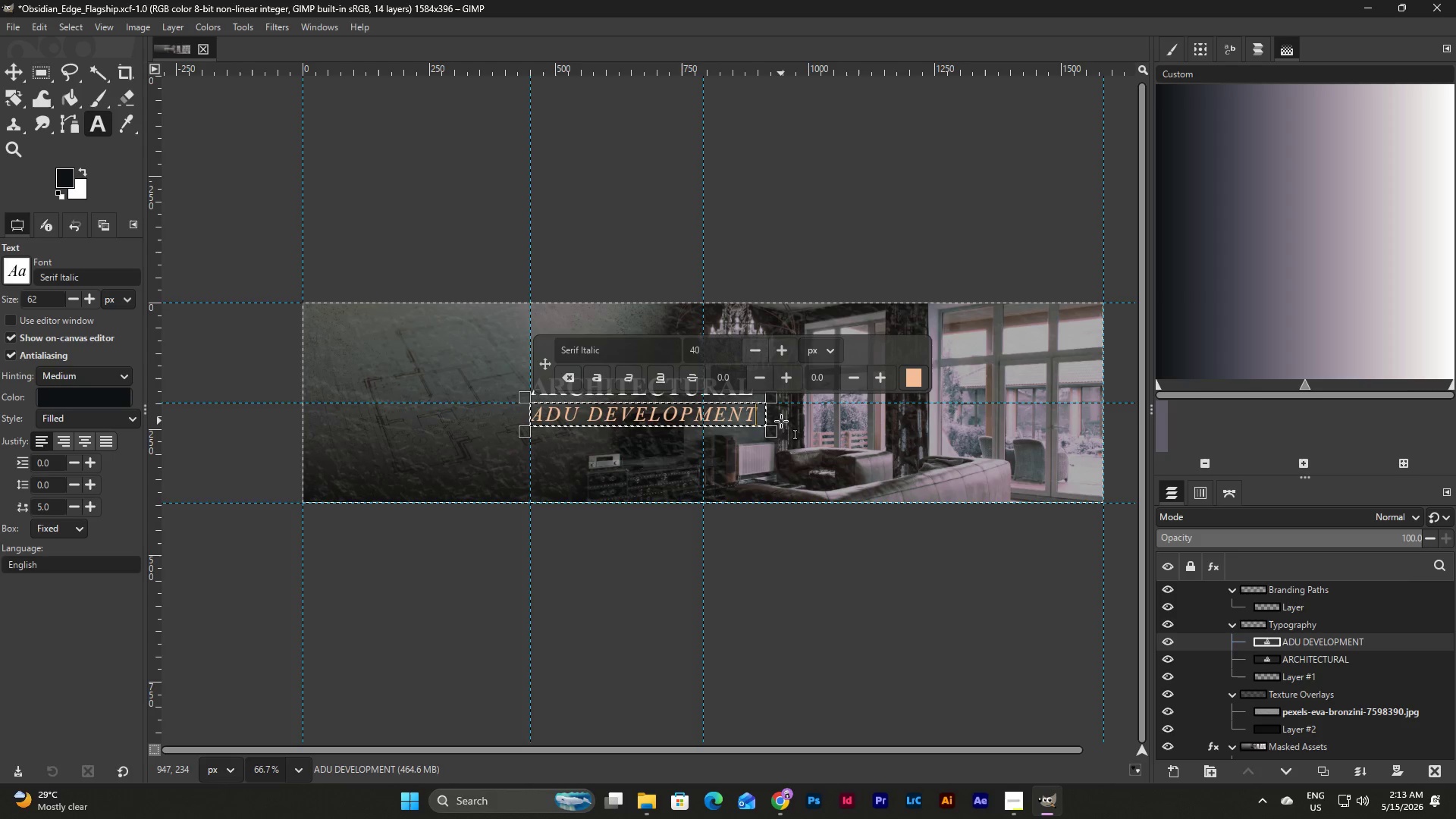 
left_click([9, 71])
 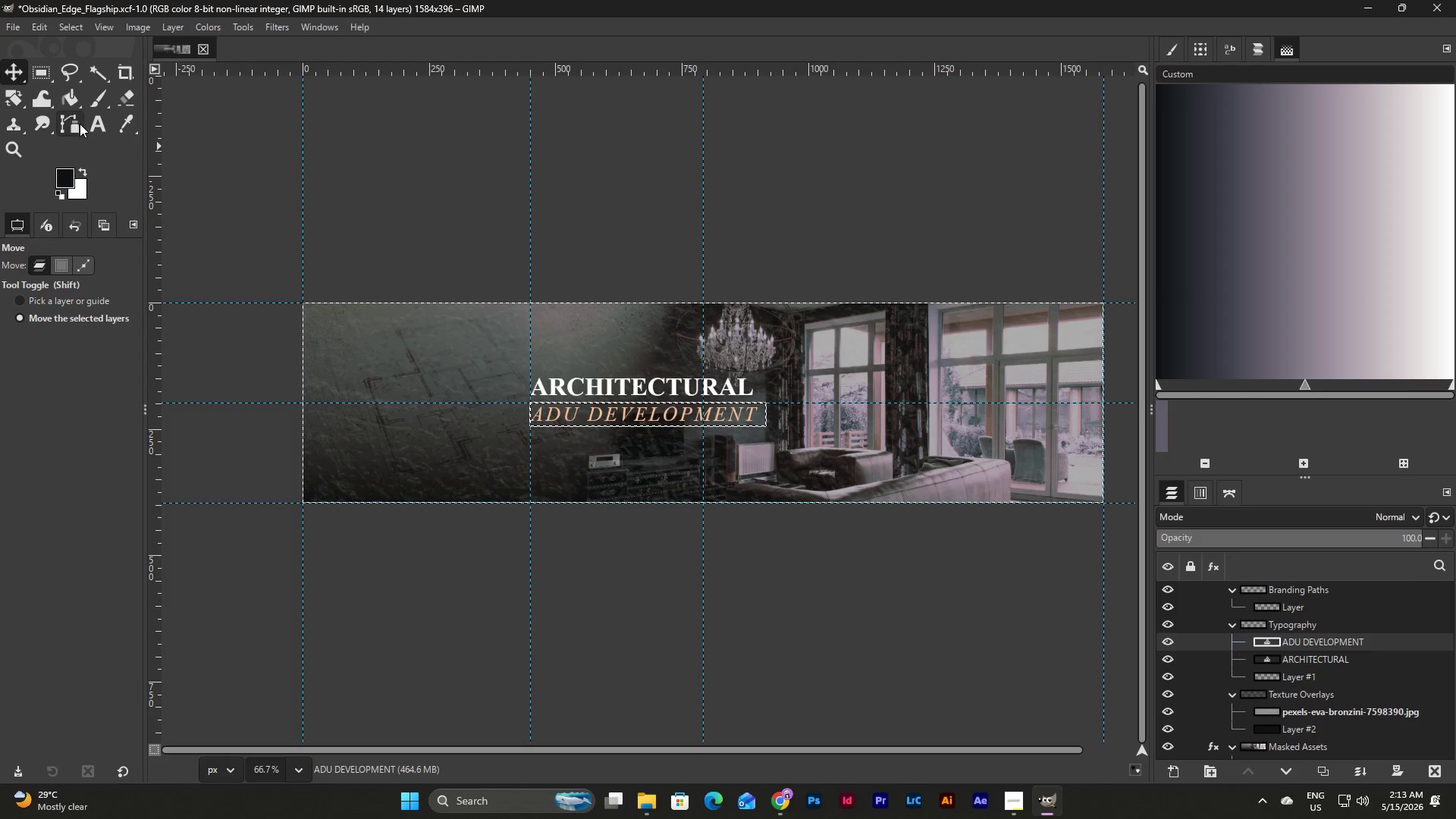 
left_click([94, 122])
 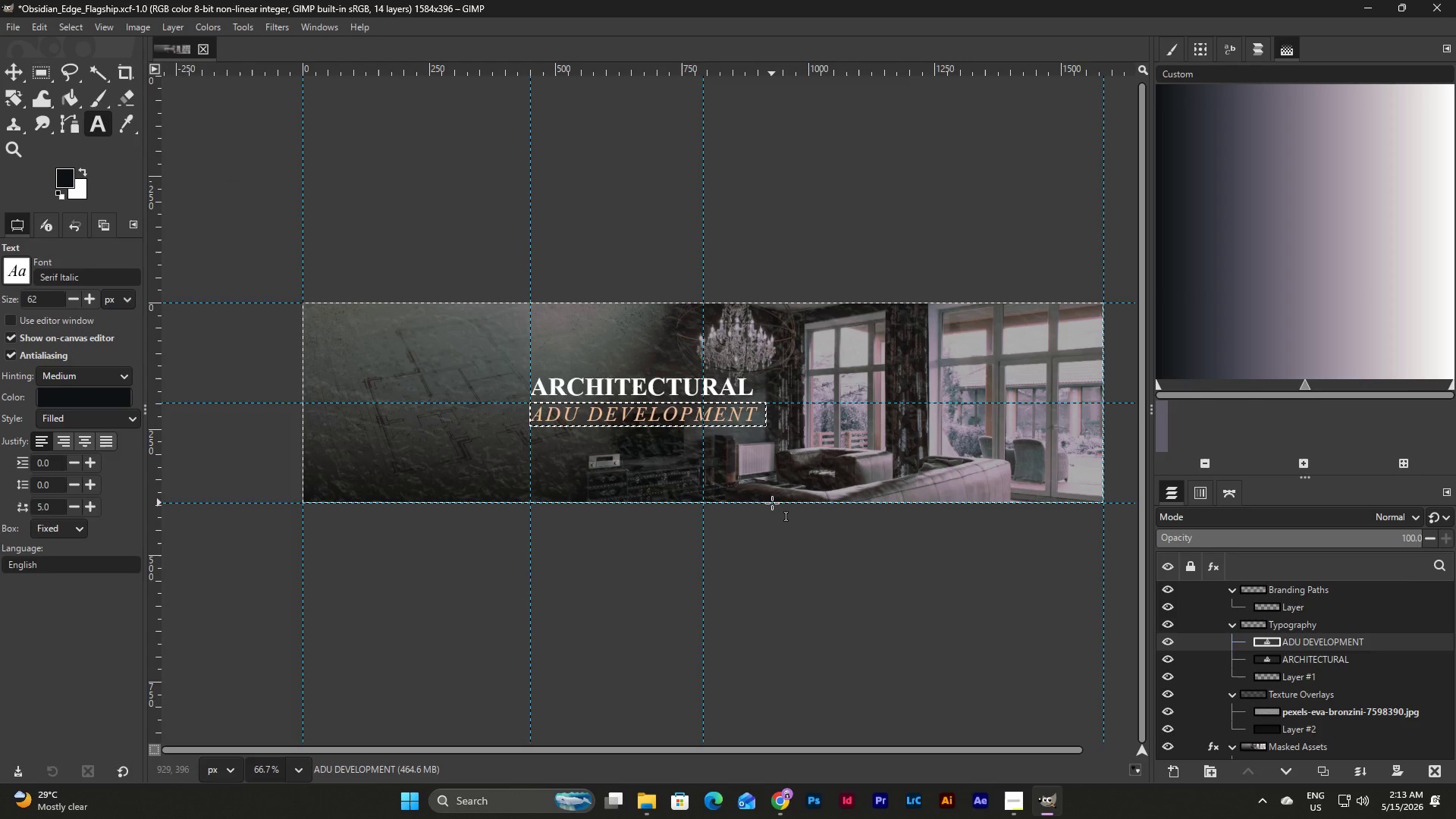 
wait(8.7)
 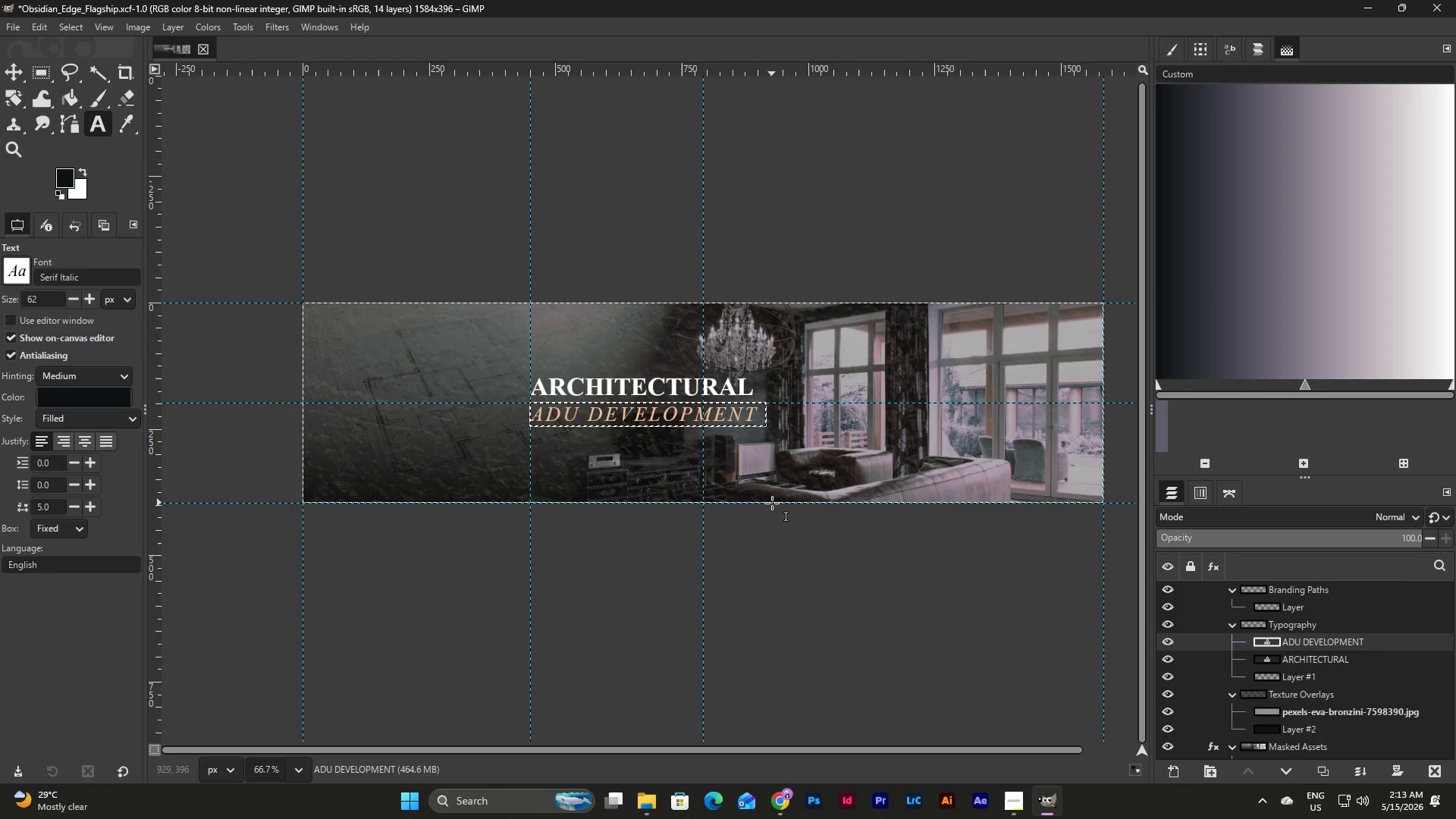 
left_click([8, 66])
 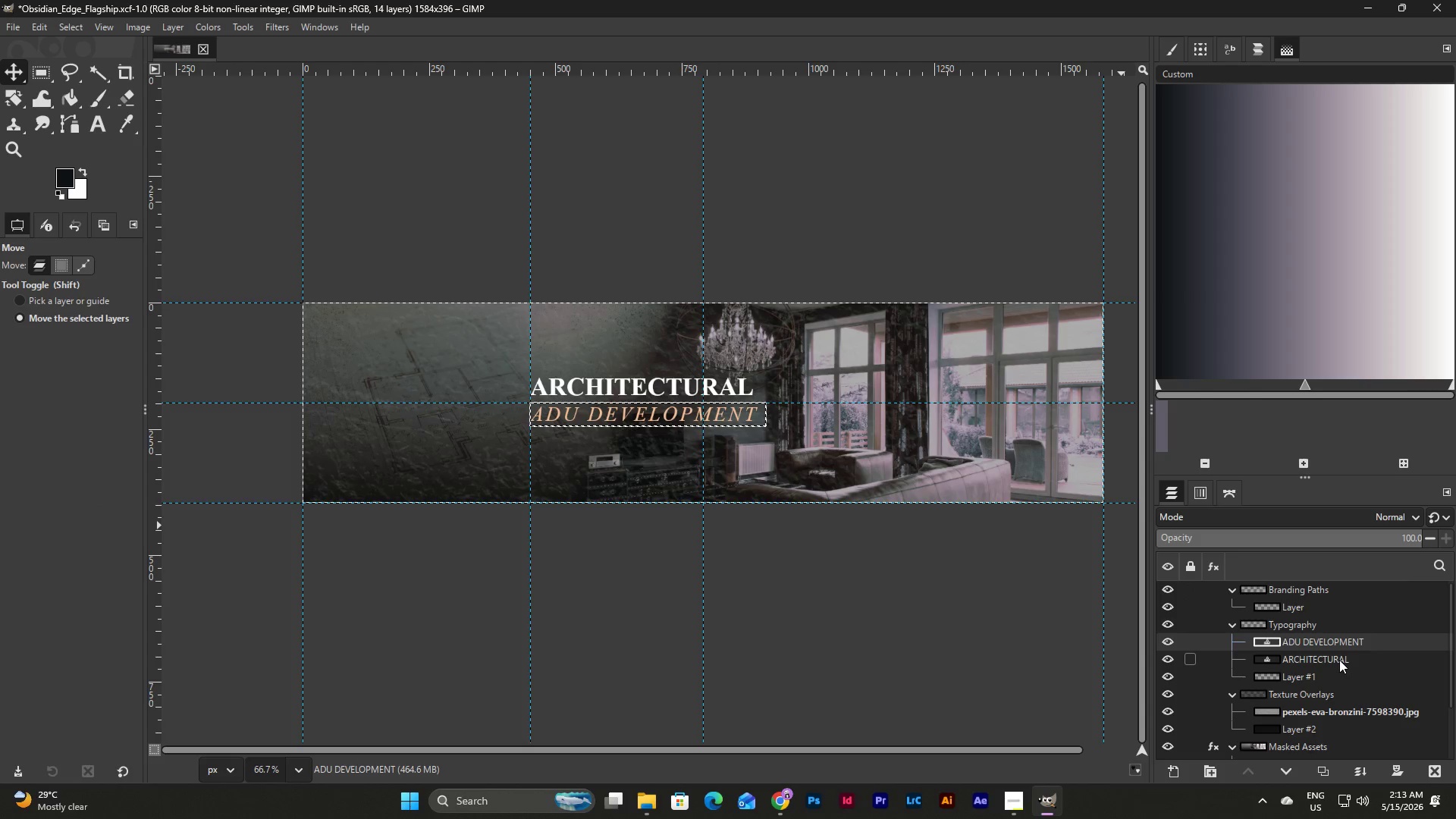 
left_click([1339, 660])
 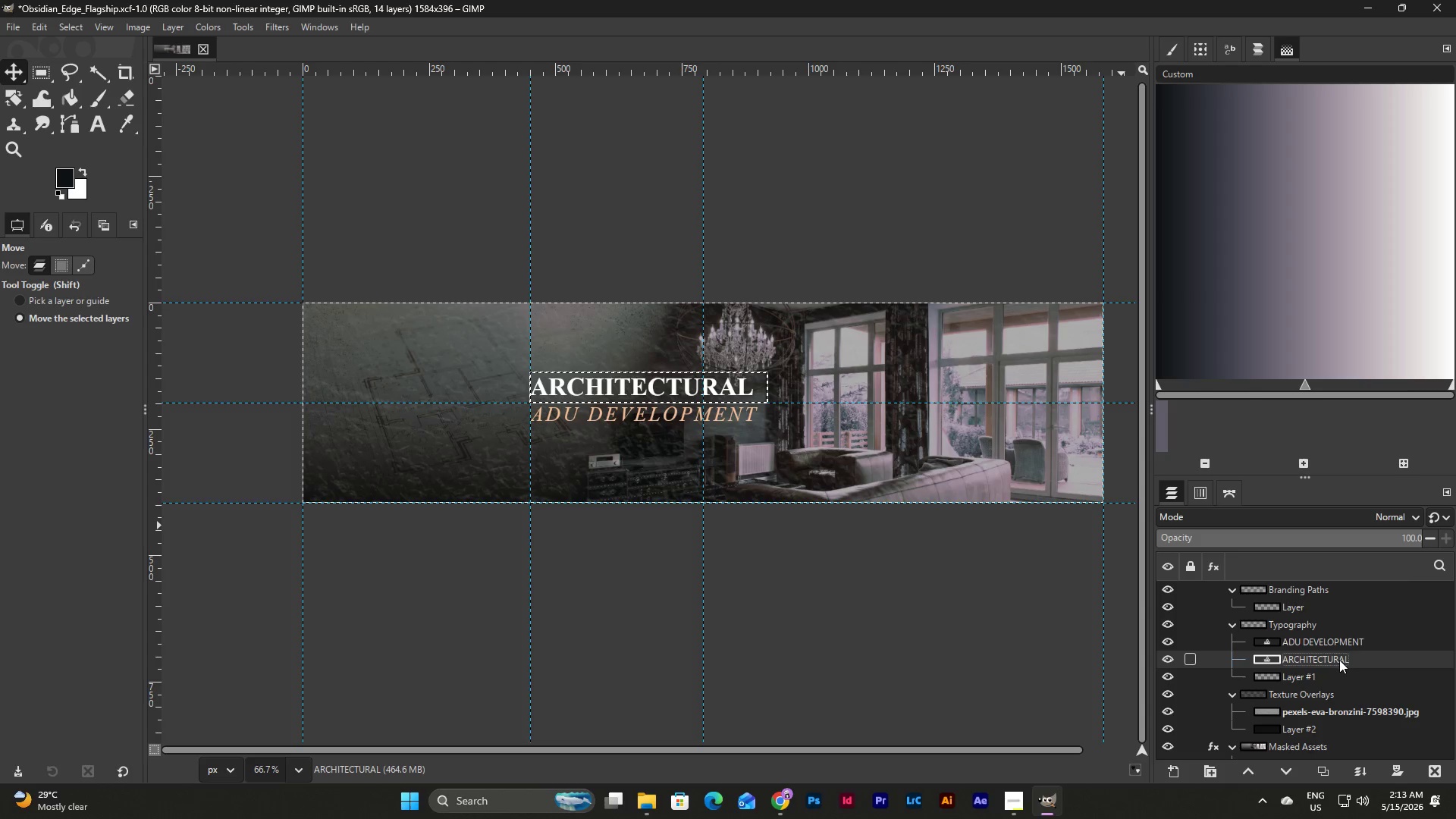 
hold_key(key=ShiftLeft, duration=1.02)
left_click([1348, 642])
 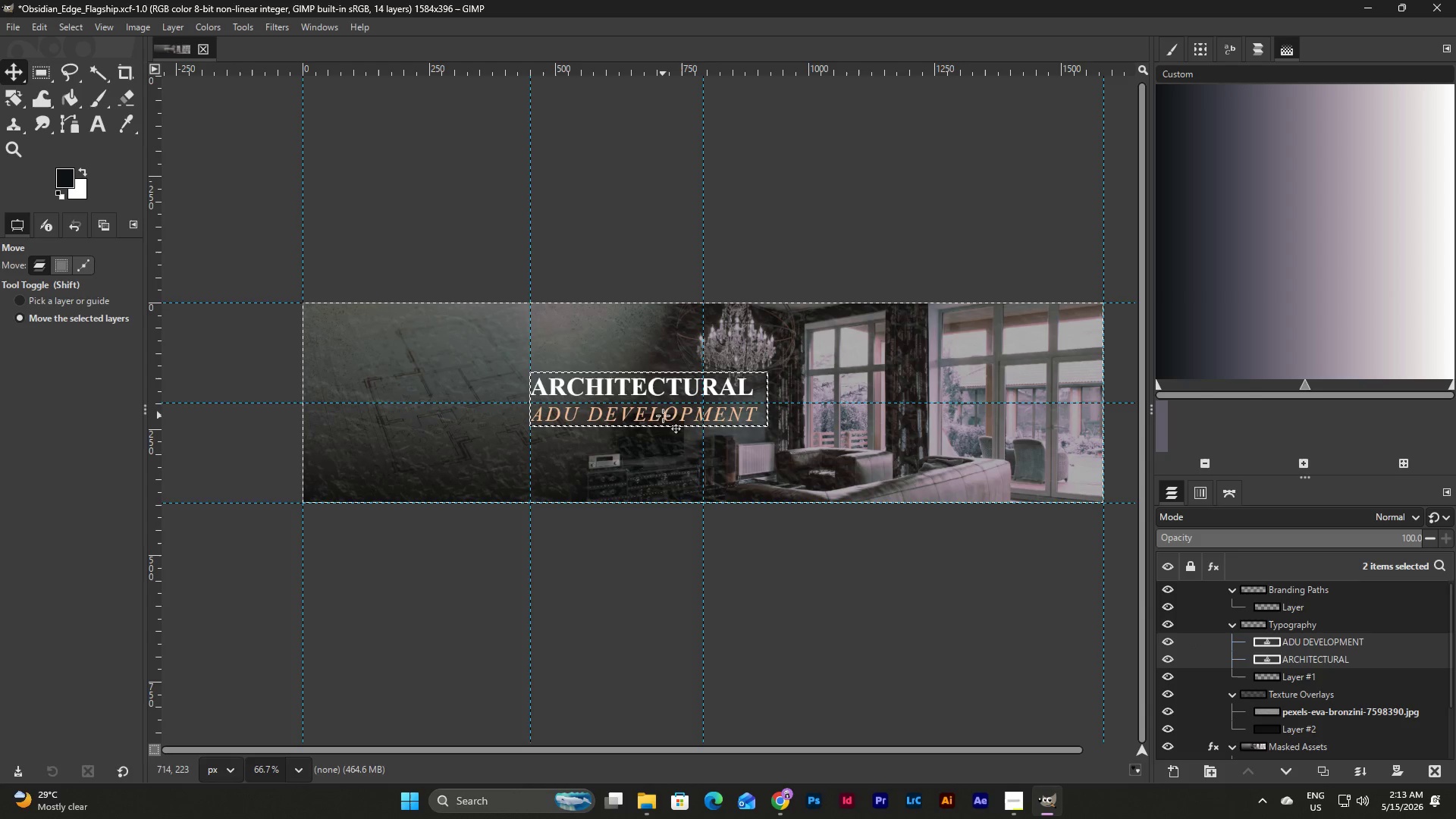 
left_click_drag(start_coordinate=[661, 417], to_coordinate=[660, 394])
 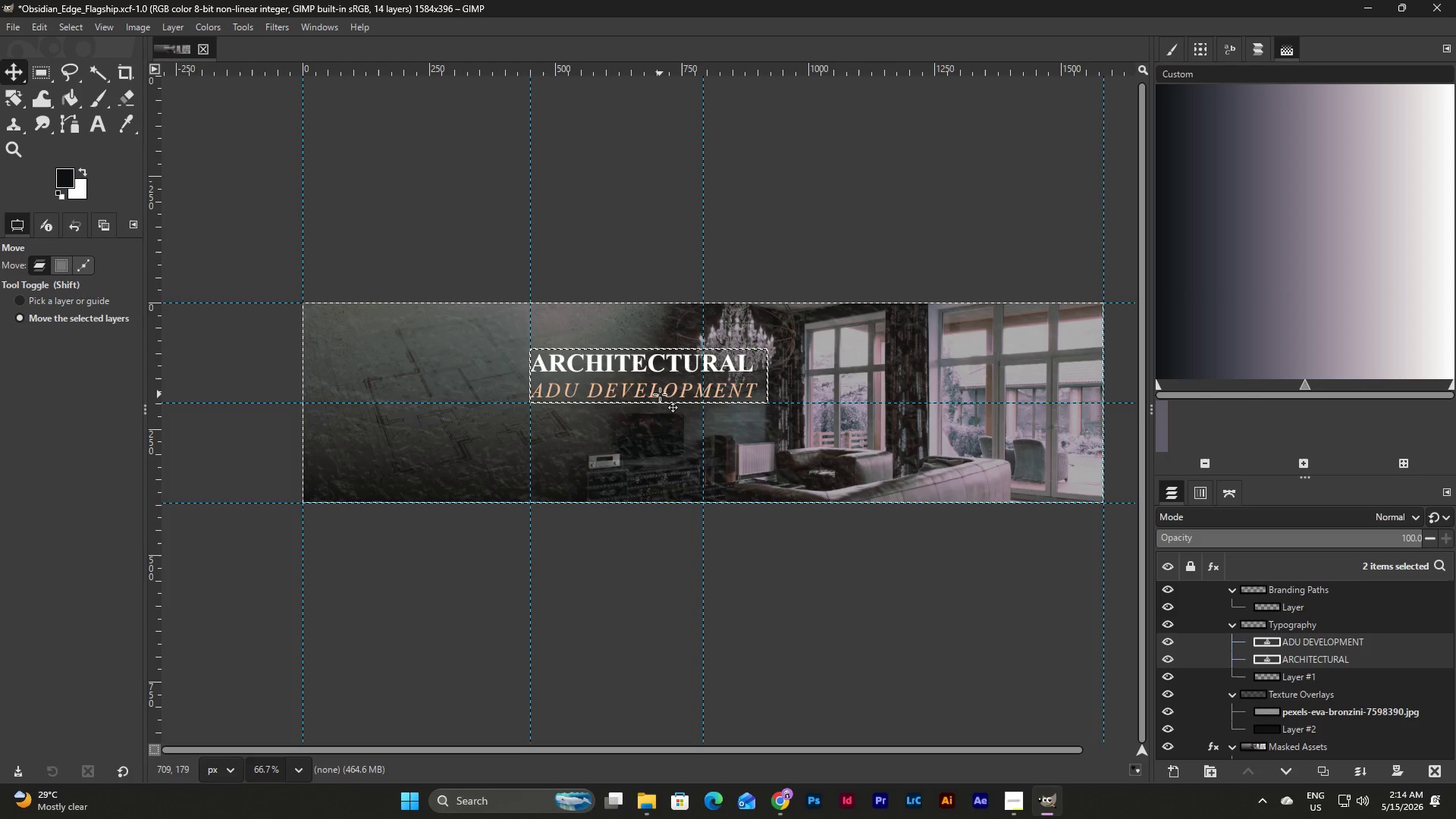 
wait(11.92)
 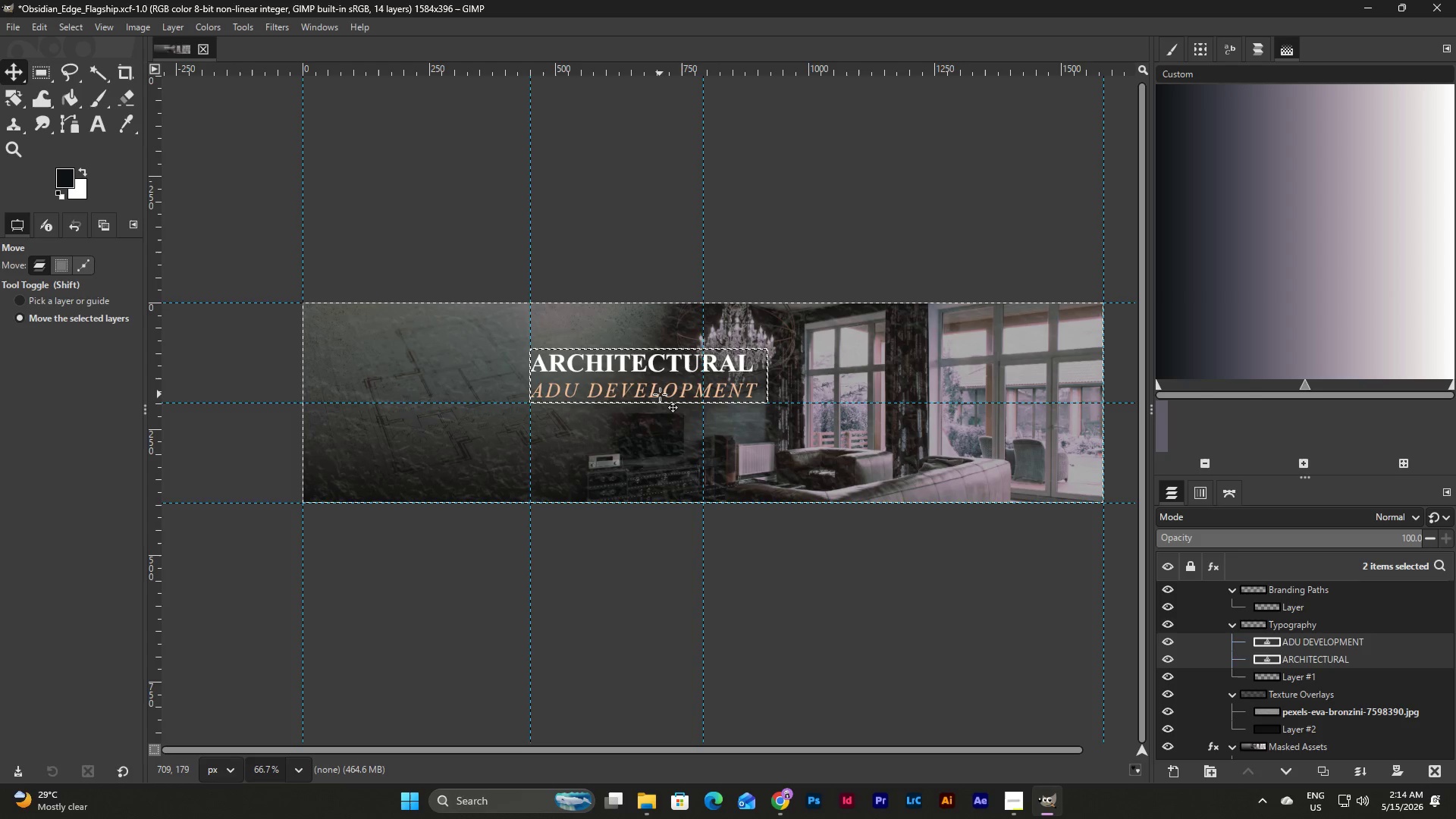 
left_click([99, 128])
 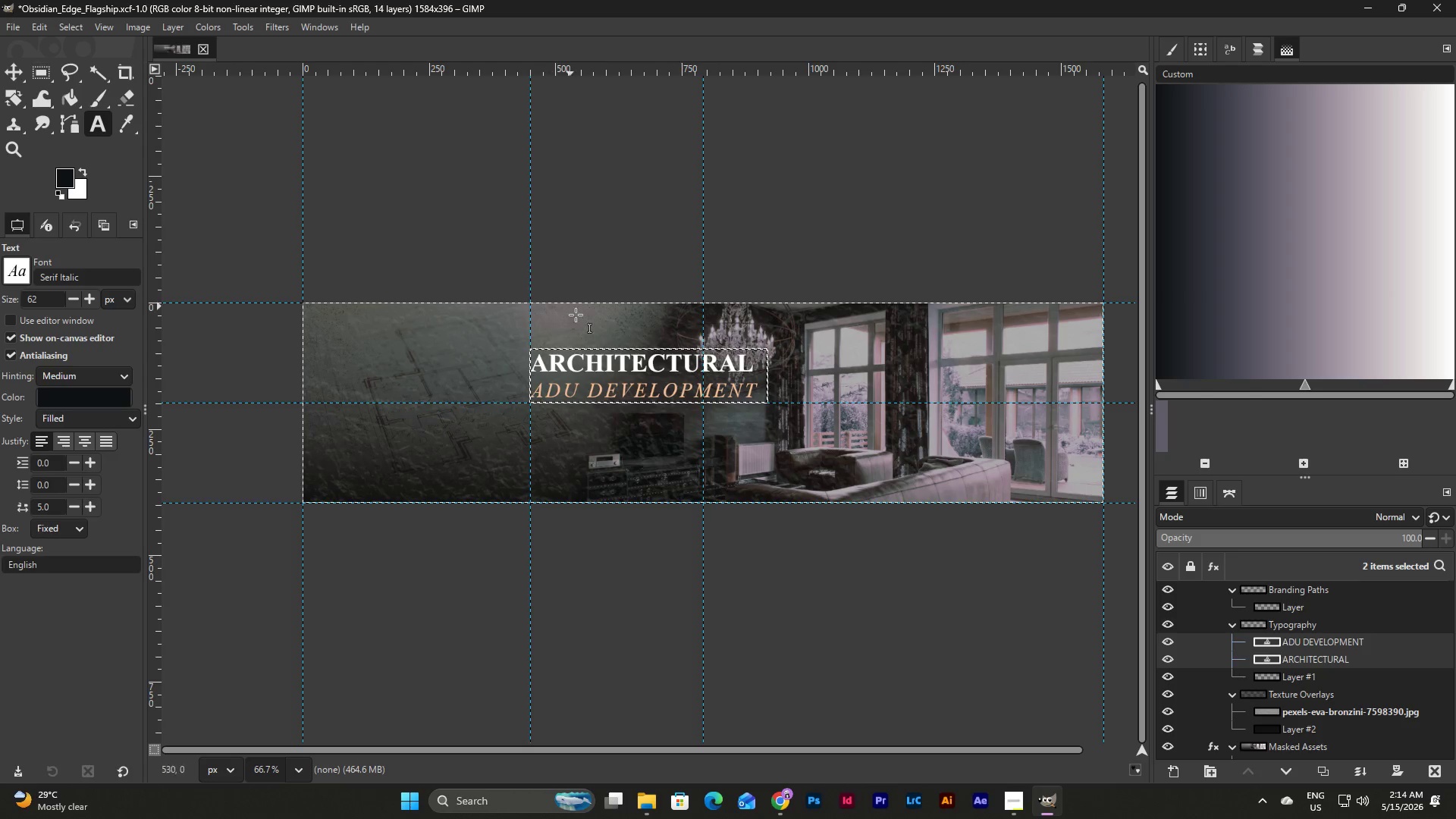 
left_click([639, 366])
 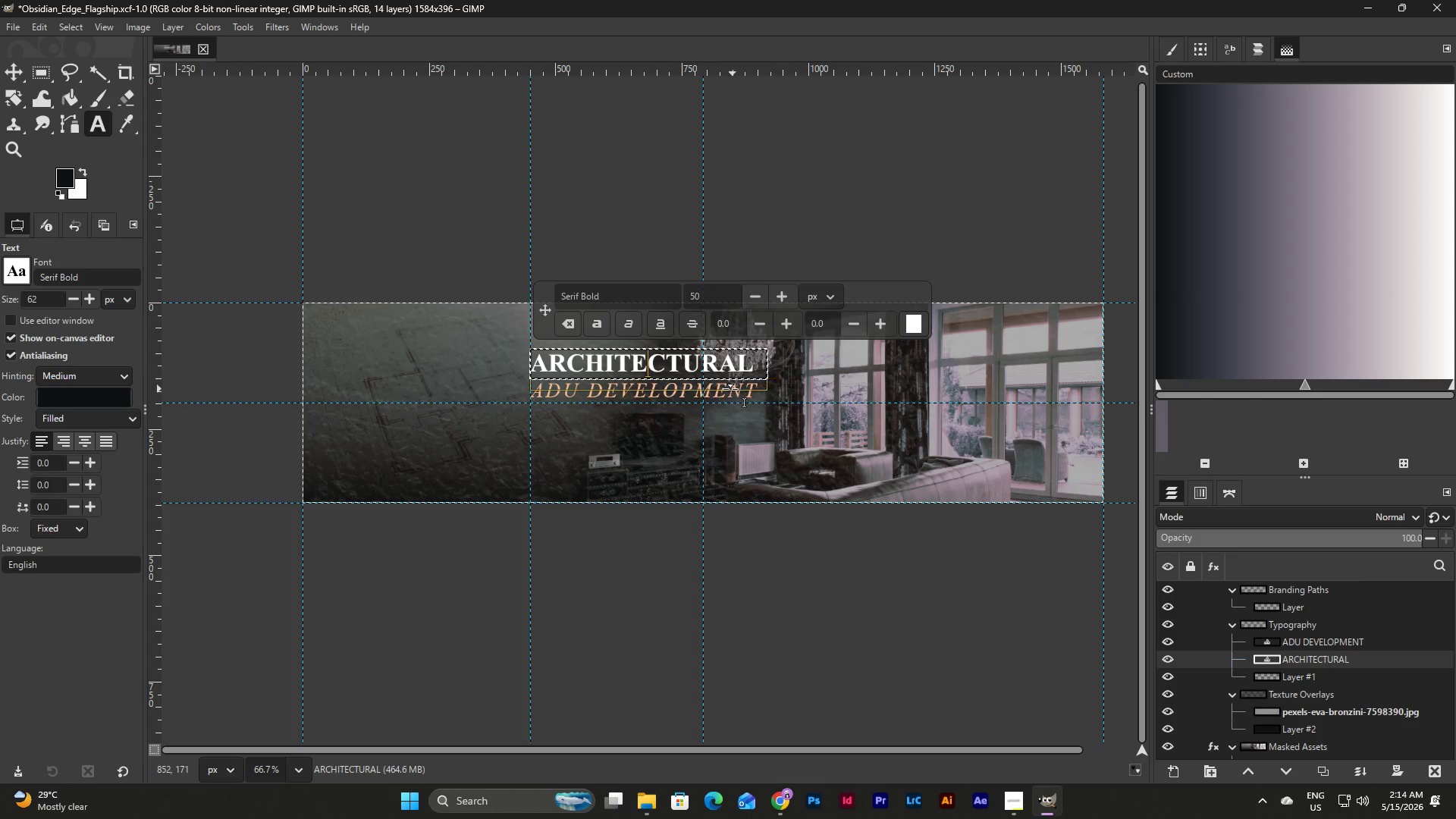 
left_click_drag(start_coordinate=[698, 387], to_coordinate=[695, 381])
 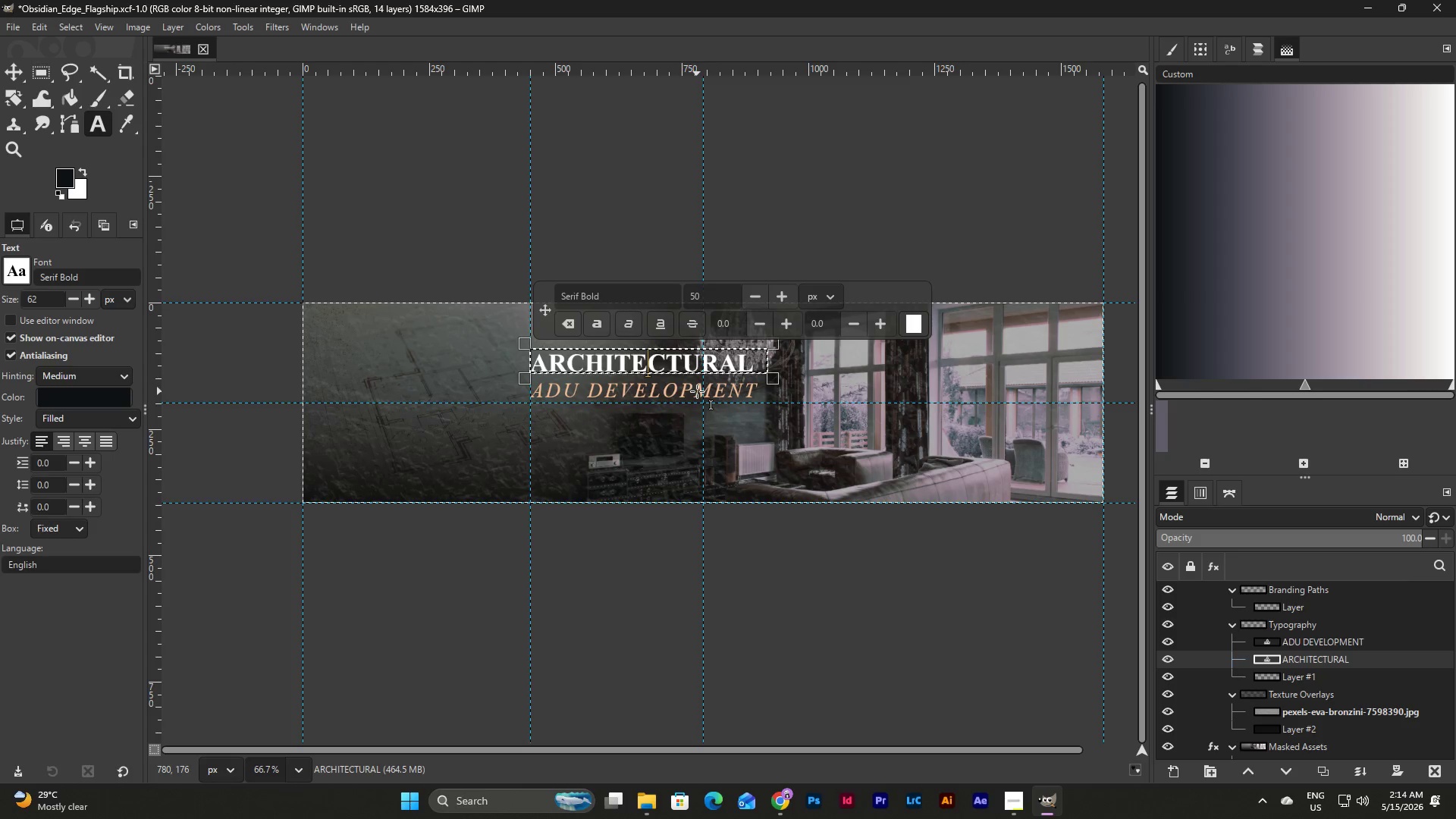 
left_click([697, 391])
 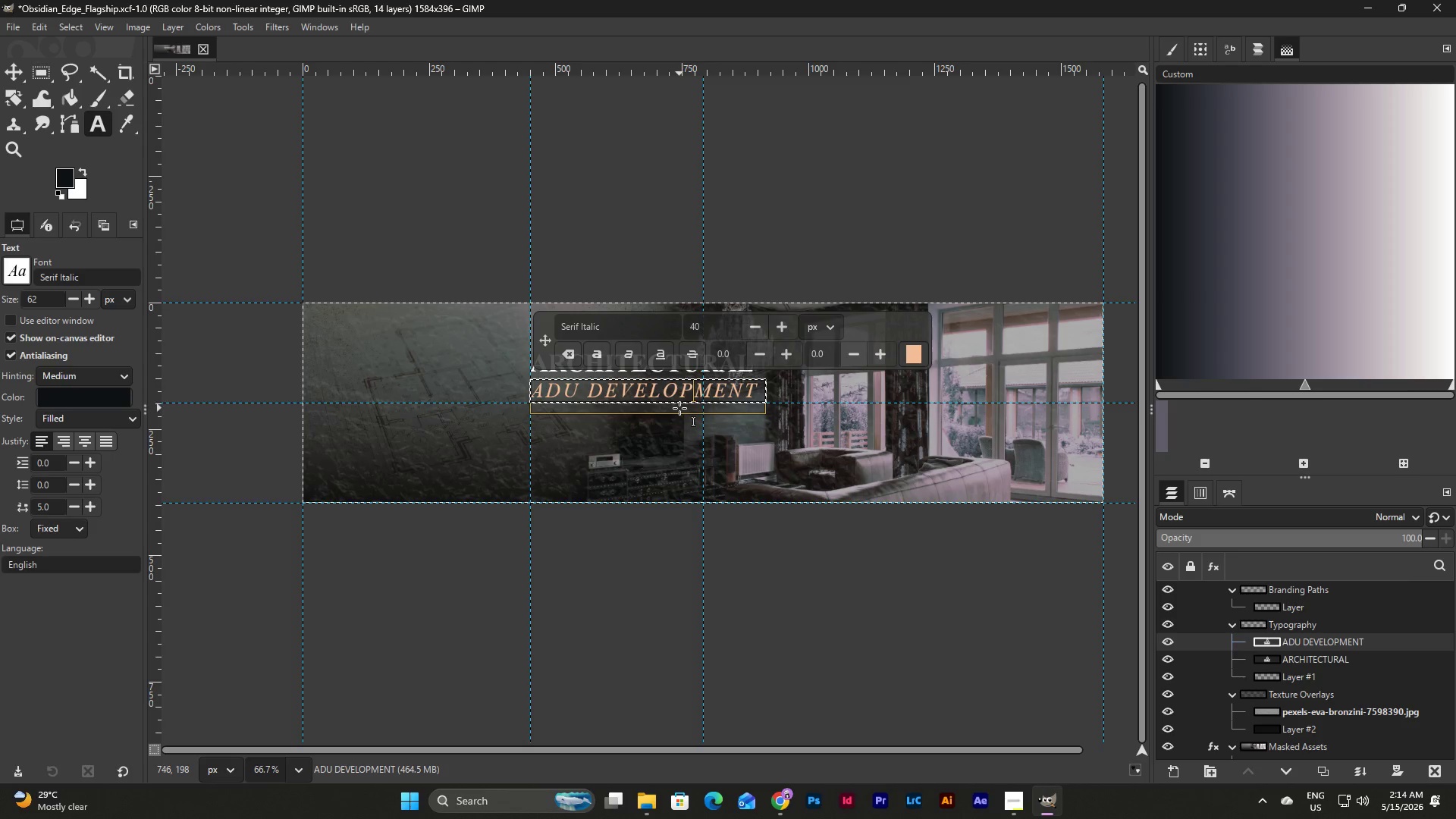 
left_click_drag(start_coordinate=[679, 408], to_coordinate=[684, 411])
 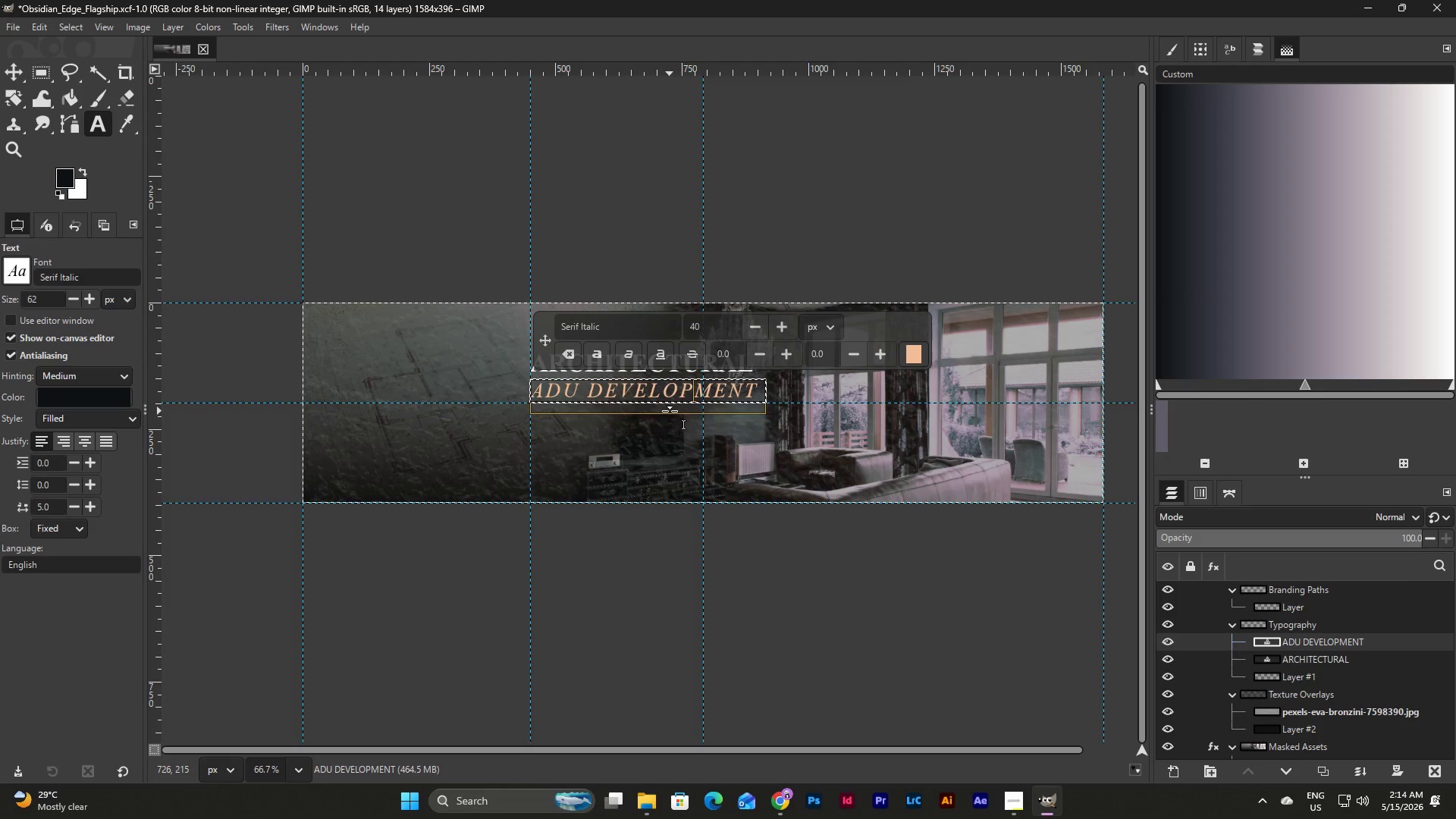 
left_click_drag(start_coordinate=[669, 411], to_coordinate=[670, 406])
 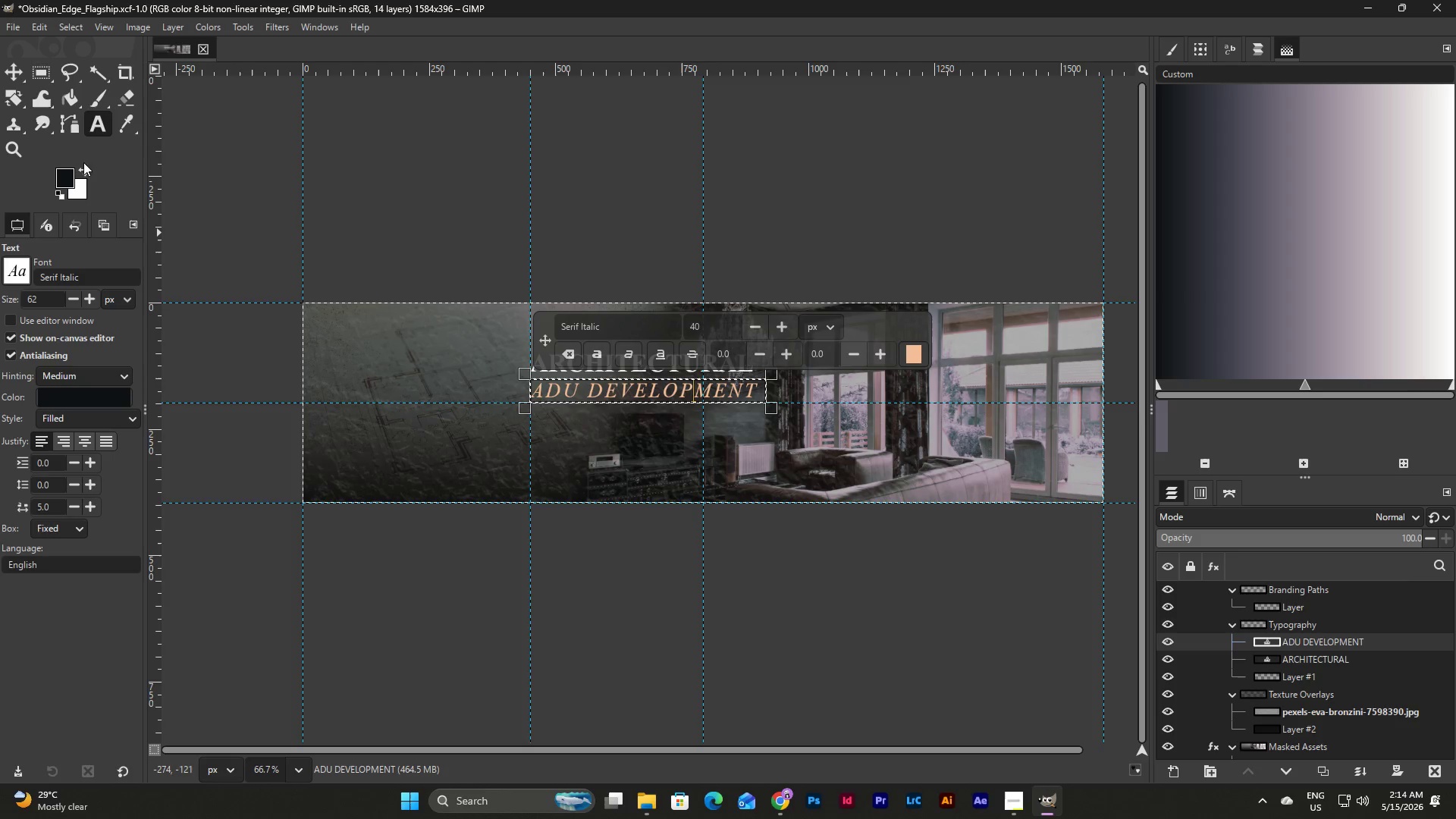 
left_click([16, 67])
 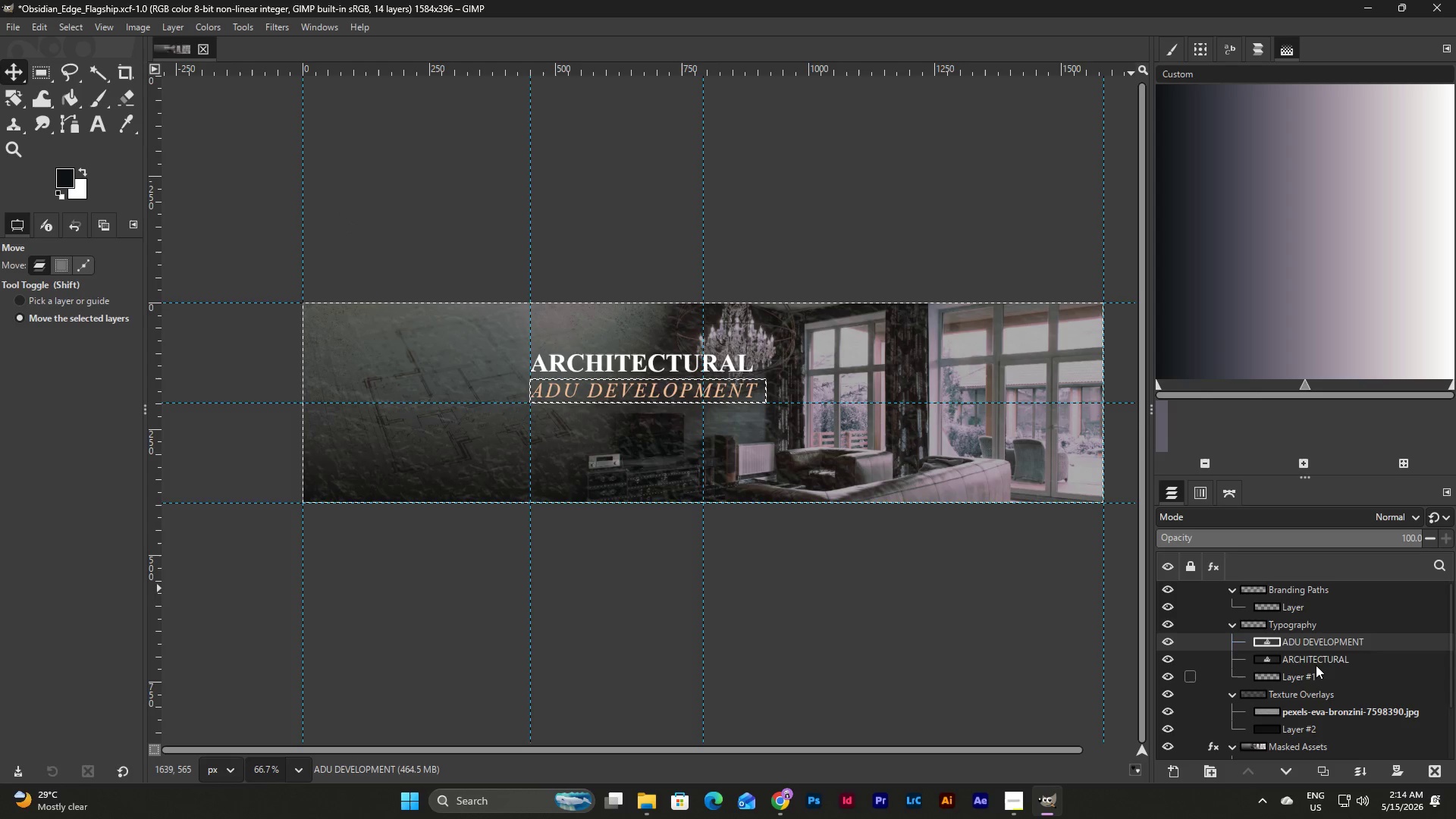 
left_click([1316, 657])
 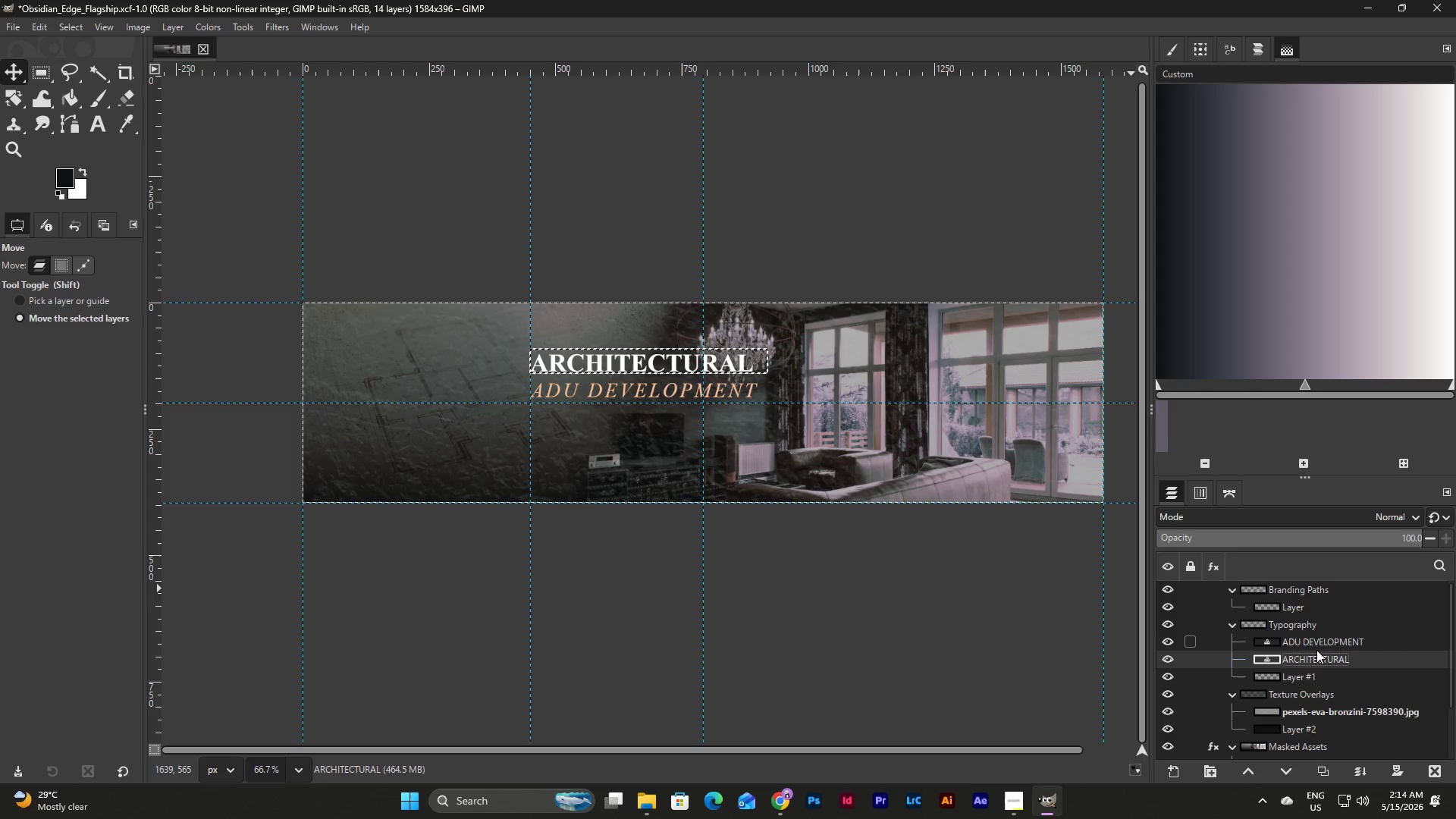 
left_click([1317, 642])
 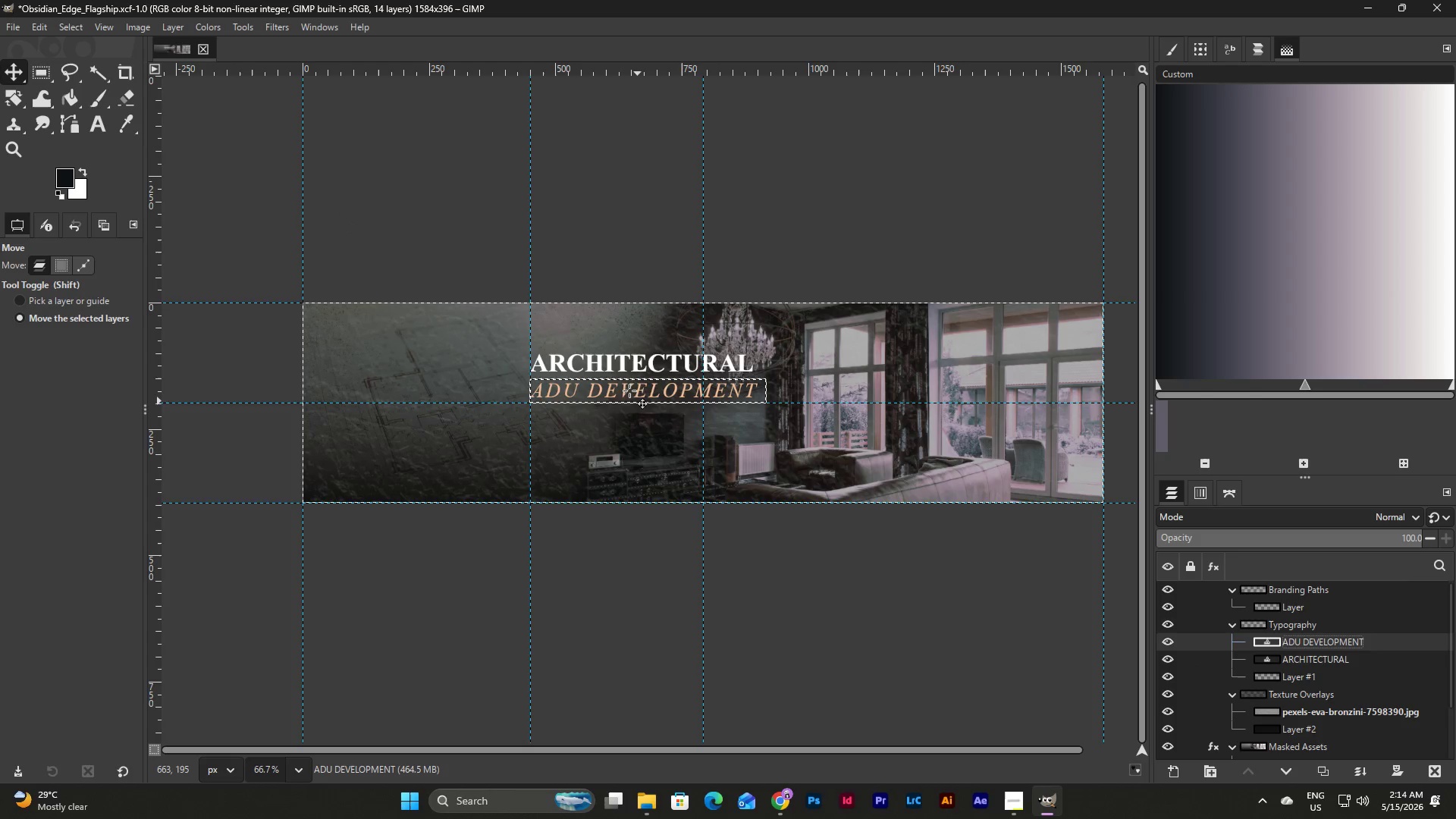 
left_click_drag(start_coordinate=[628, 388], to_coordinate=[629, 384])
 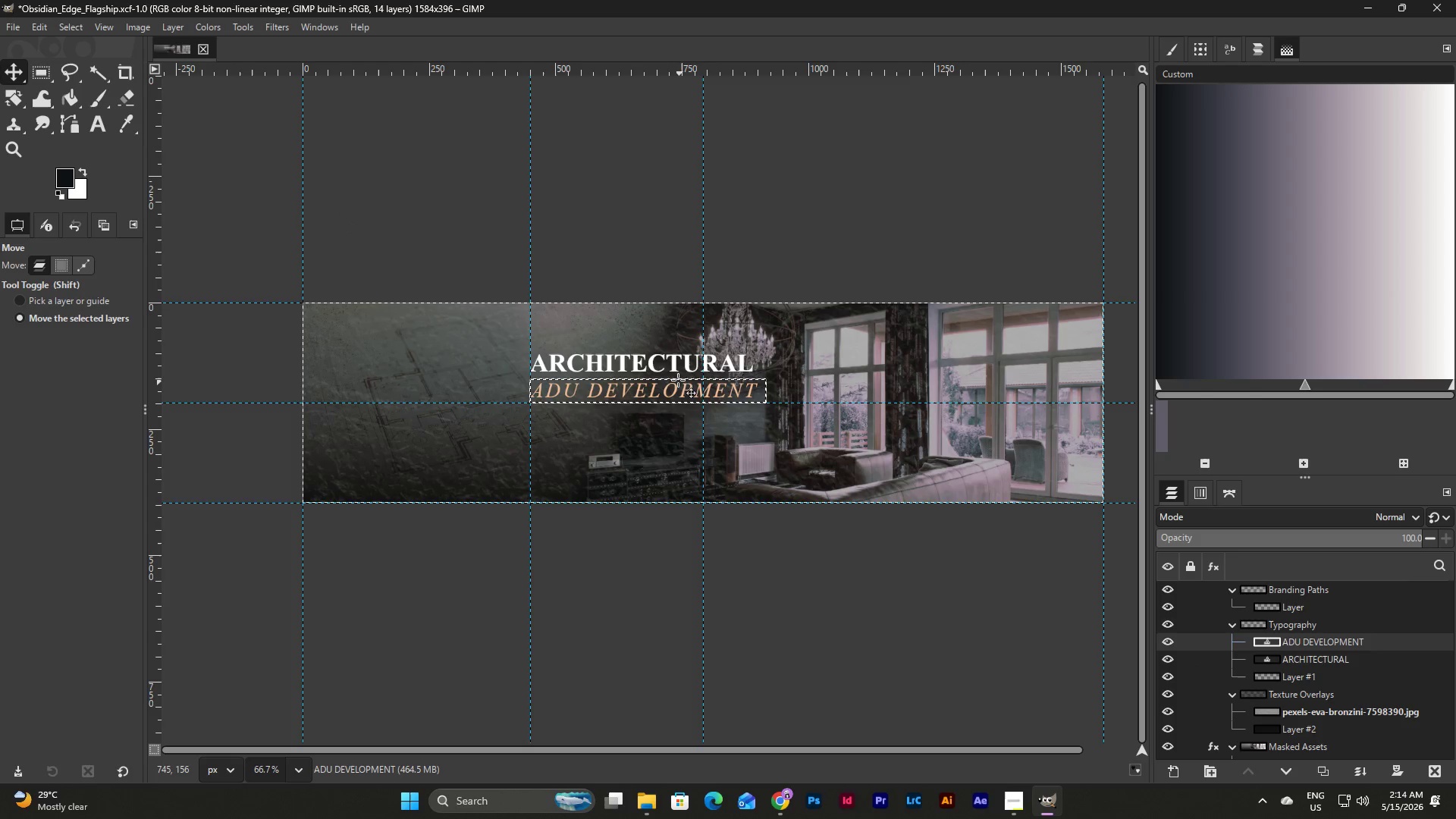 
left_click([657, 364])
 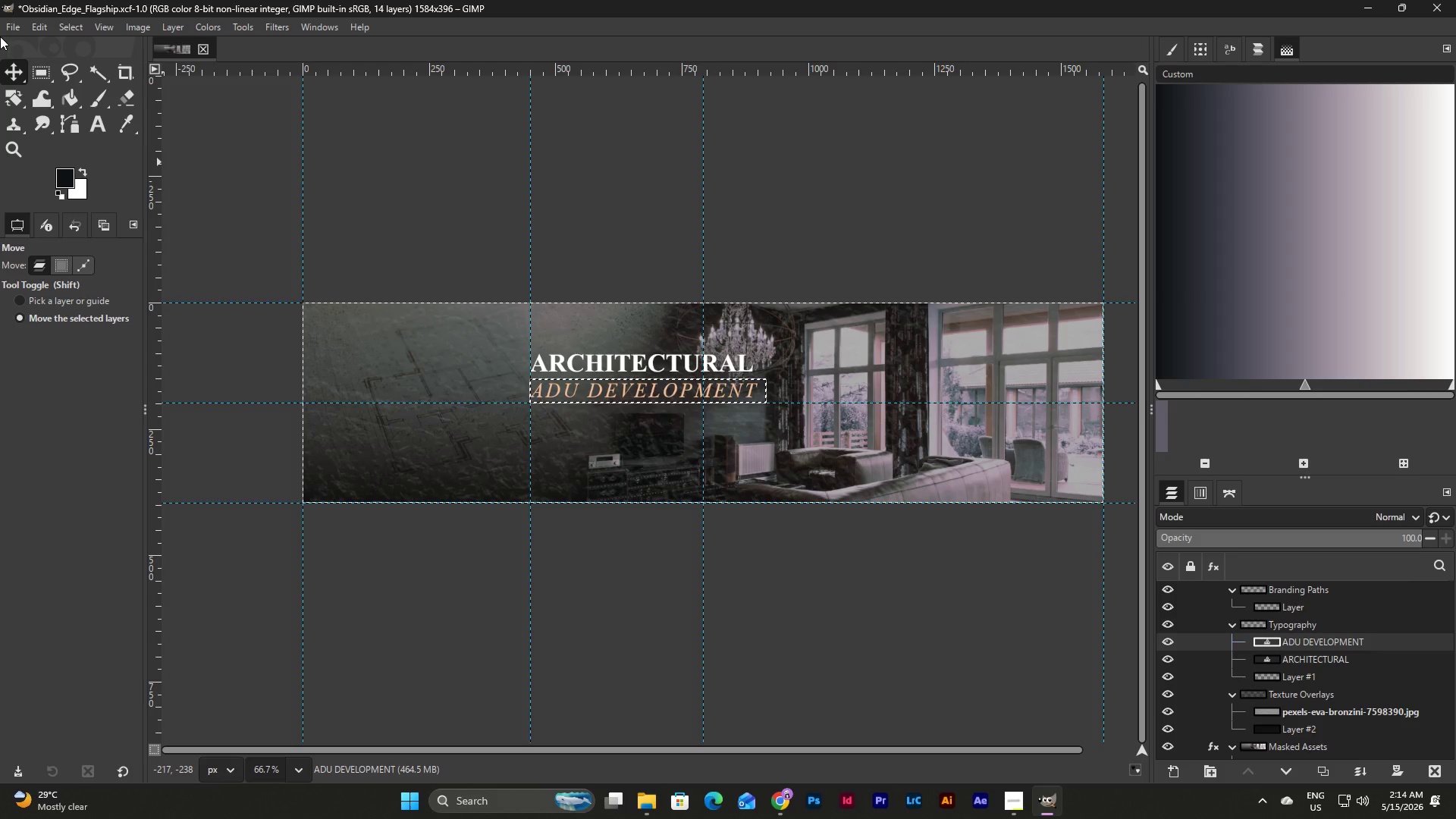 
left_click([16, 71])
 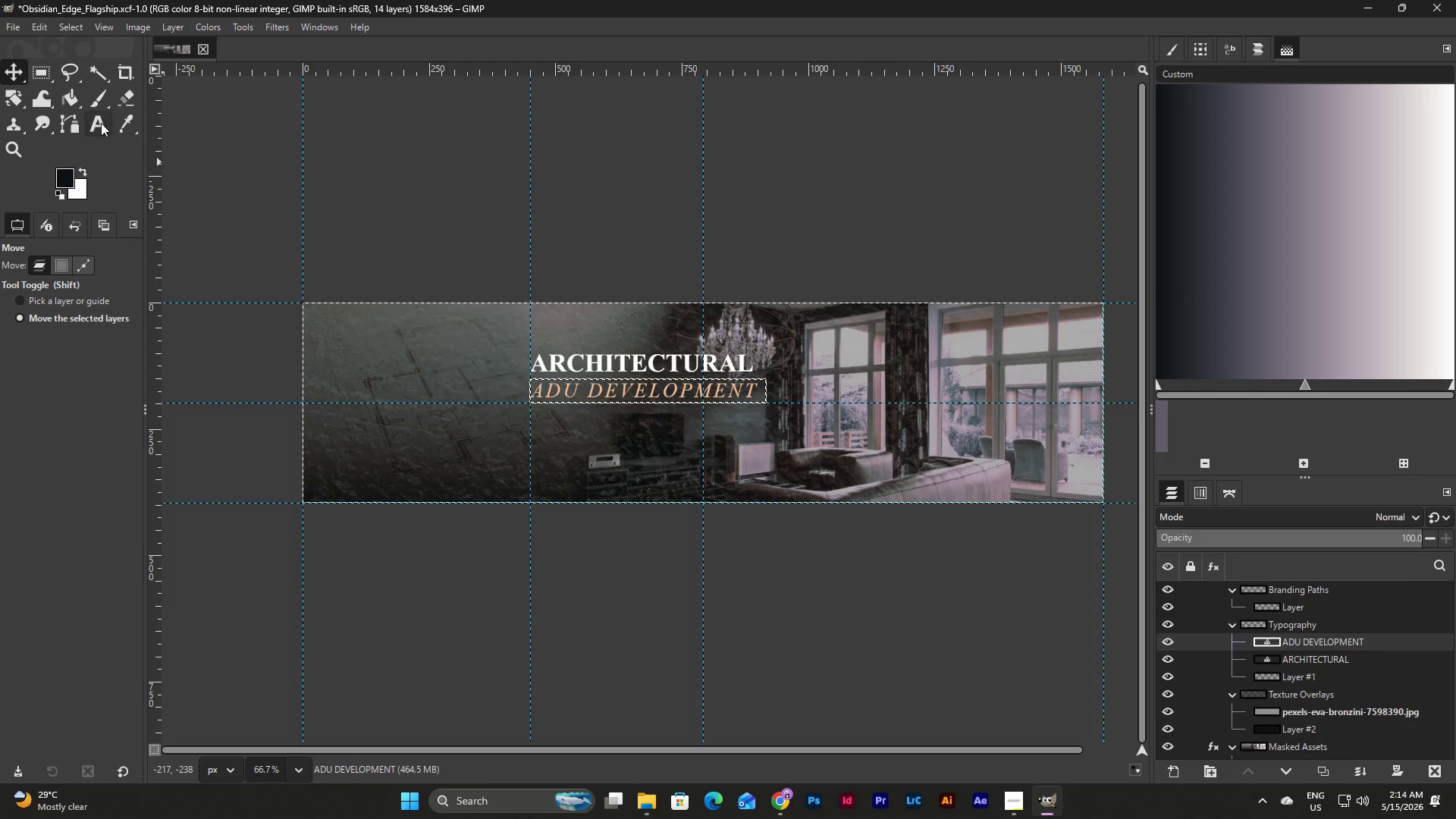 
left_click([96, 122])
 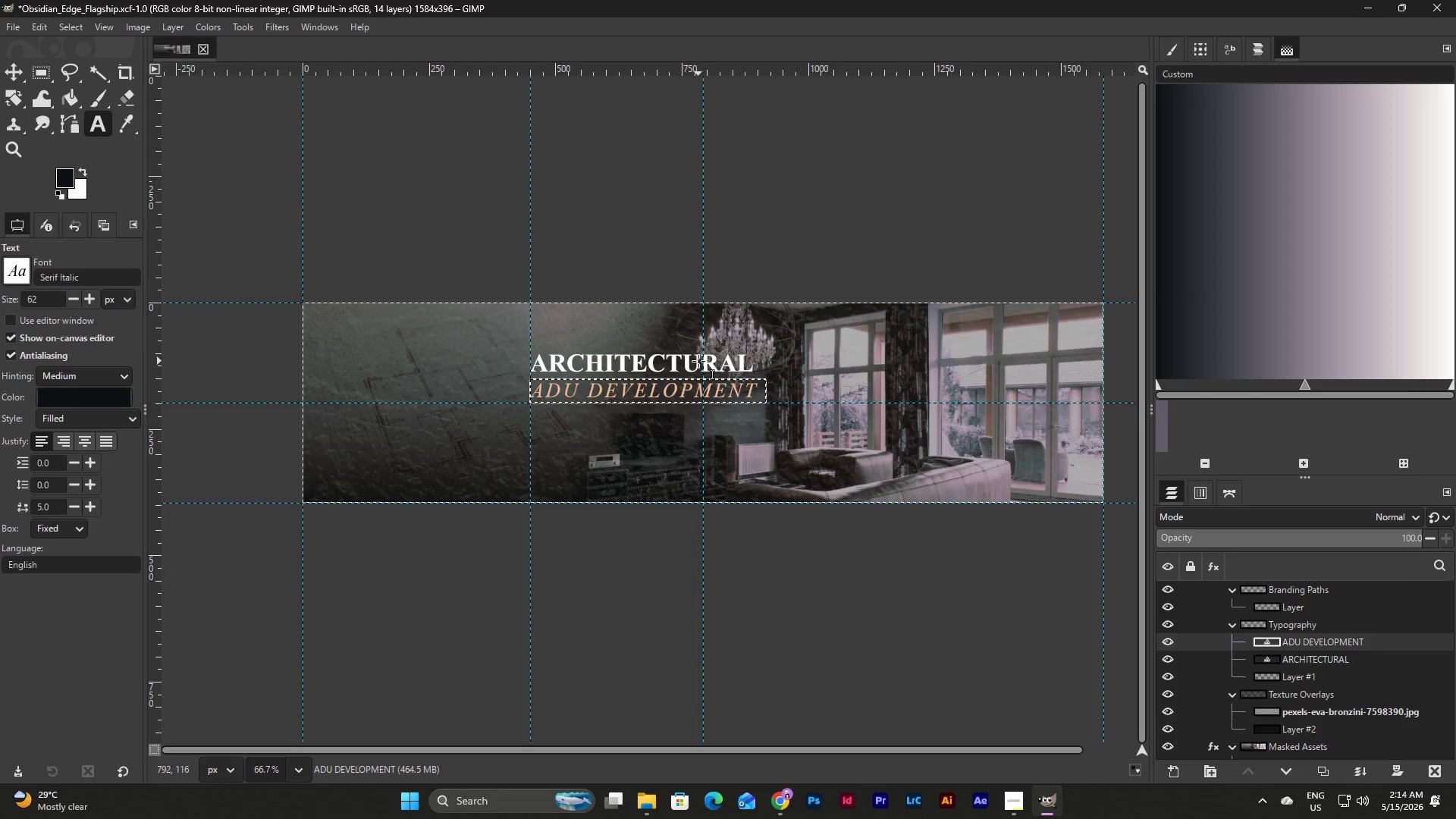 
left_click([1326, 666])
 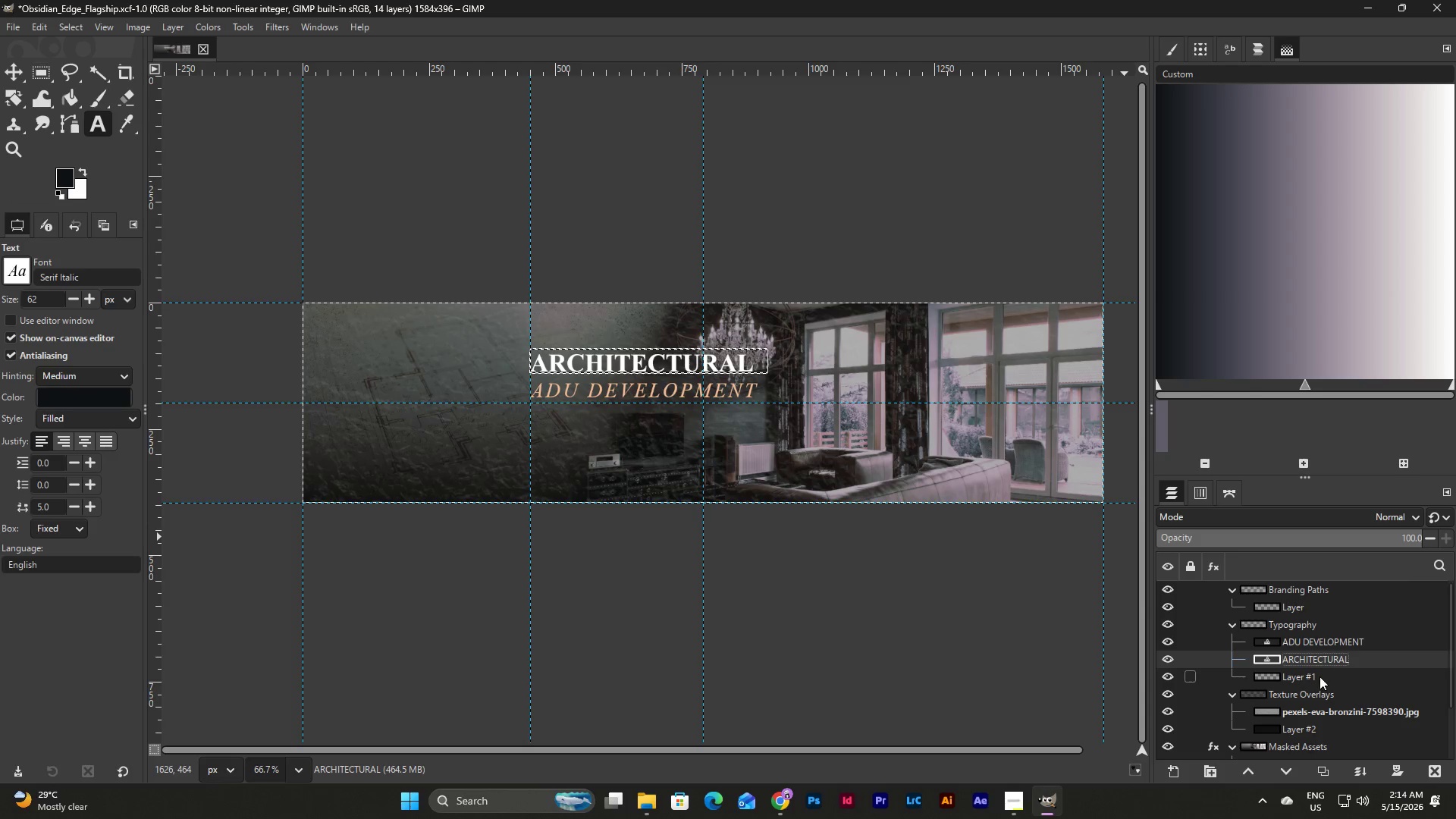 
left_click([1316, 677])
 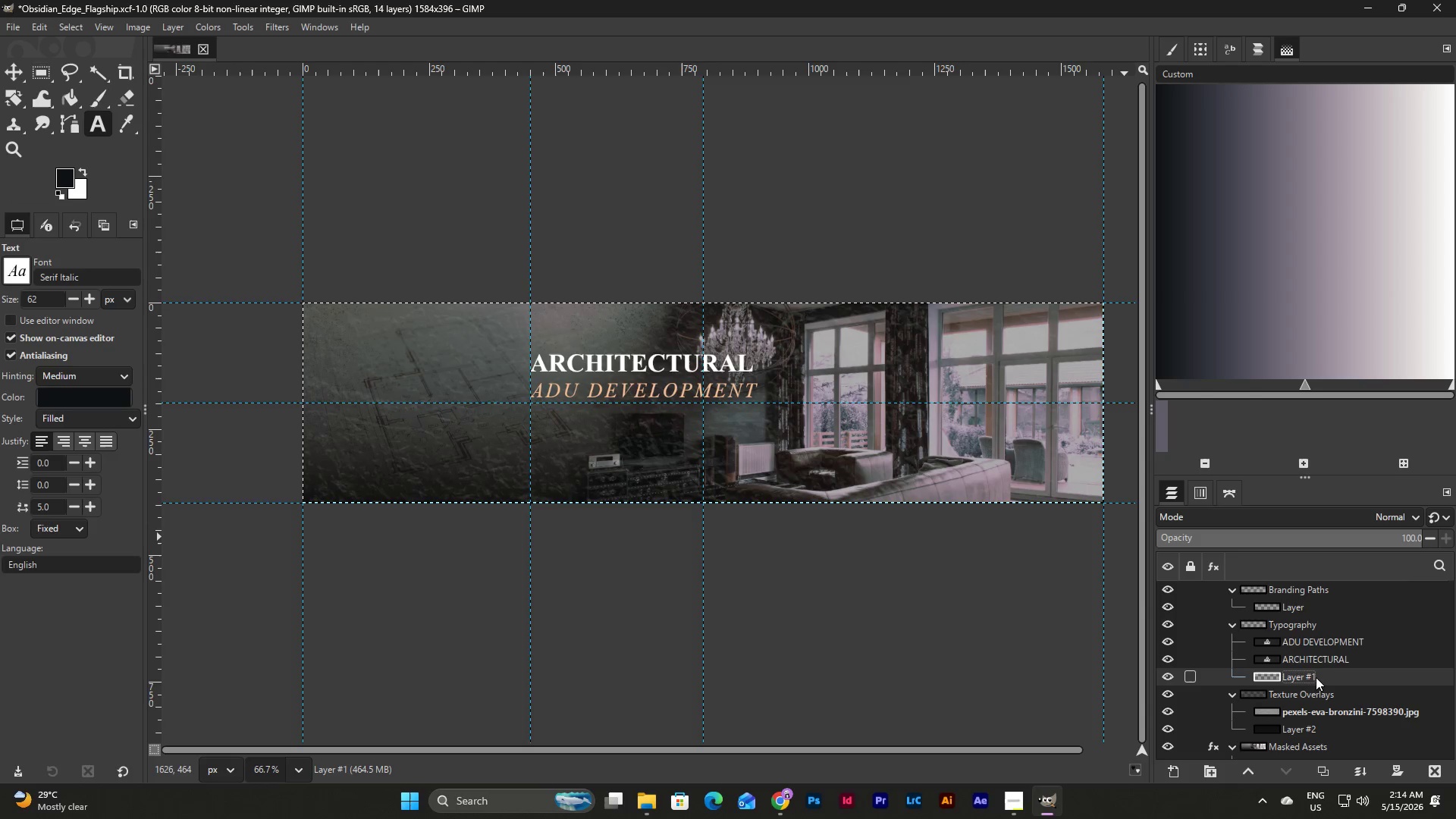 
left_click([1320, 641])
 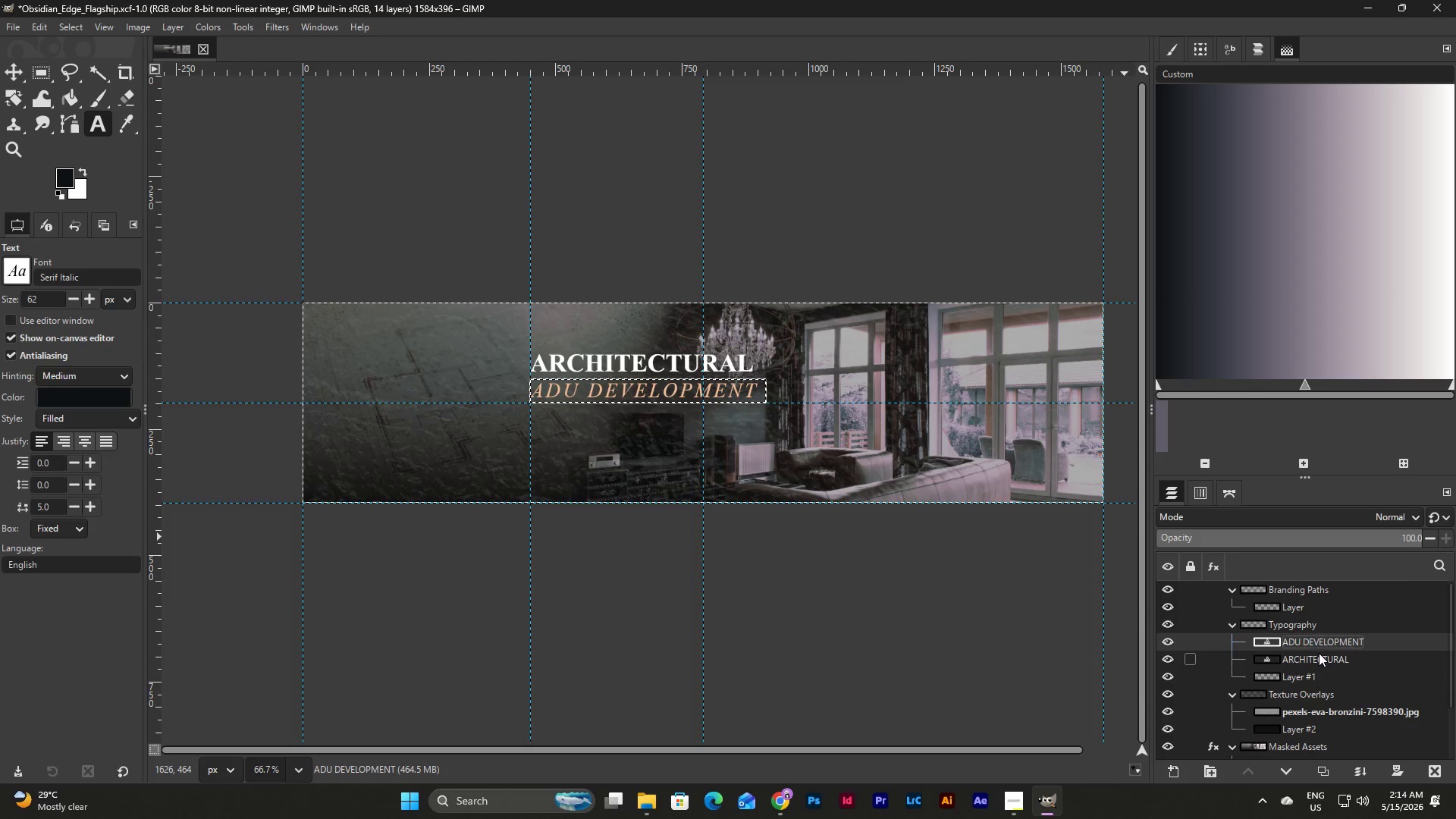 
left_click([1319, 654])
 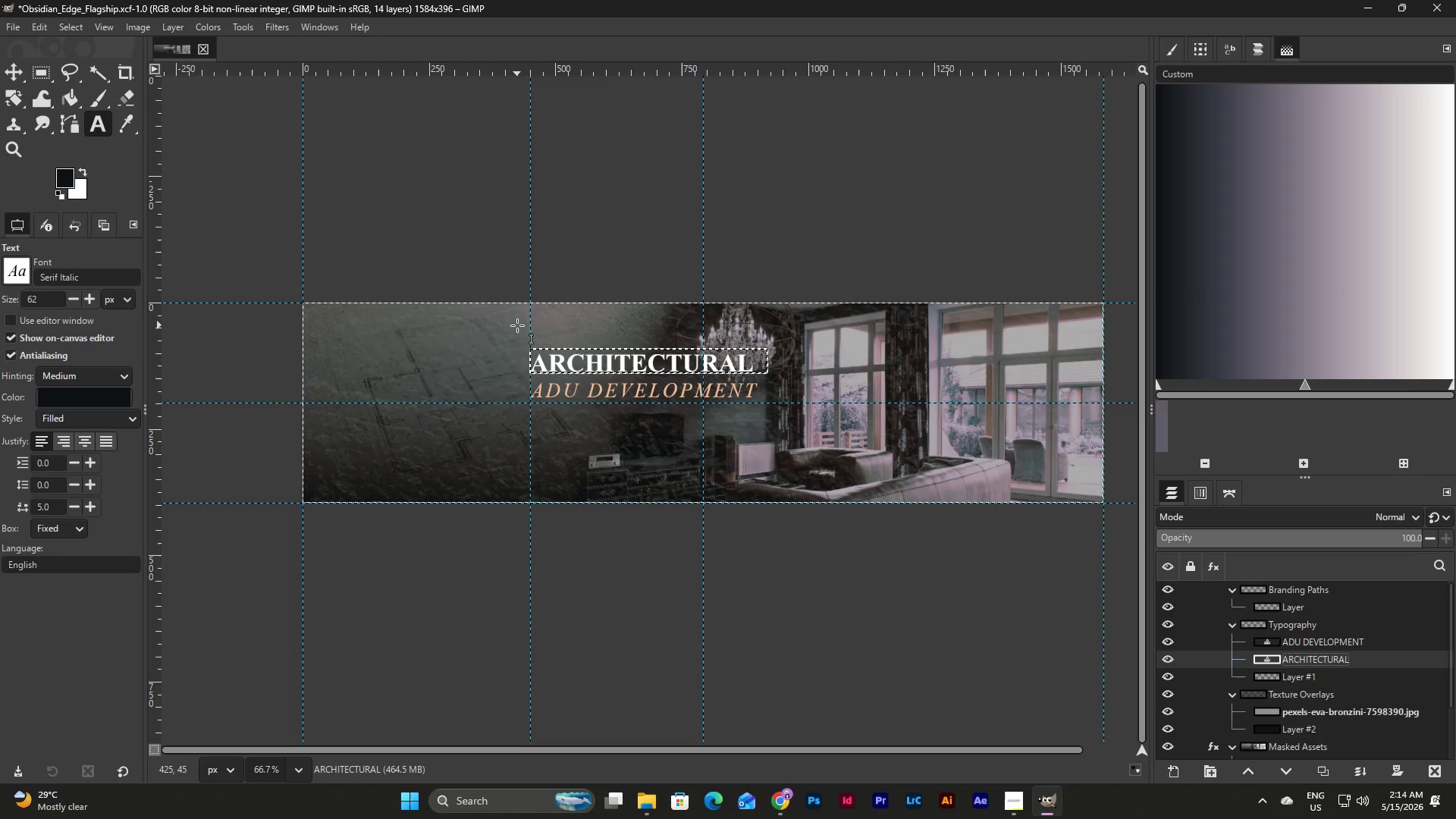 
left_click([19, 72])
 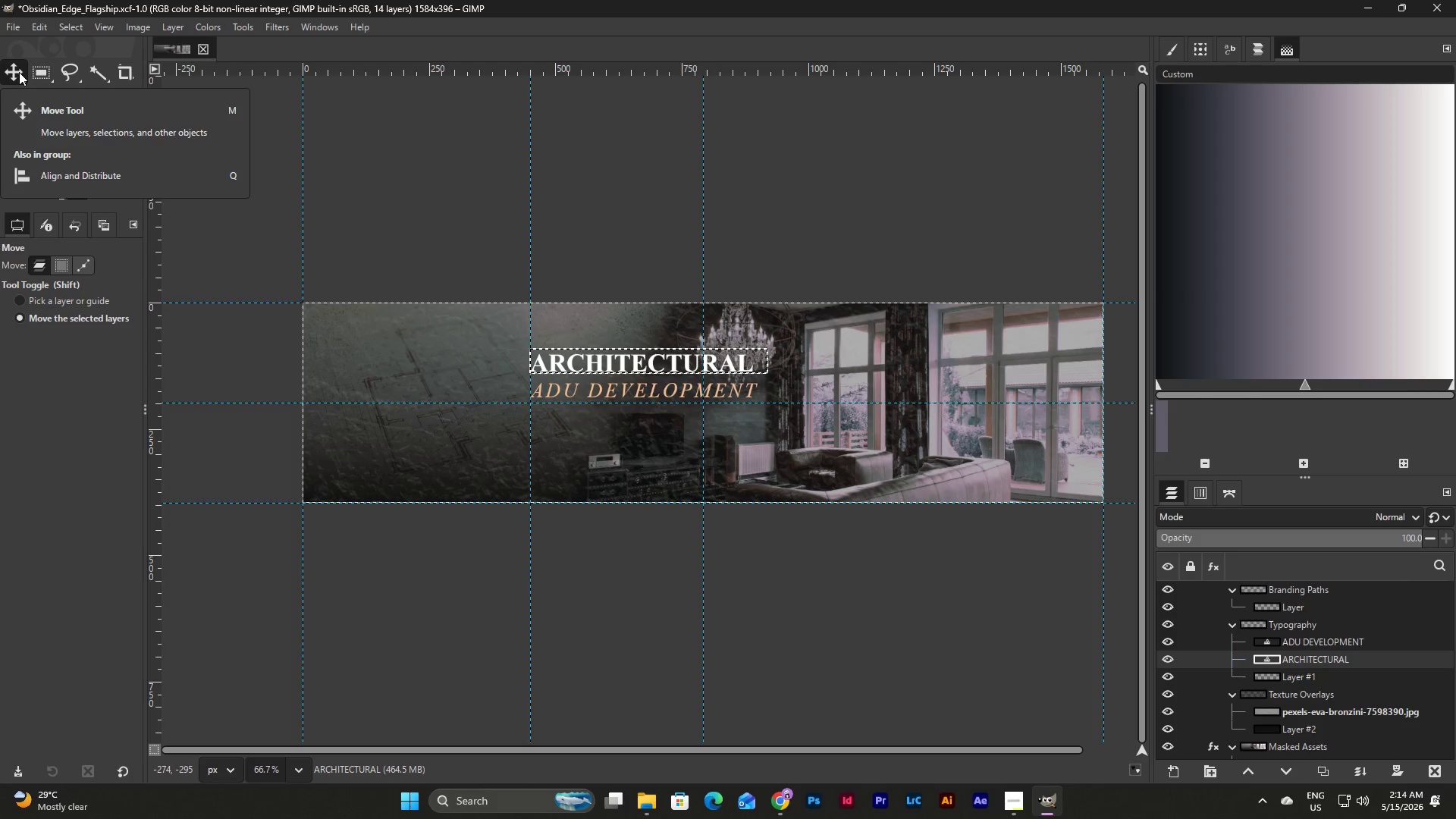 
key(ArrowDown)
 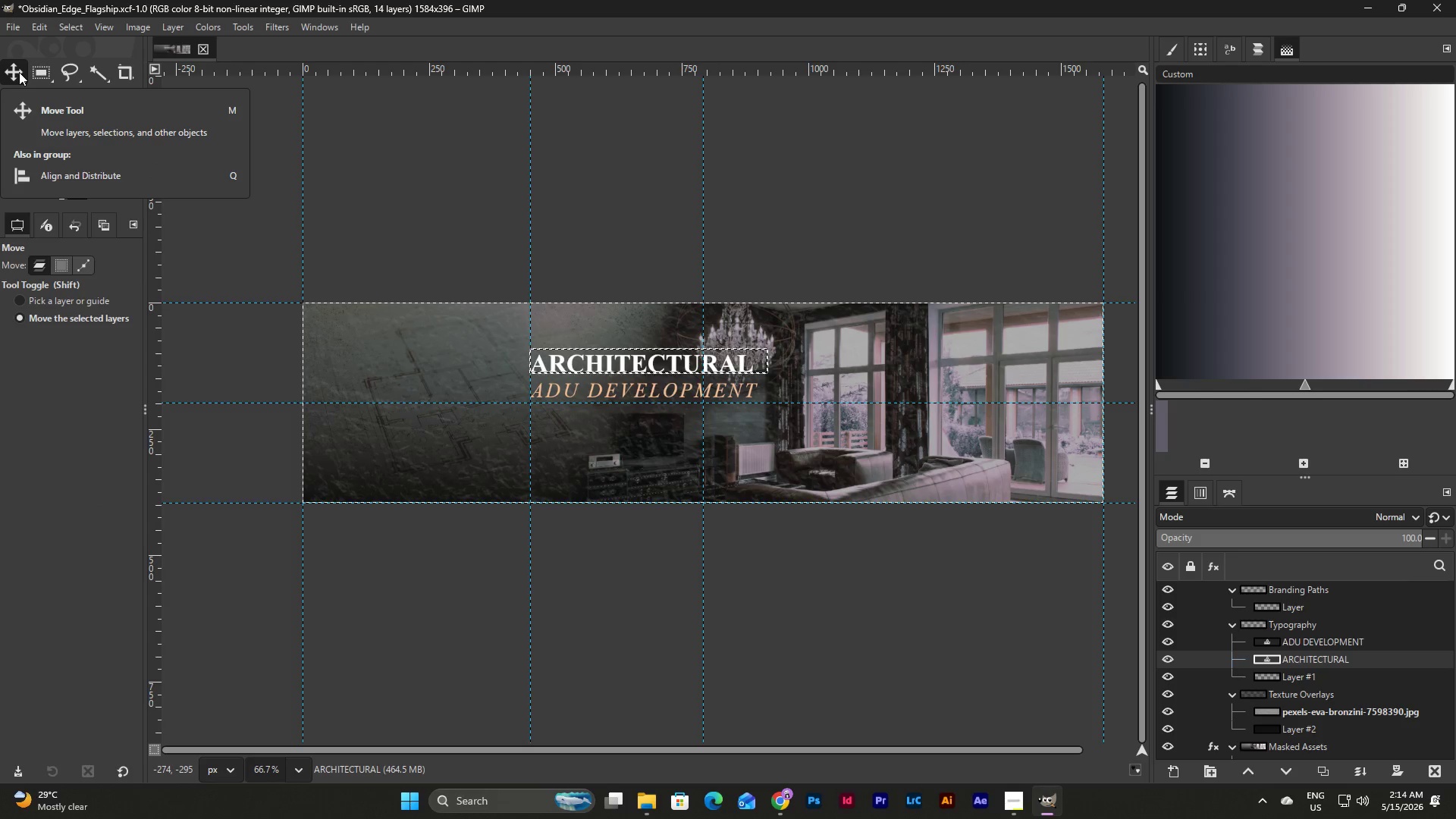 
key(ArrowDown)
 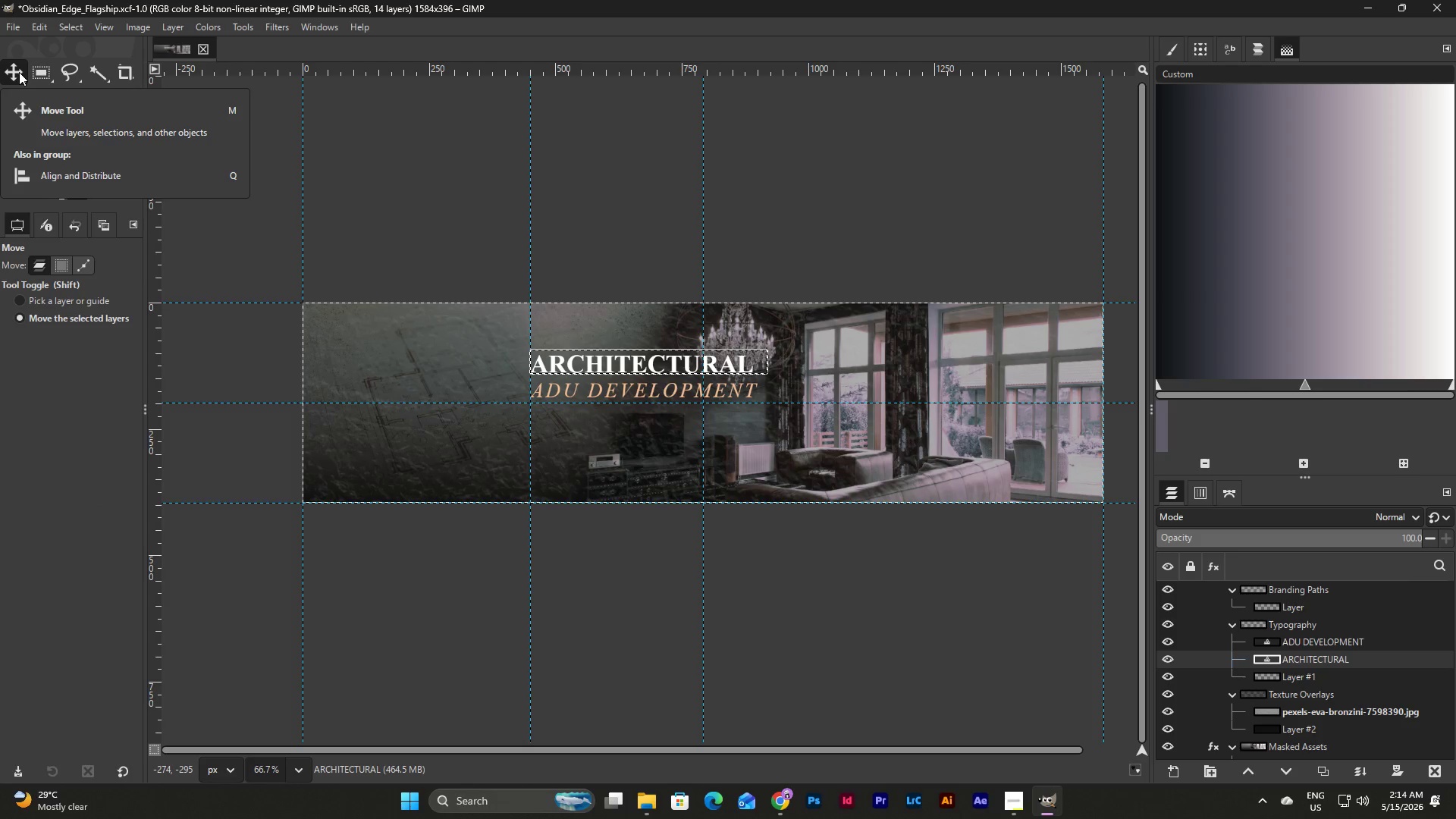 
key(ArrowDown)
 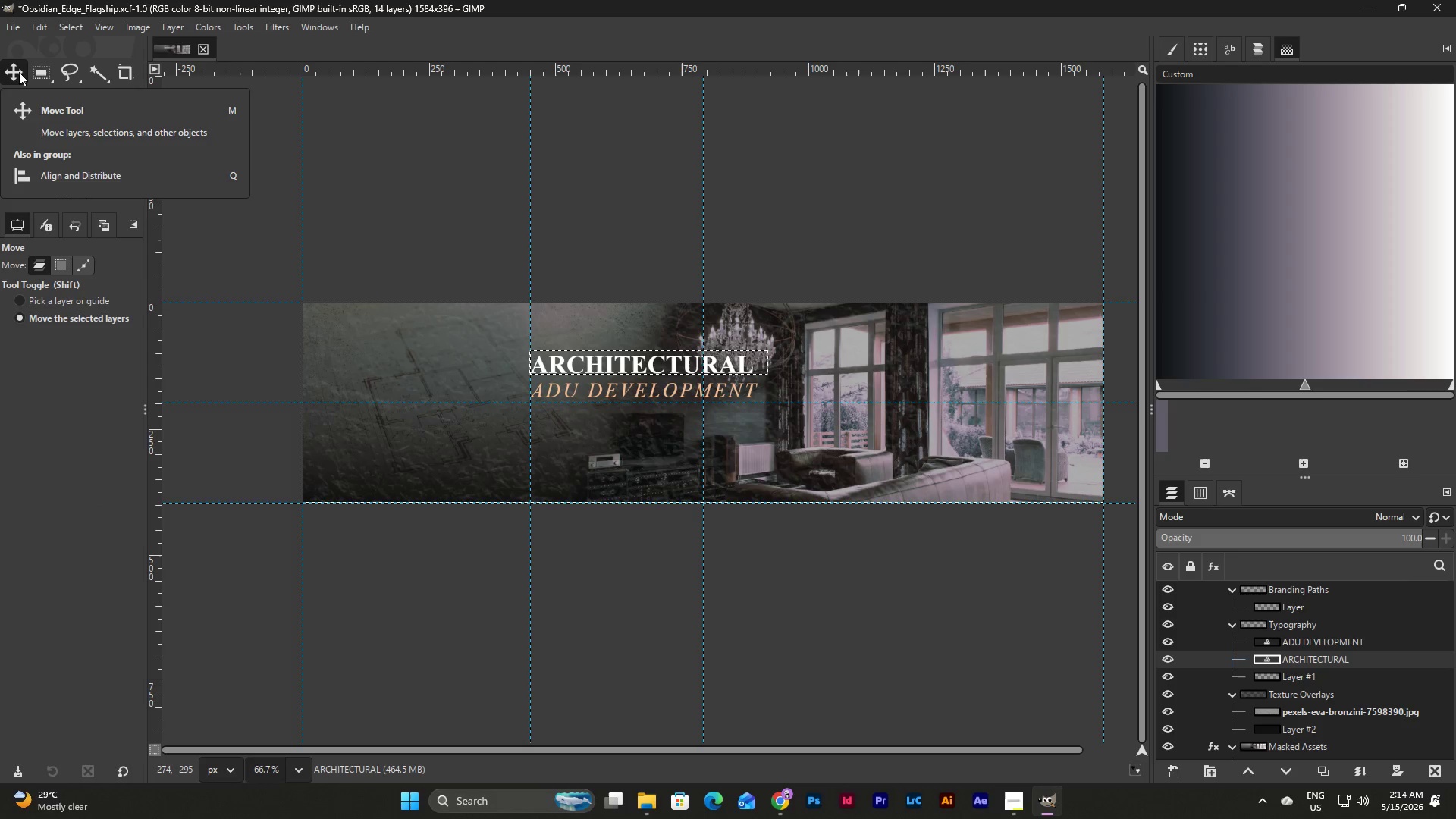 
key(ArrowDown)
 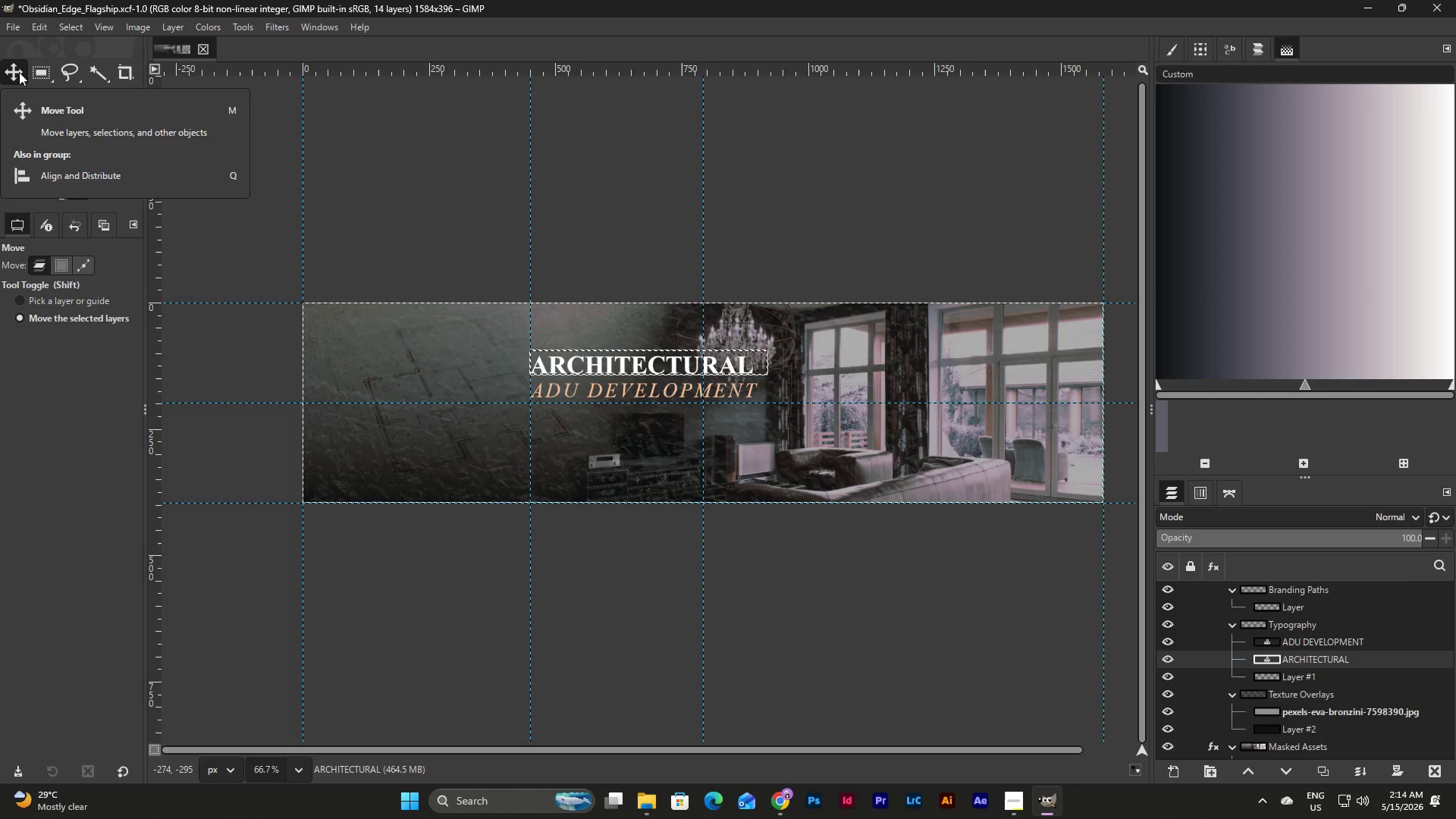 
key(ArrowDown)
 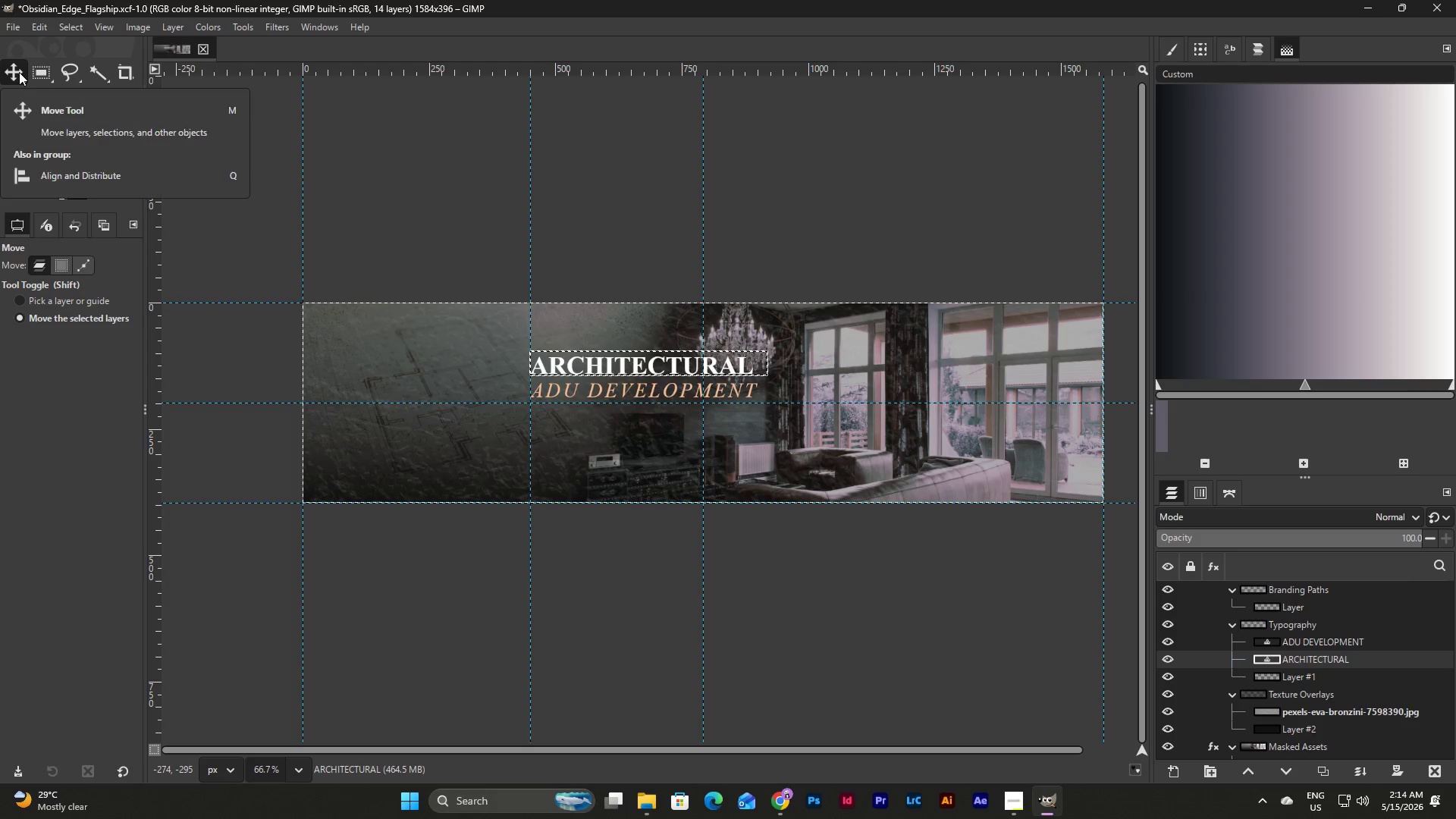 
key(ArrowDown)
 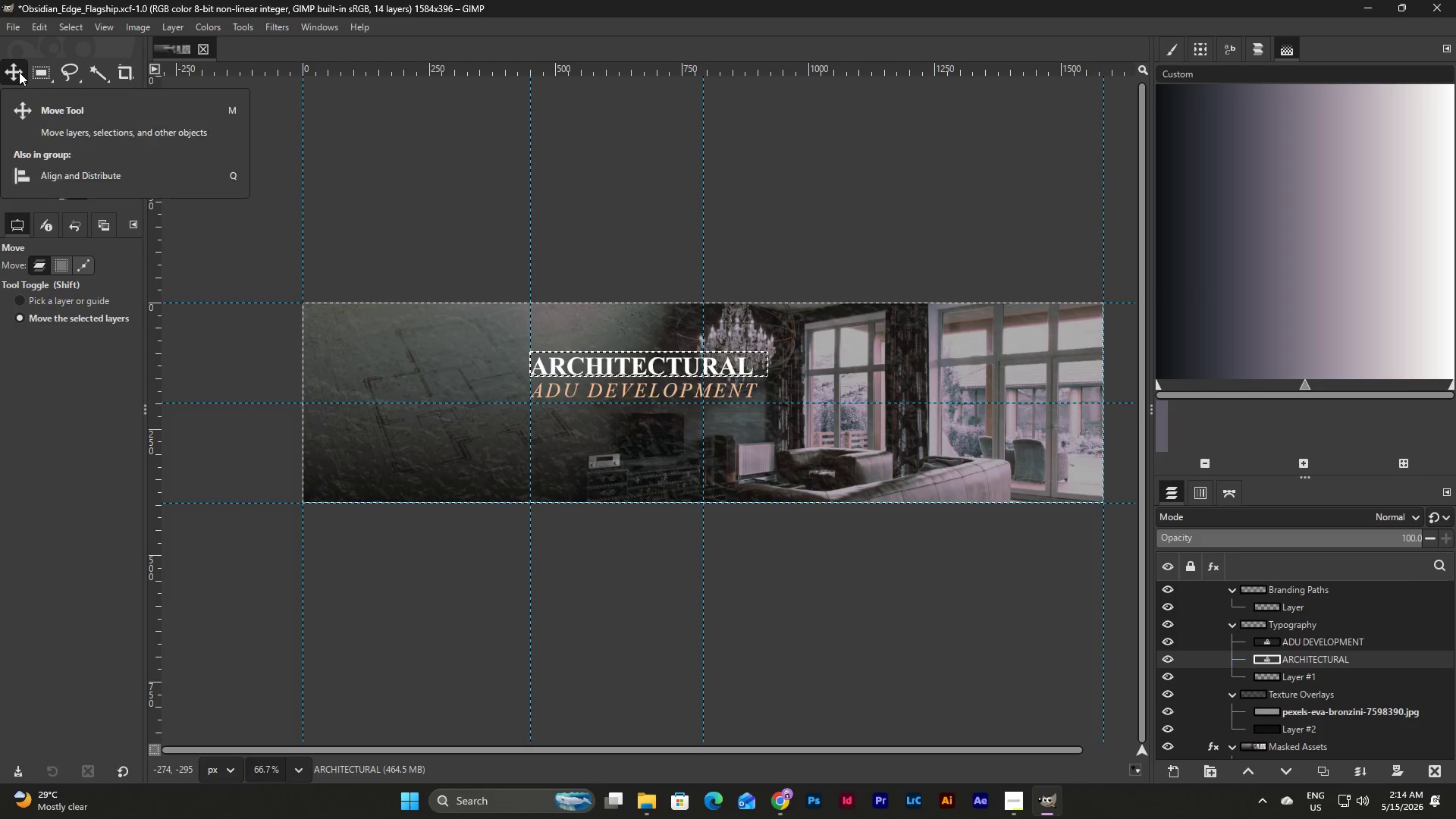 
key(ArrowDown)
 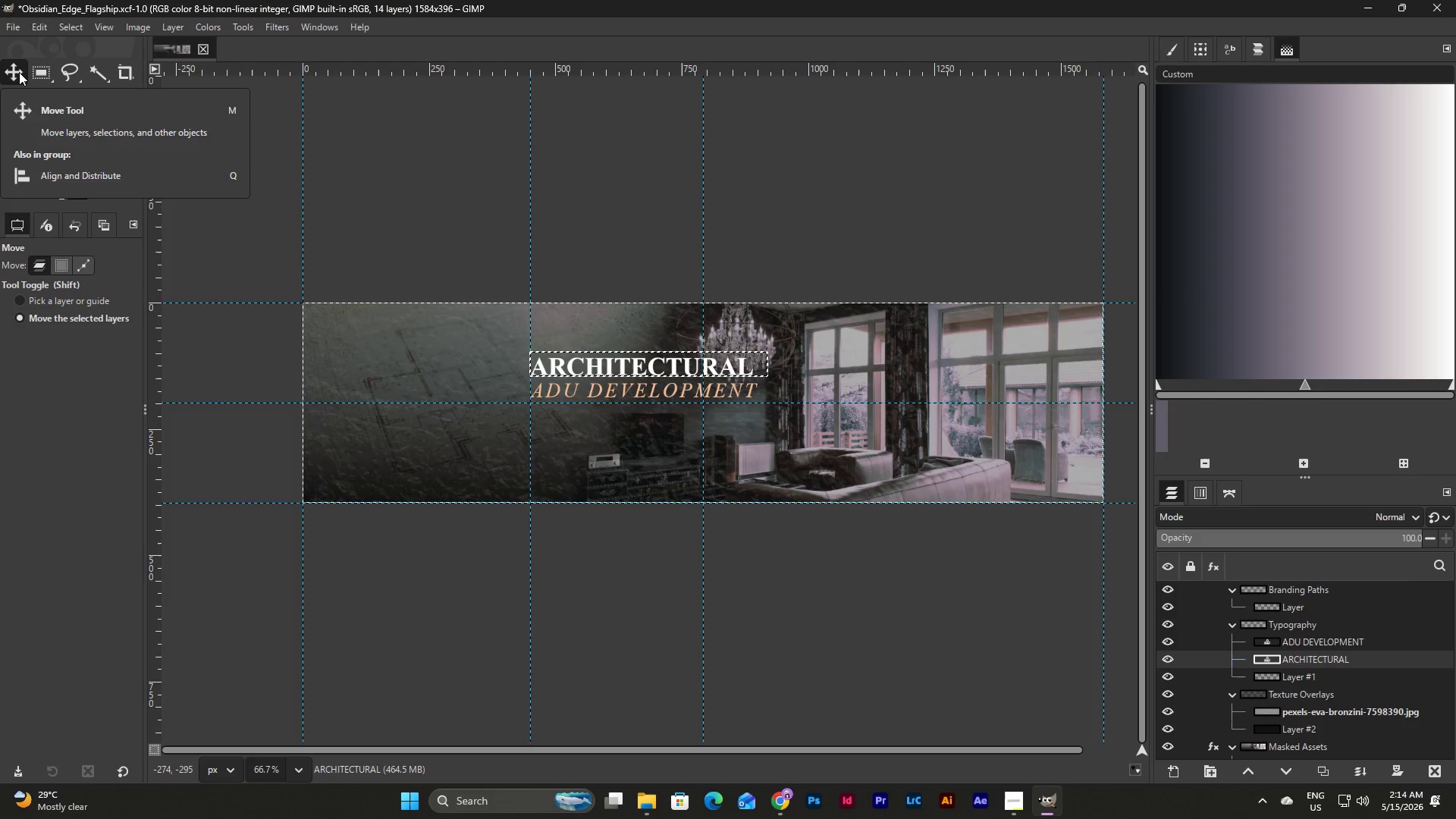 
key(ArrowDown)
 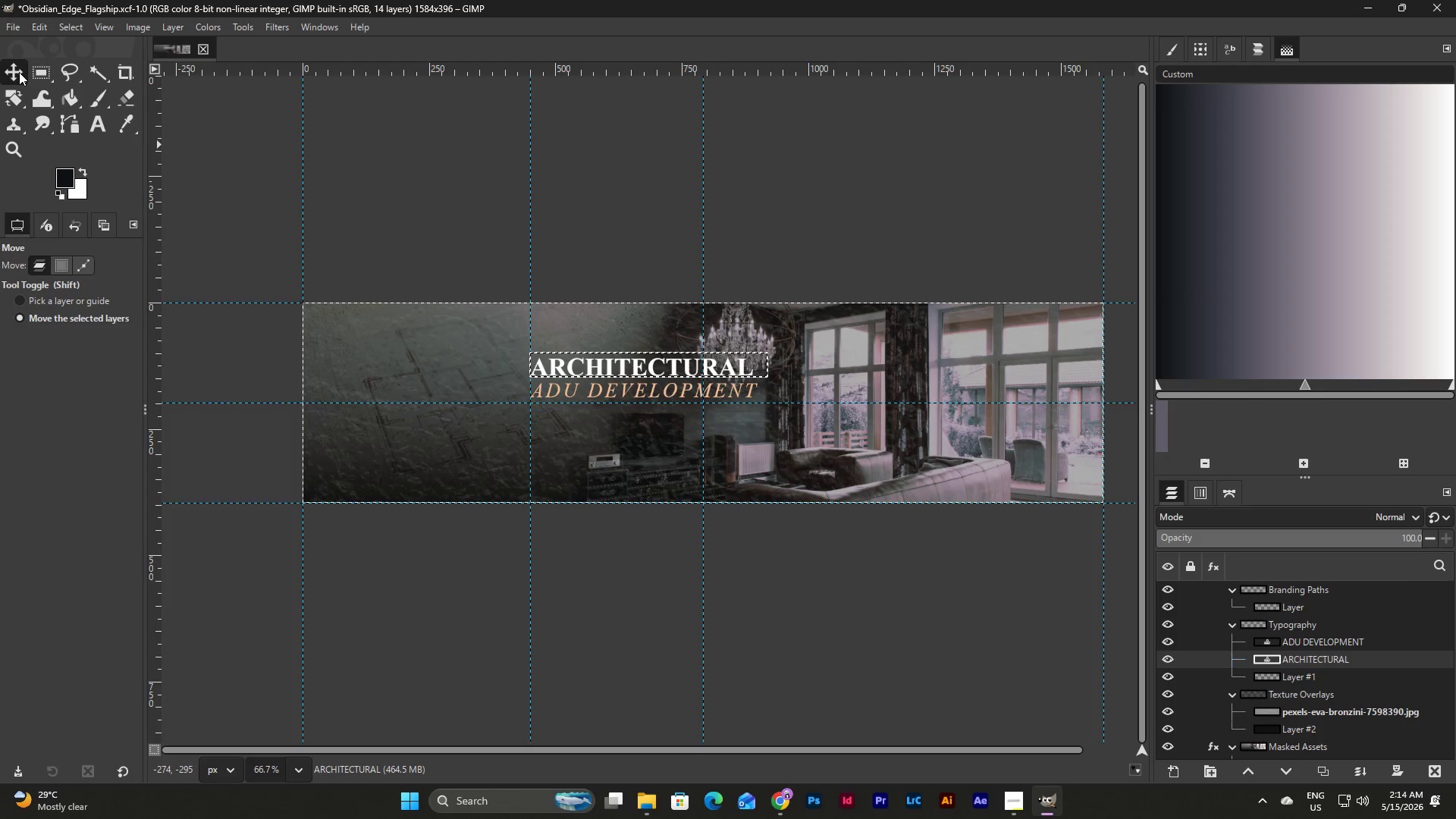 
key(ArrowDown)
 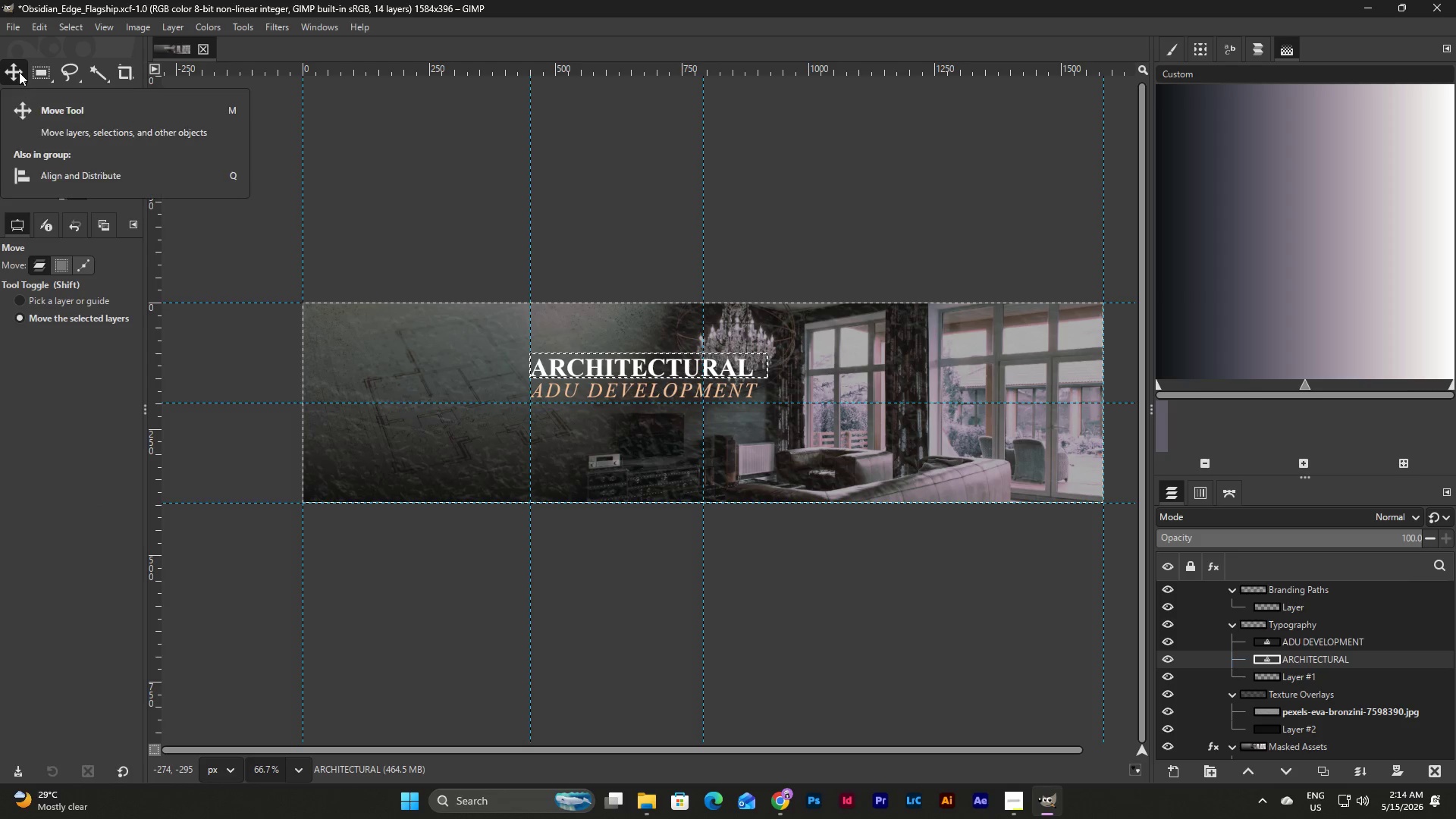 
key(ArrowDown)
 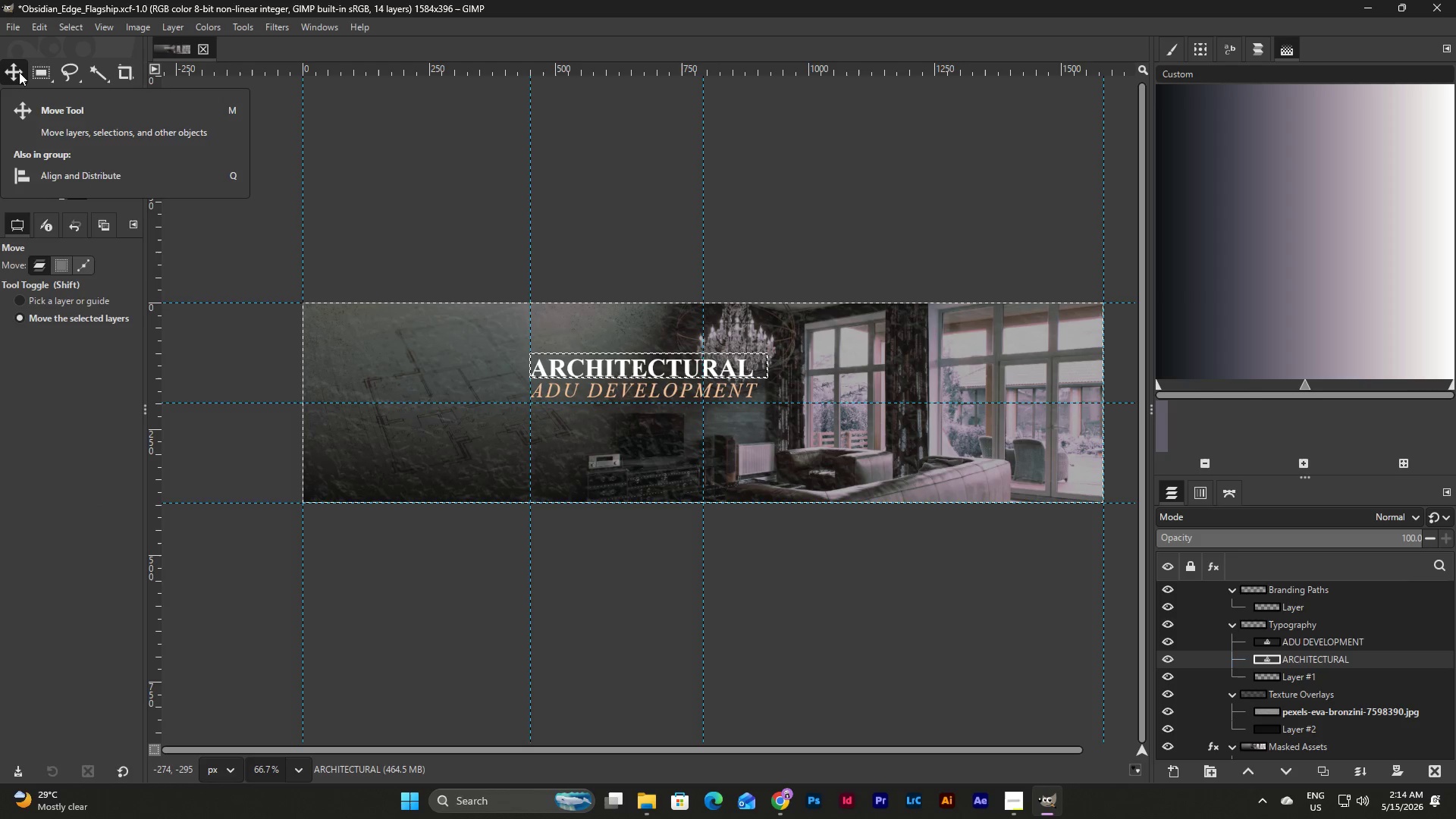 
key(ArrowDown)
 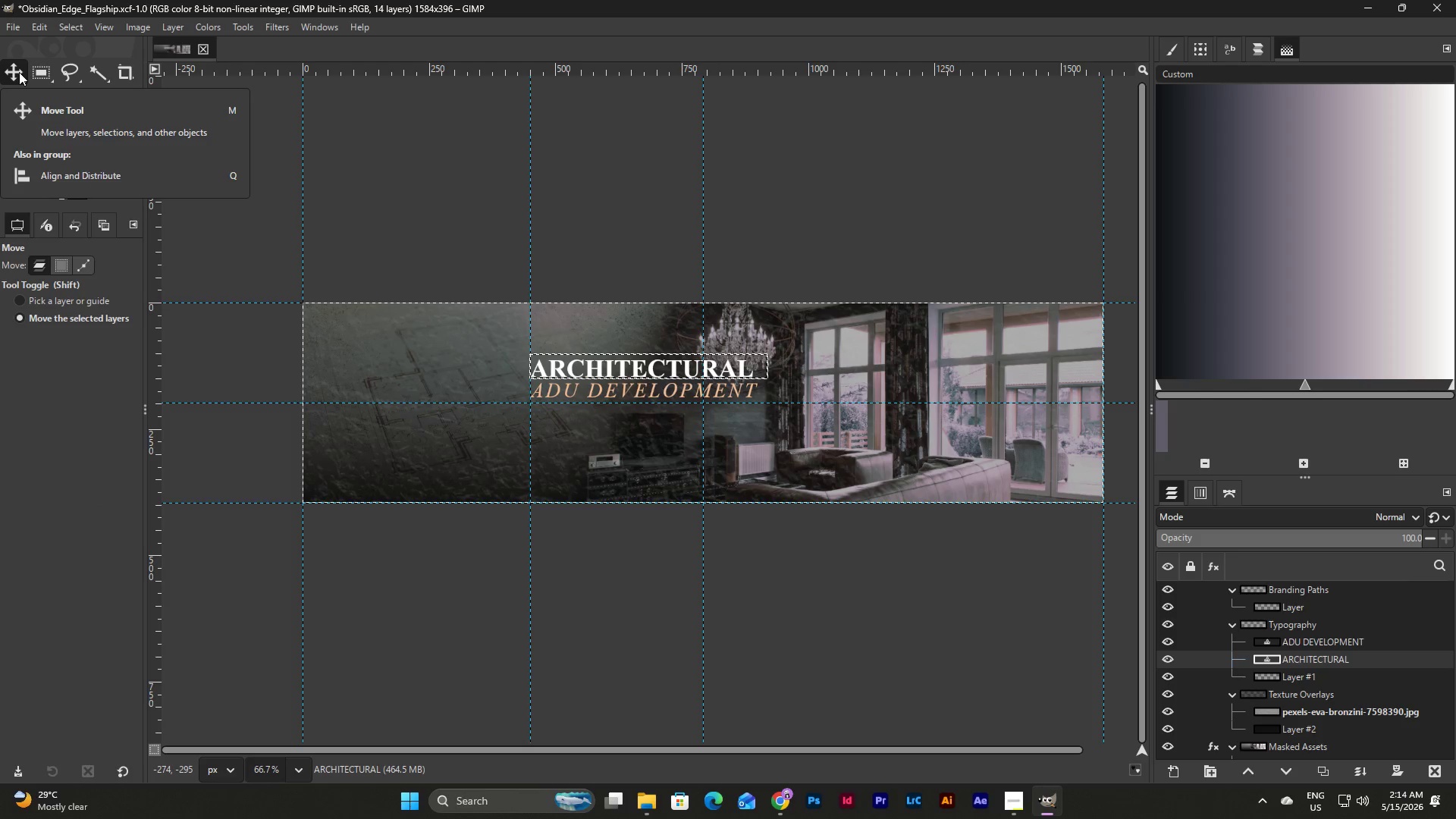 
key(ArrowDown)
 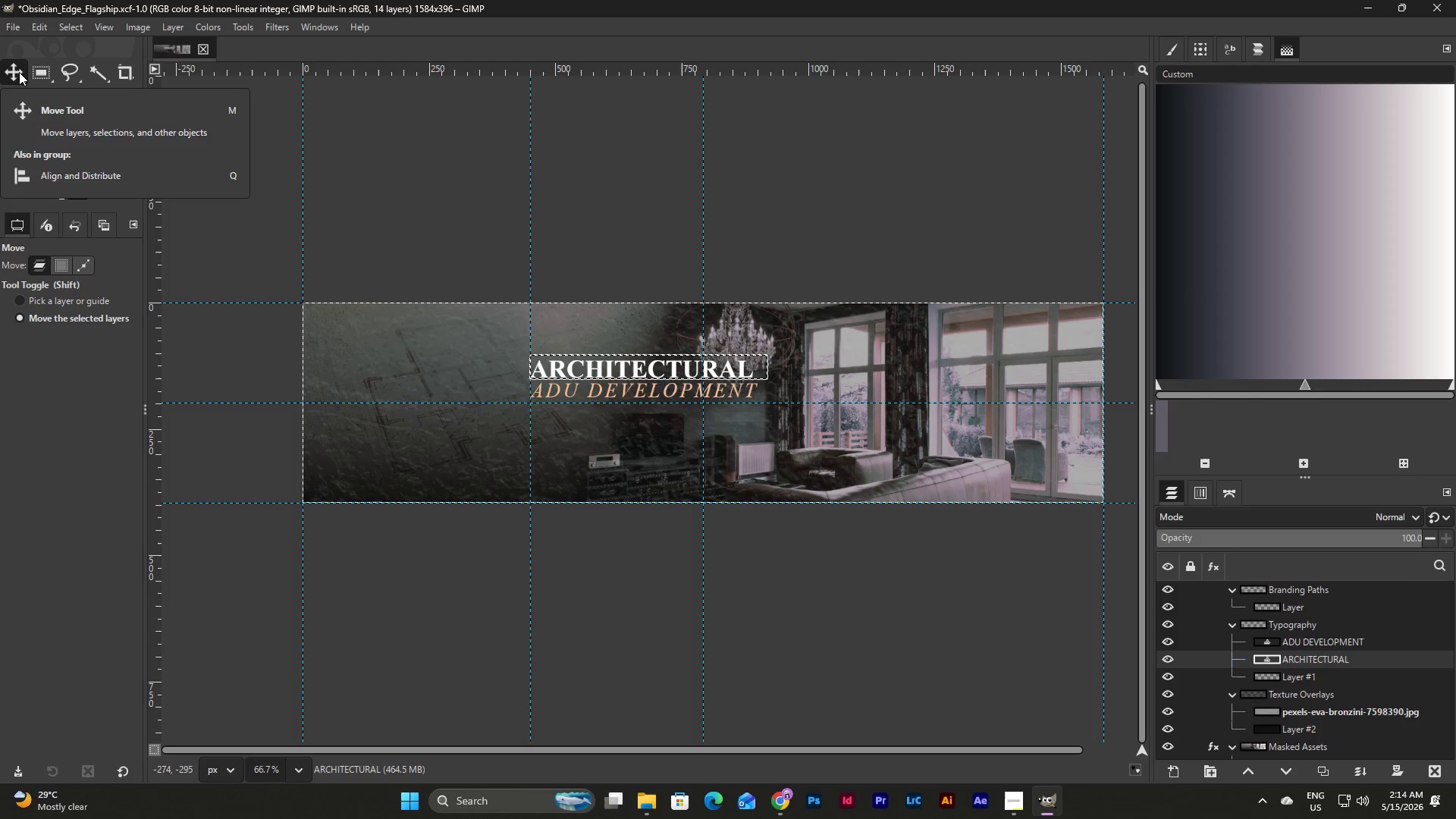 
key(ArrowDown)
 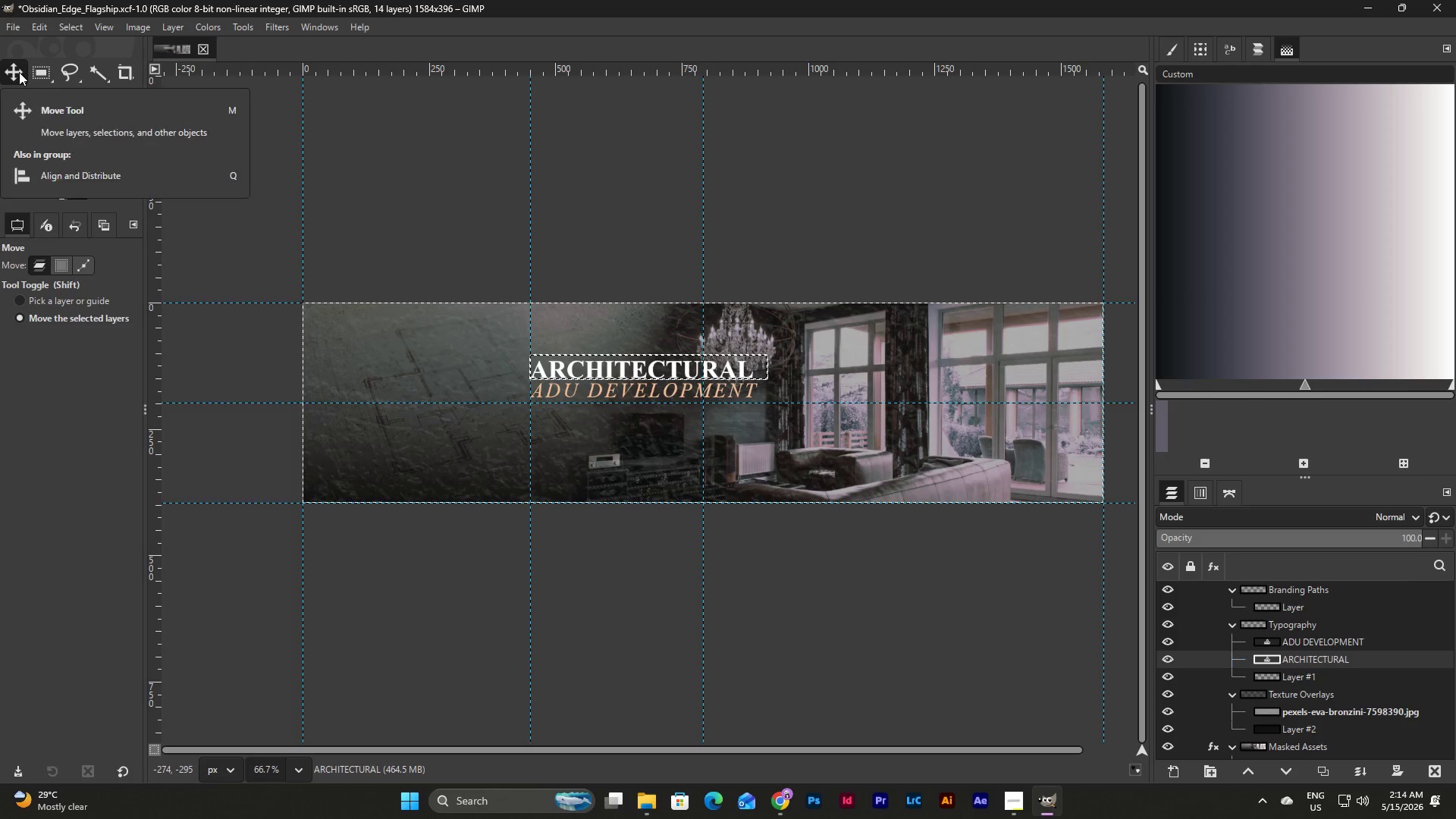 
key(ArrowDown)
 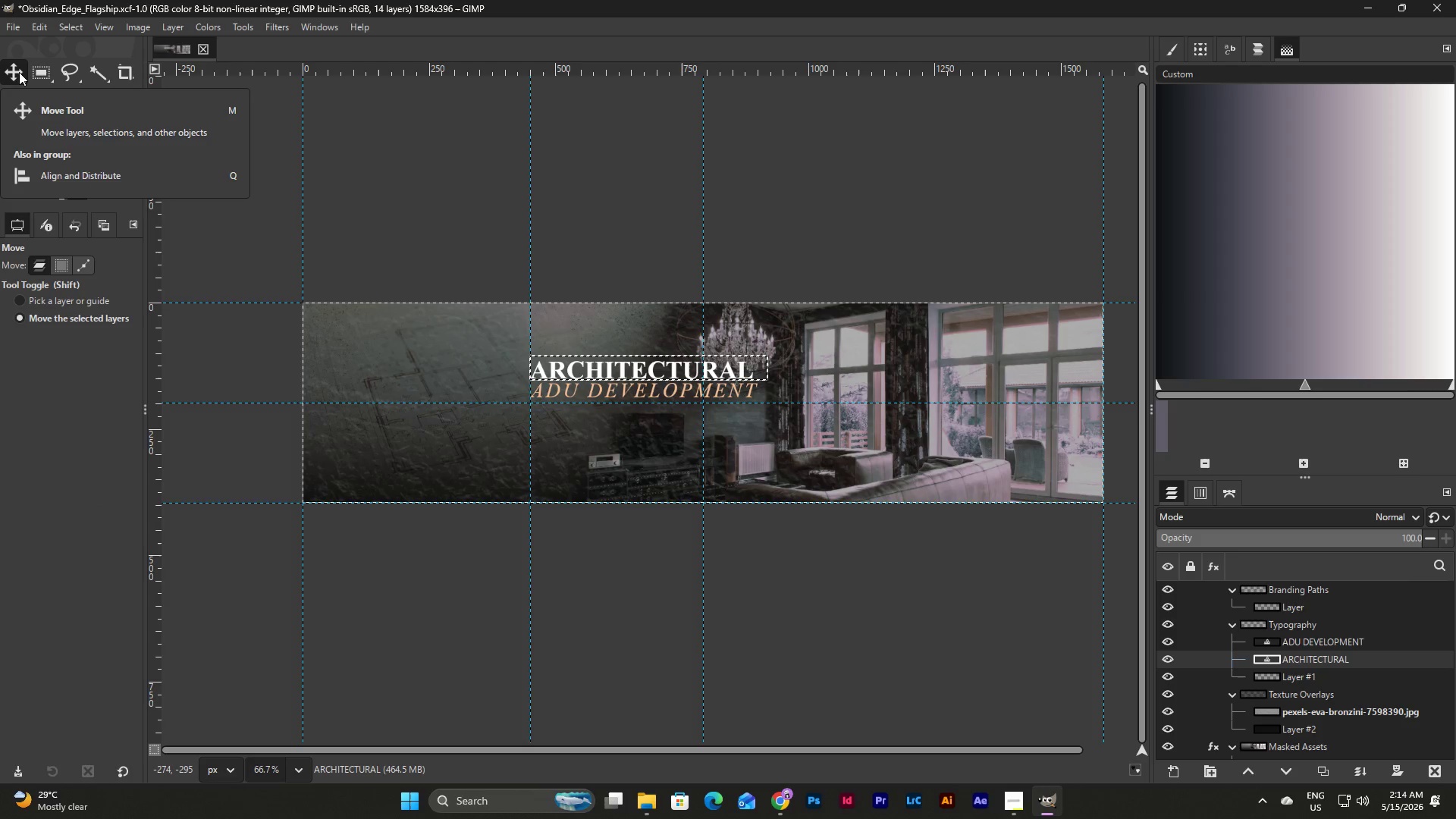 
key(ArrowDown)
 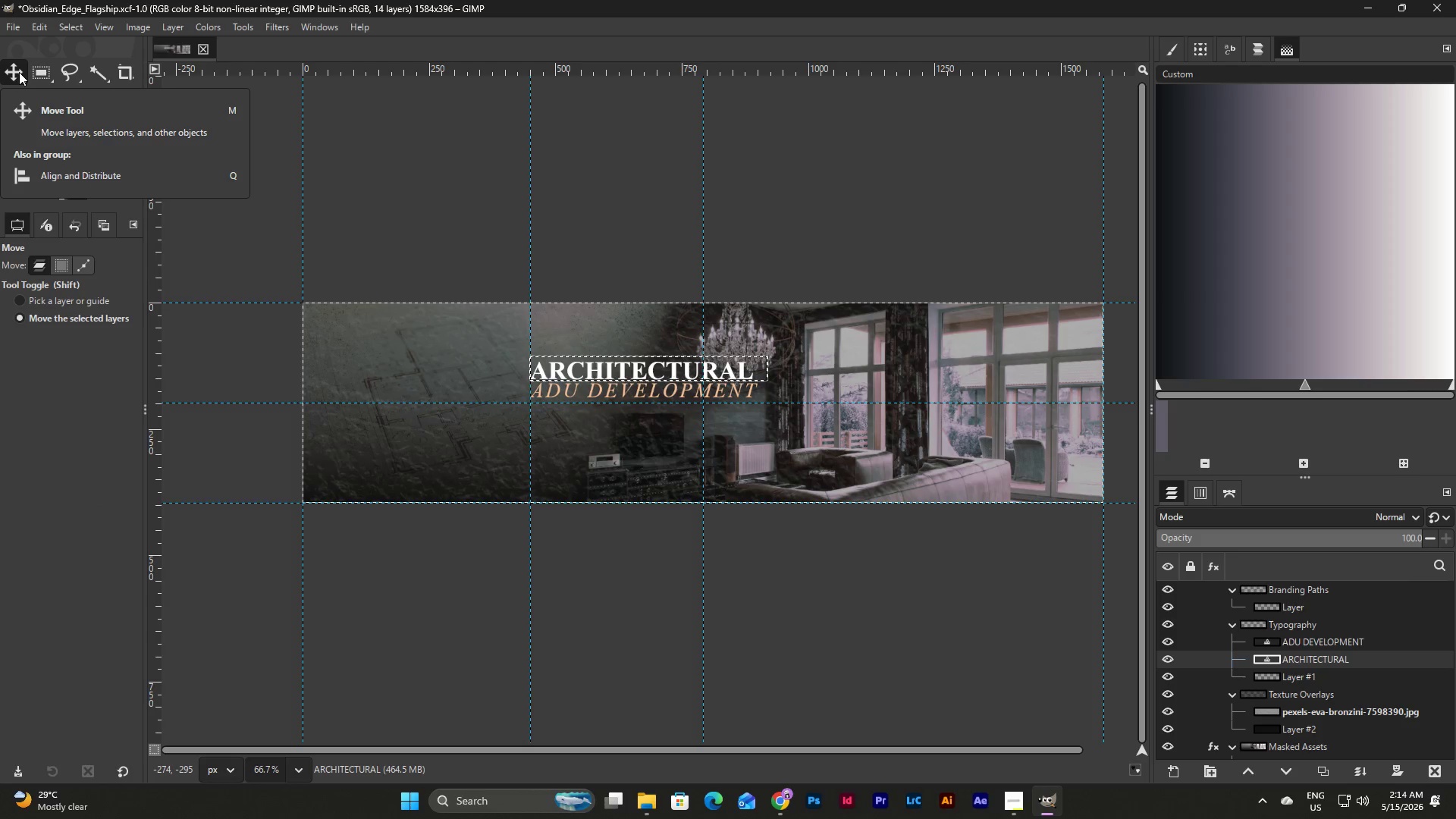 
key(ArrowDown)
 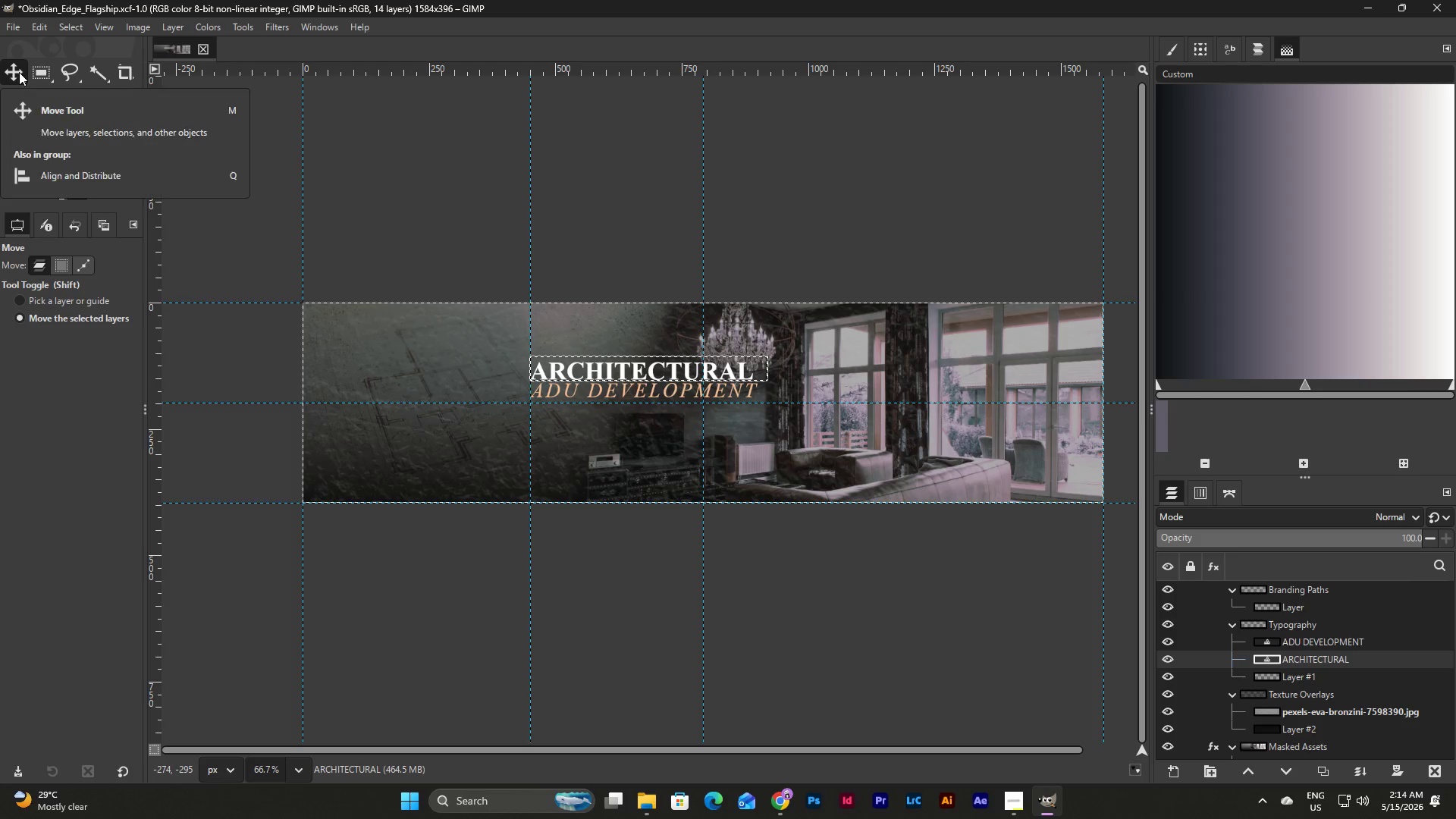 
key(ArrowDown)
 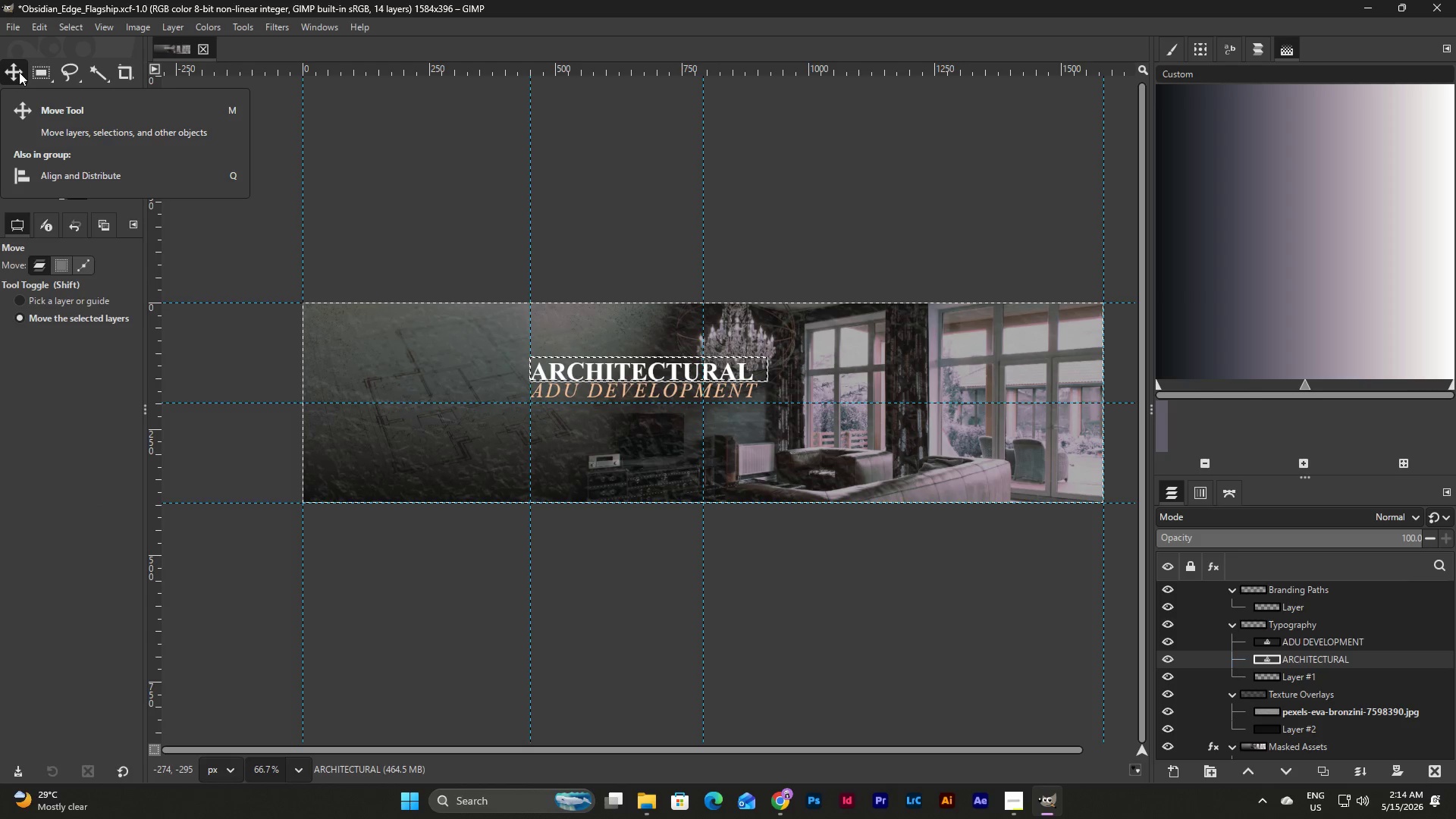 
key(ArrowDown)
 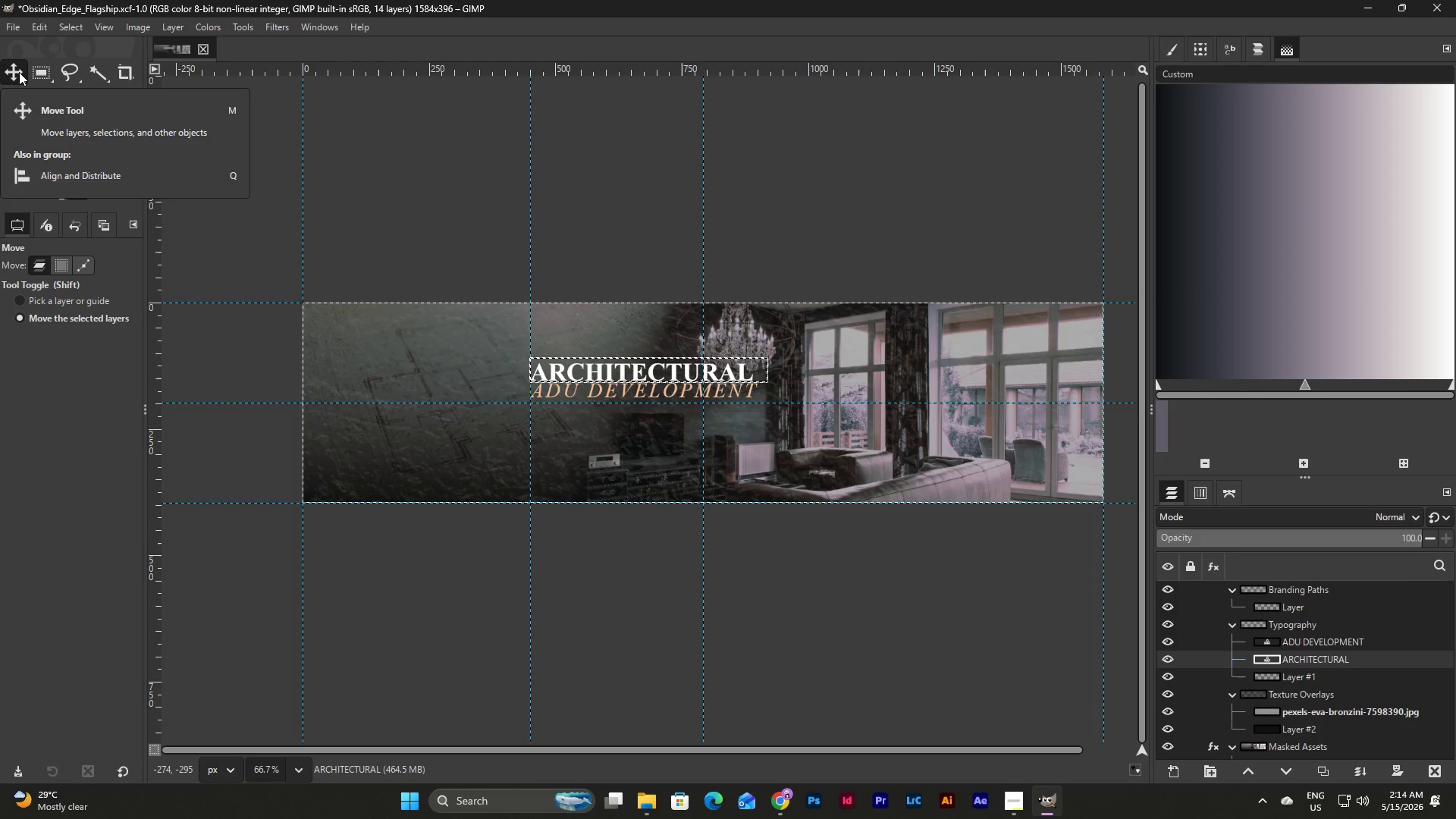 
key(ArrowDown)
 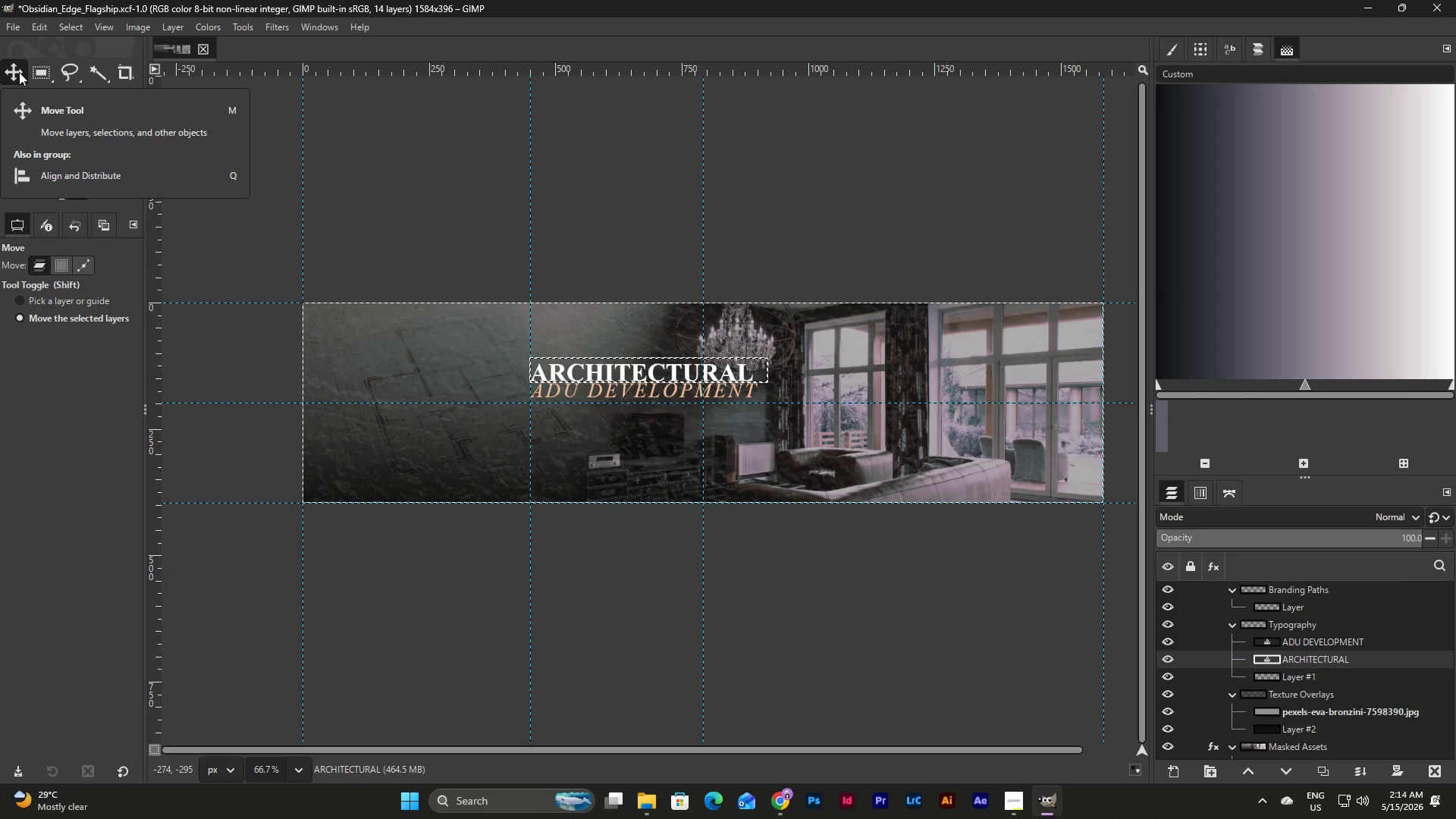 
key(ArrowUp)
 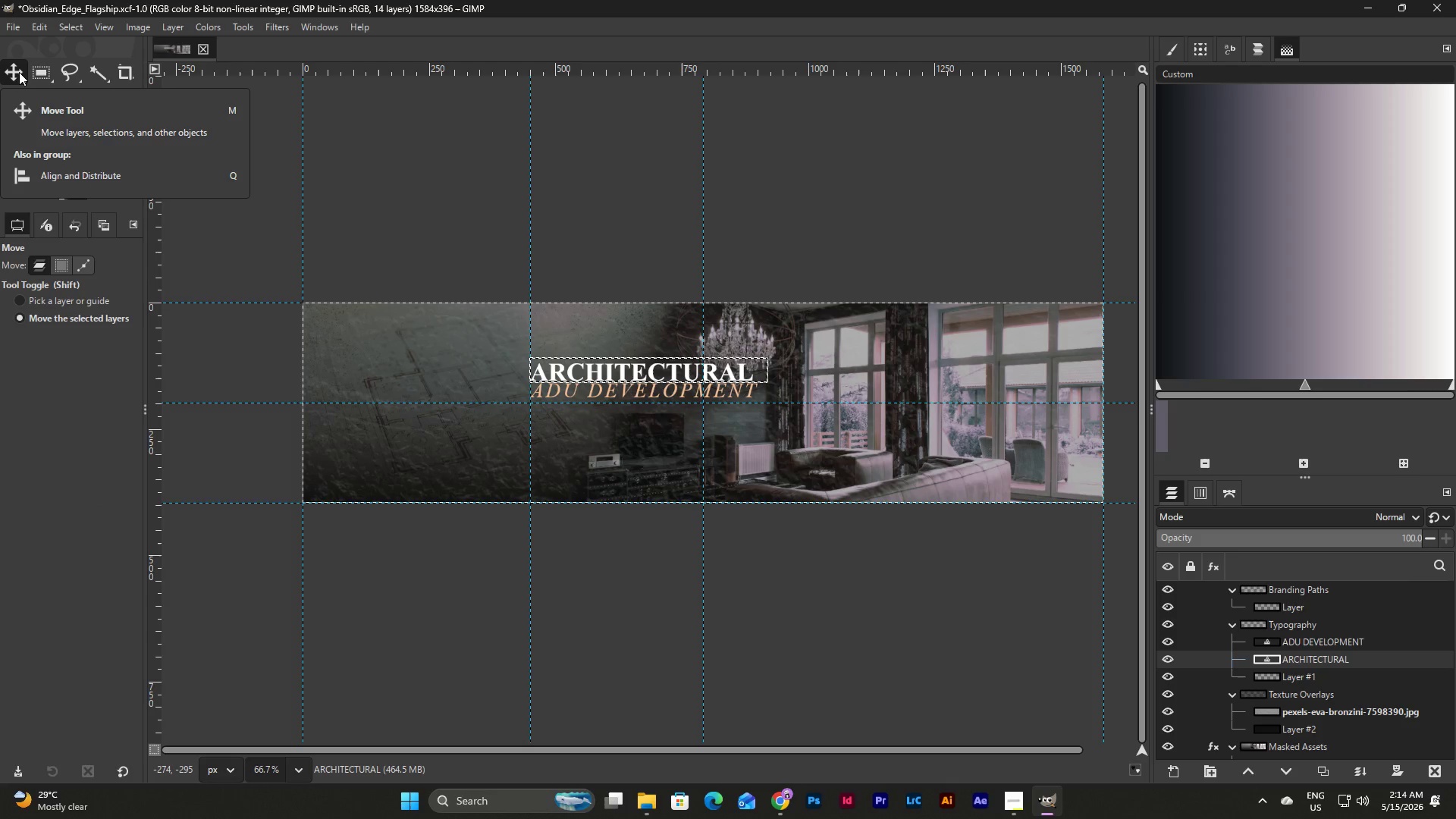 
key(ArrowUp)
 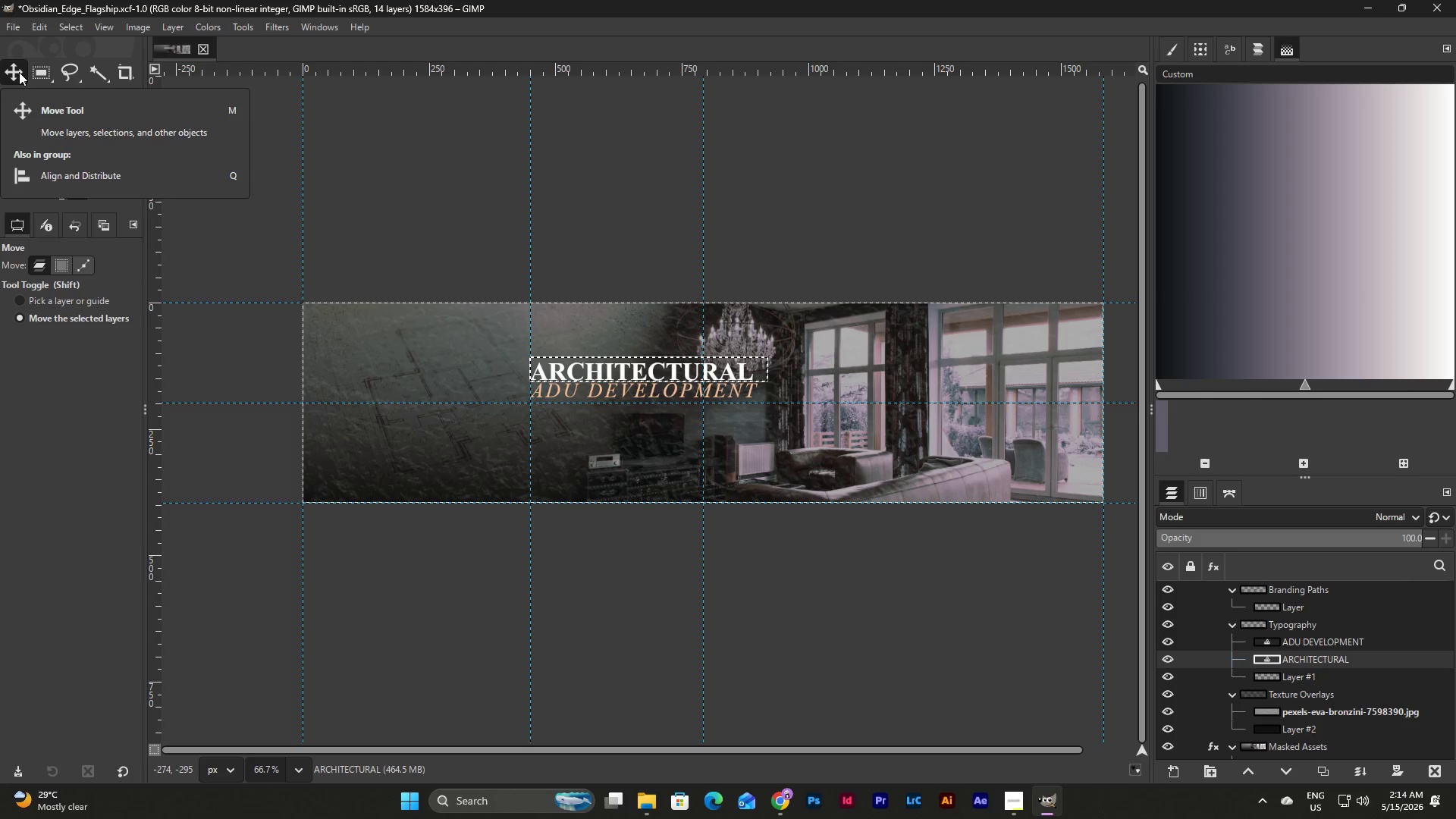 
key(ArrowUp)
 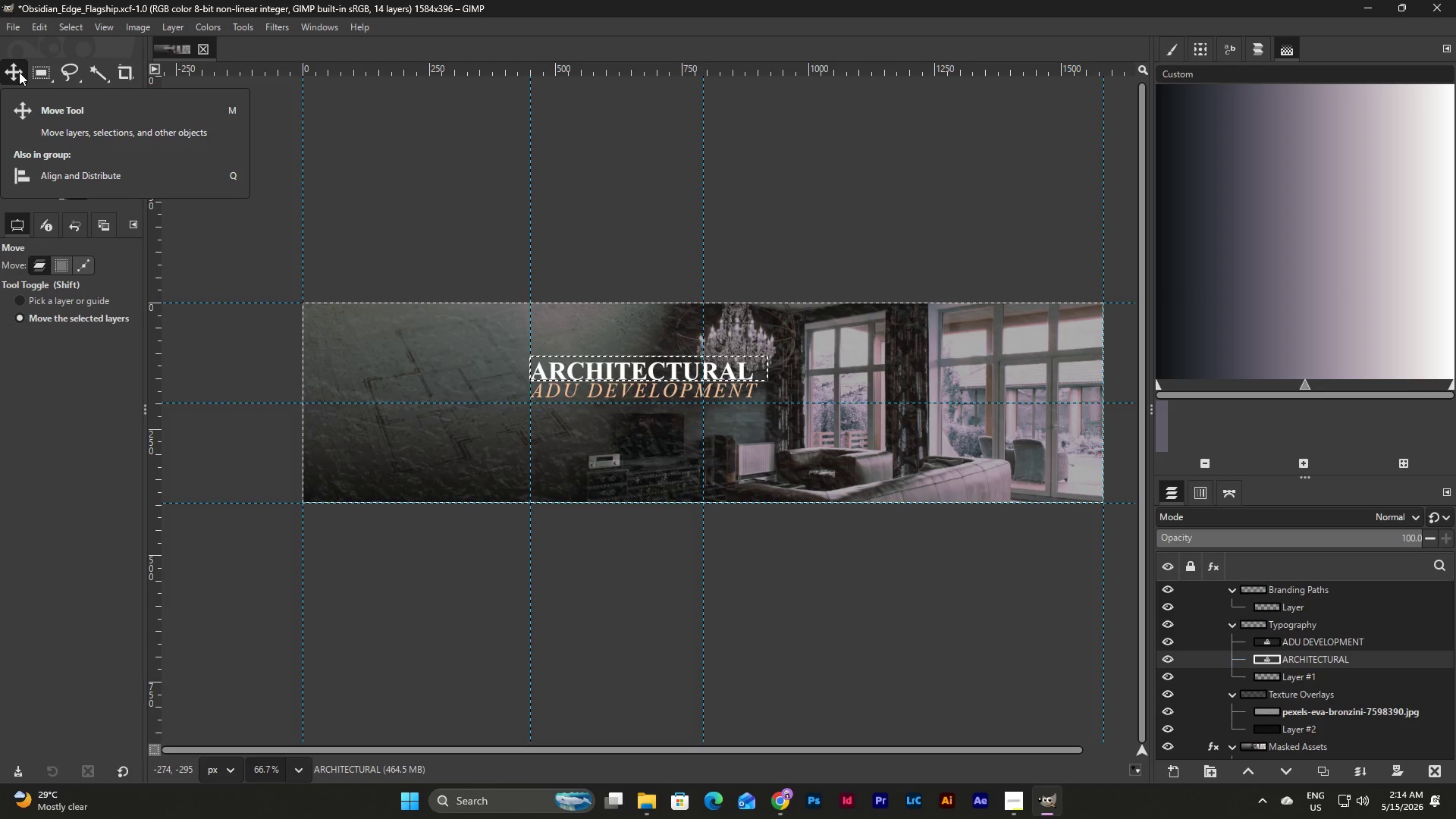 
key(ArrowUp)
 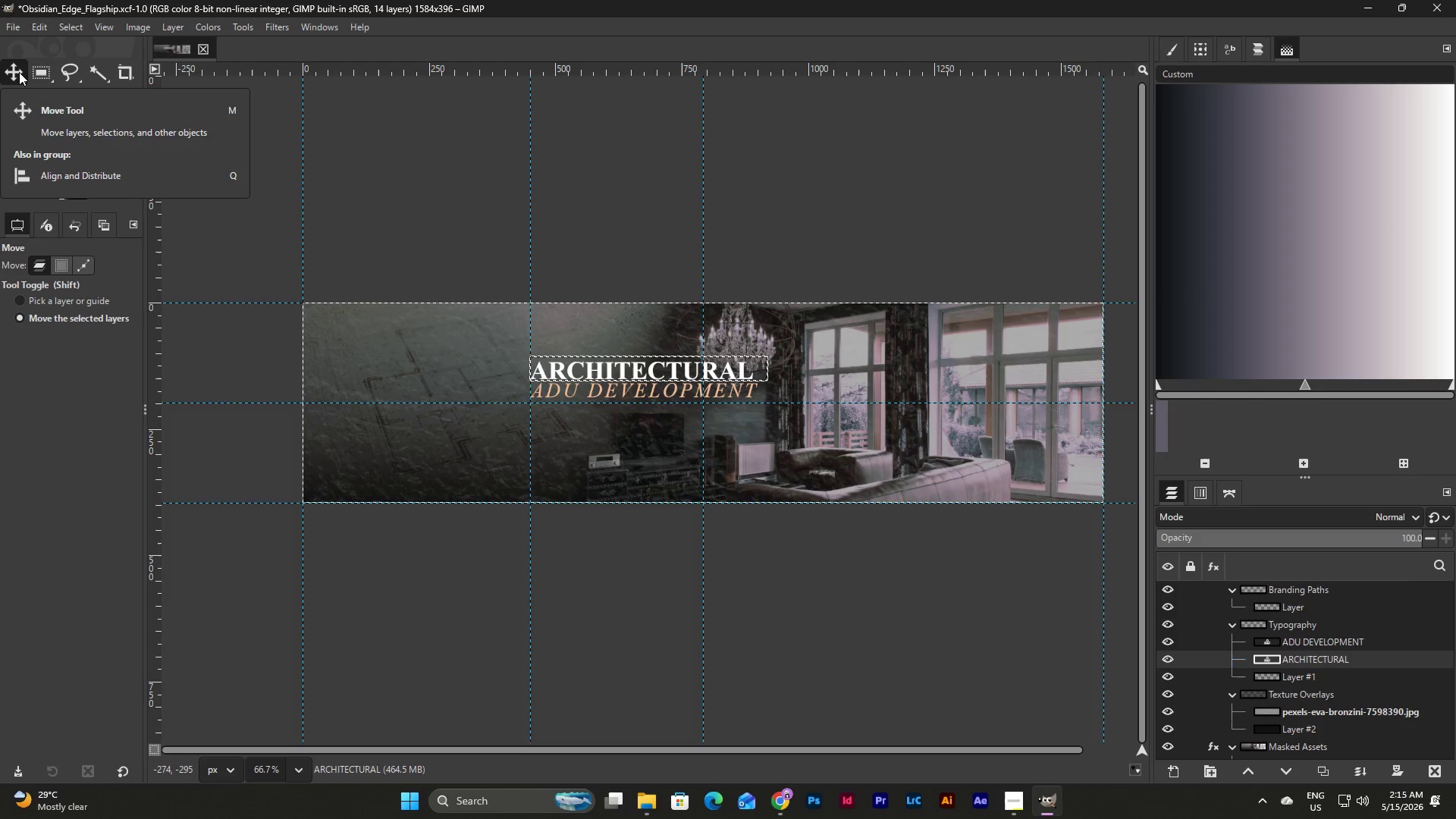 
key(ArrowUp)
 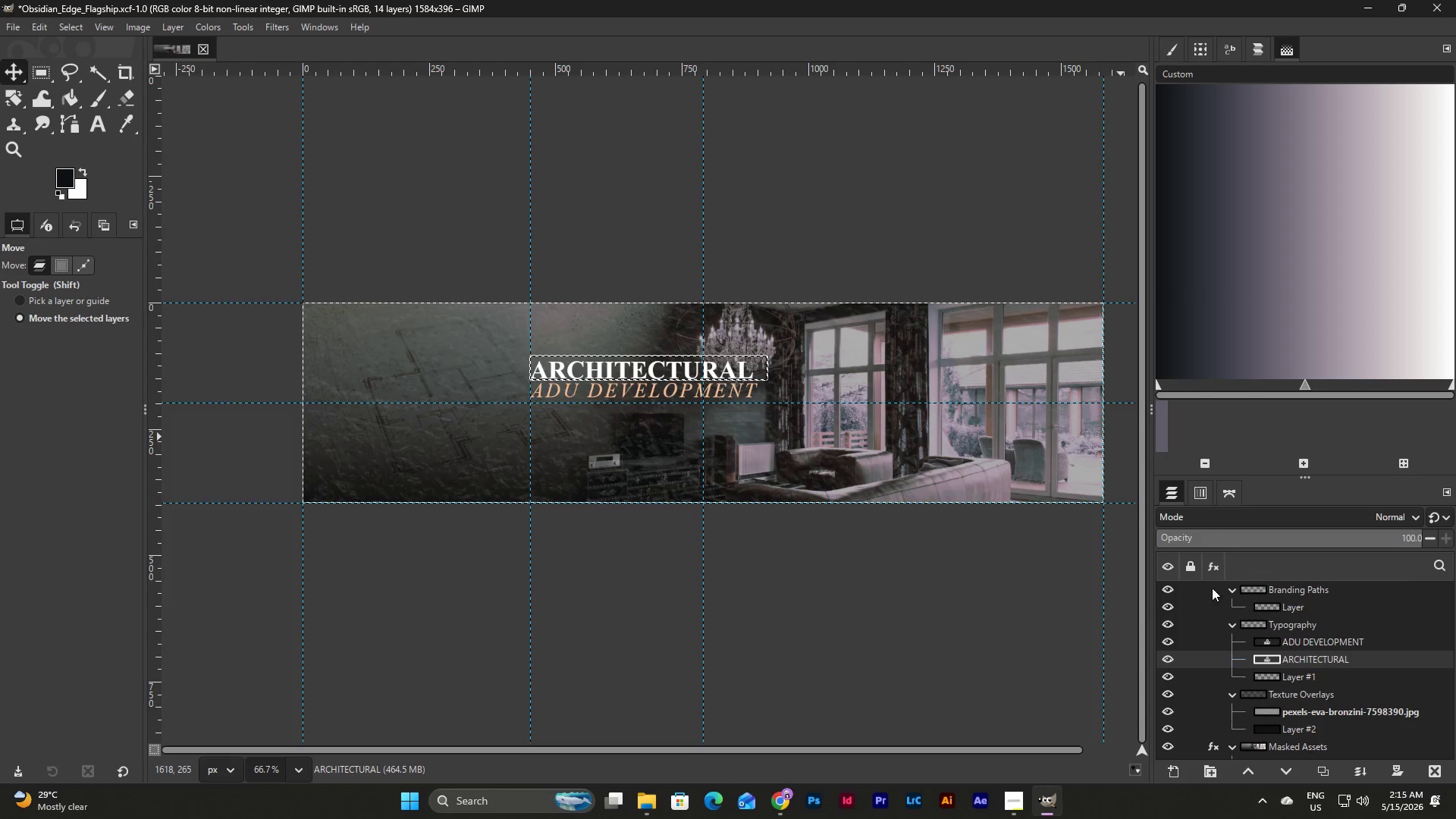 
left_click([1314, 641])
 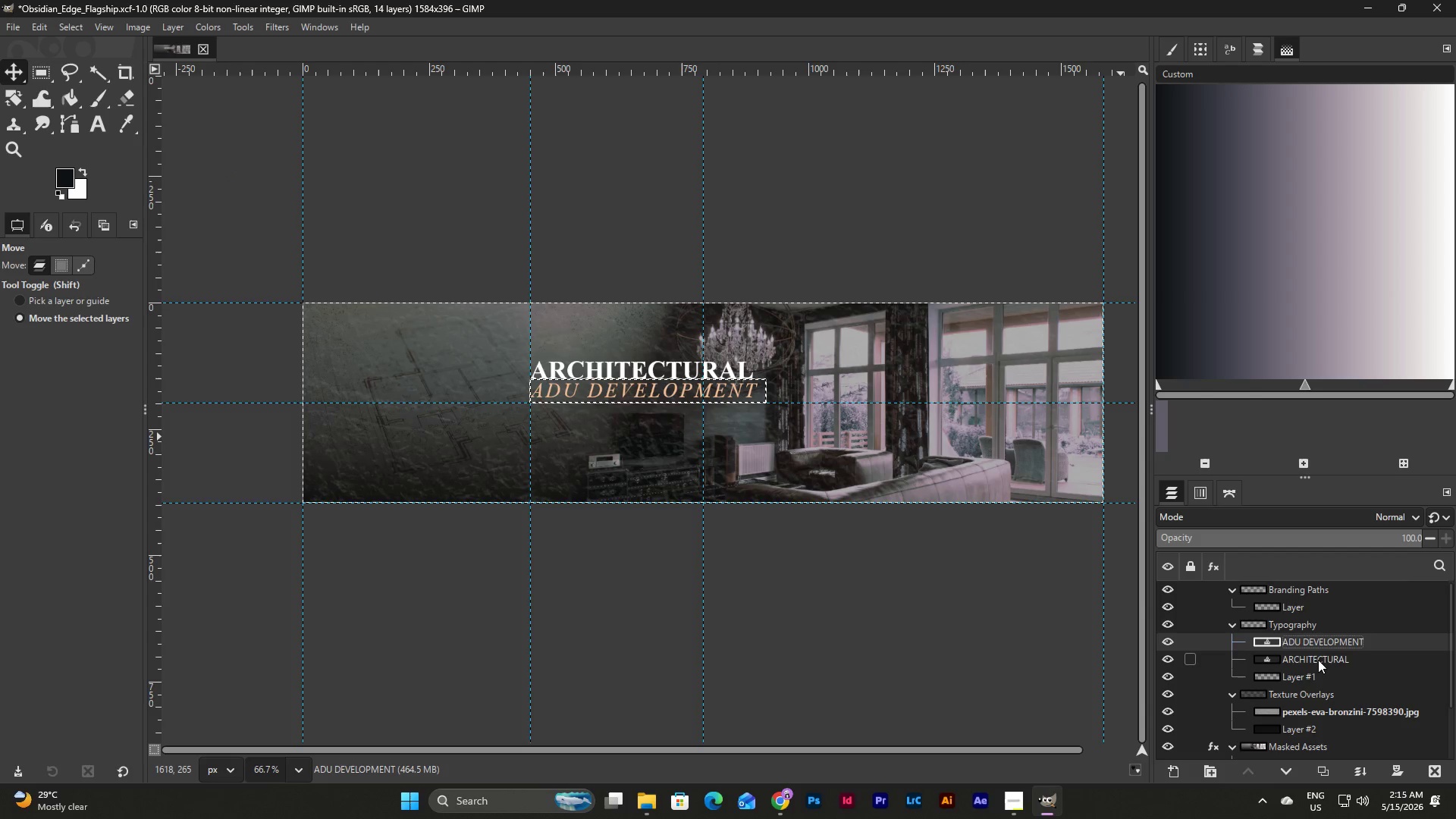 
left_click([1310, 672])
 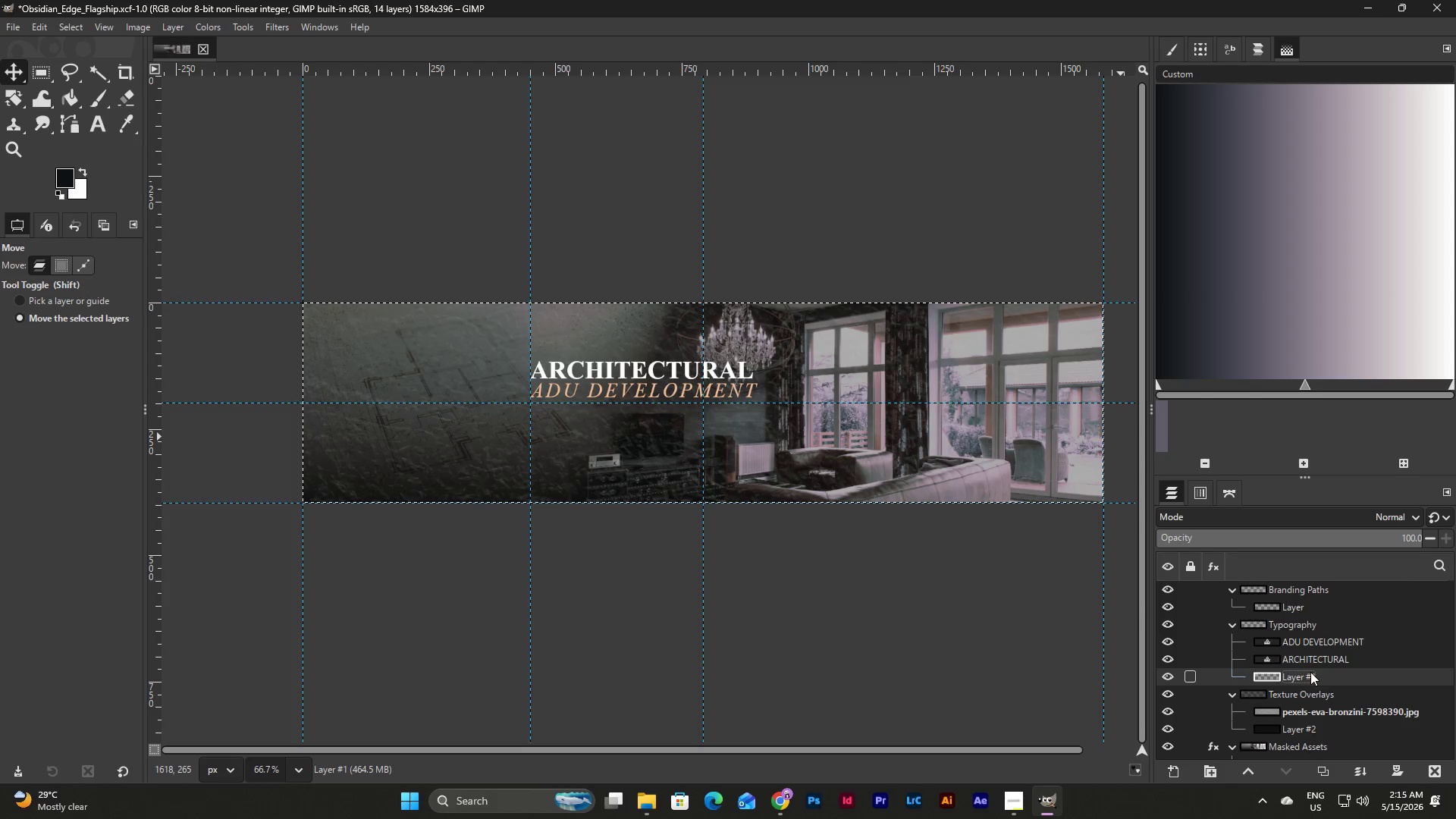 
wait(8.31)
 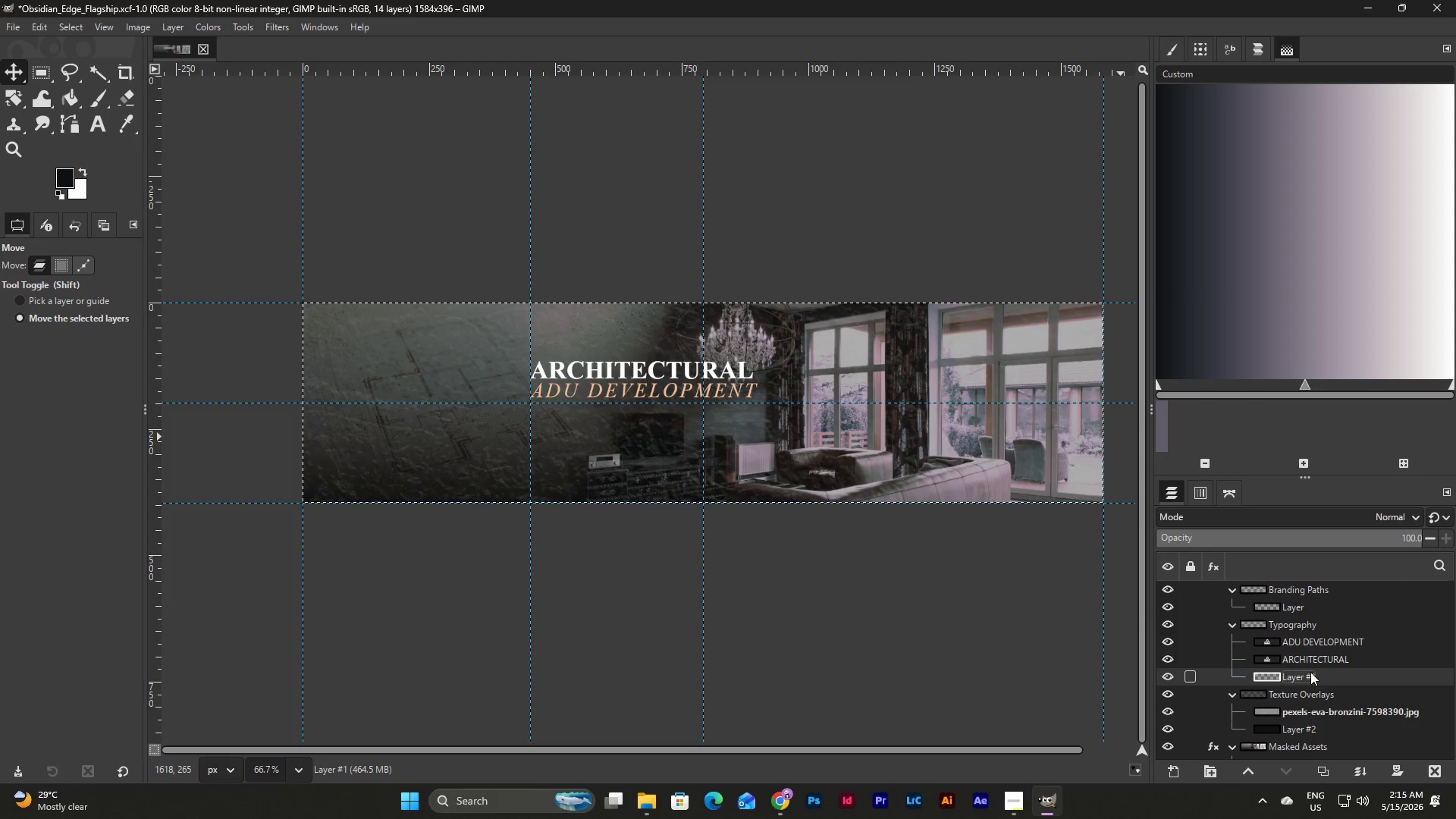 
double_click([1350, 639])
 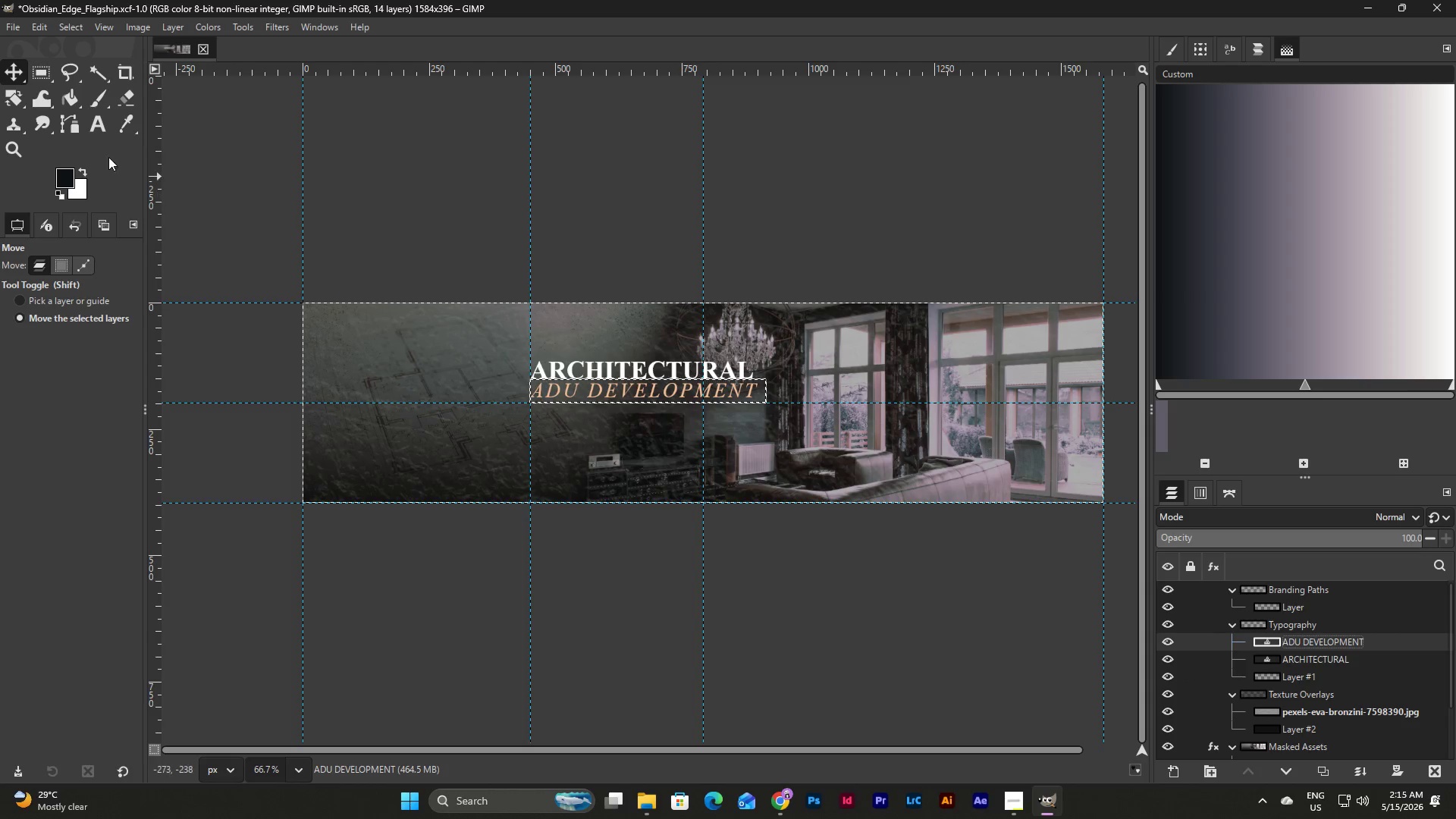 
left_click([88, 121])
 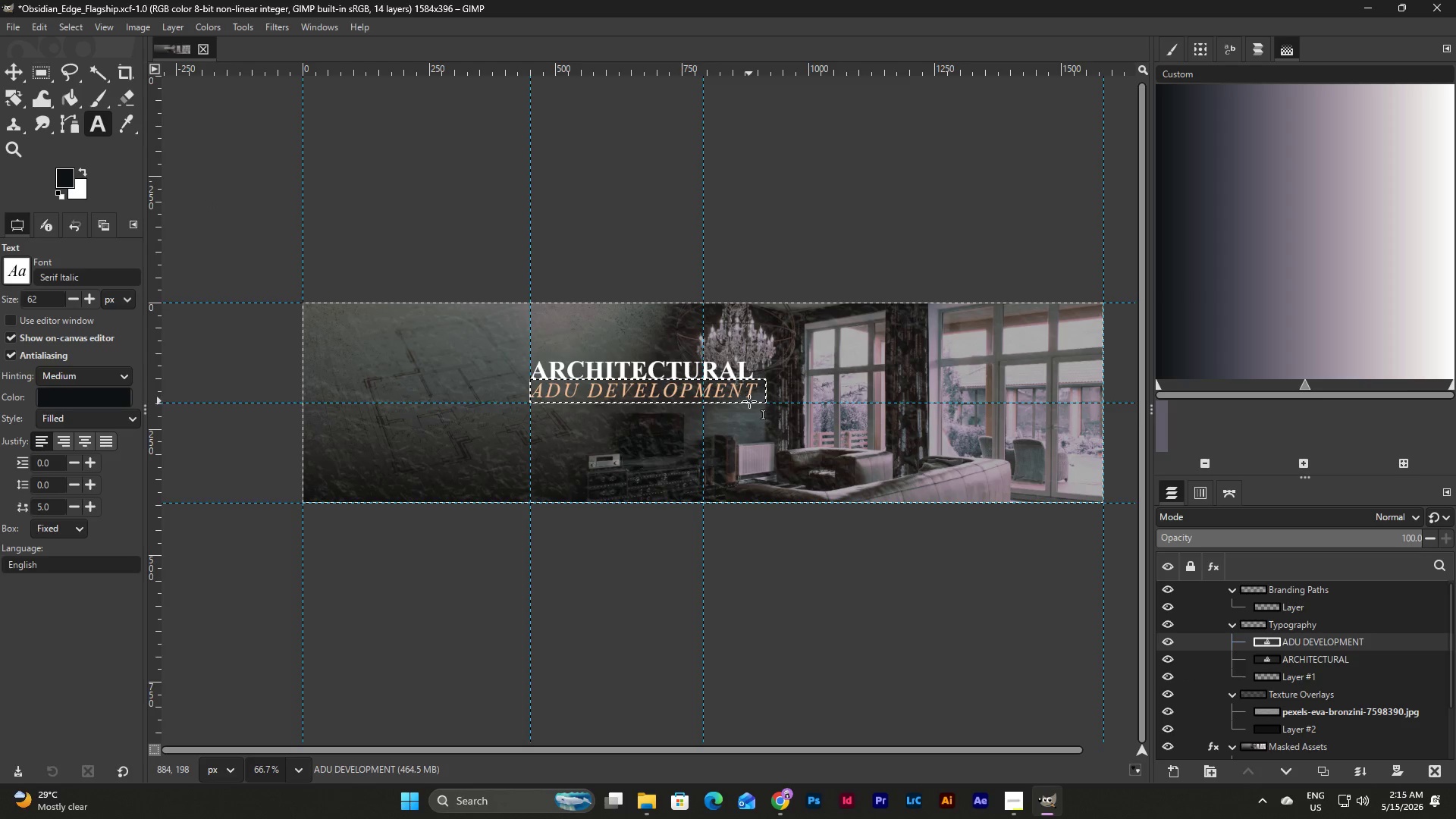 
left_click([759, 391])
 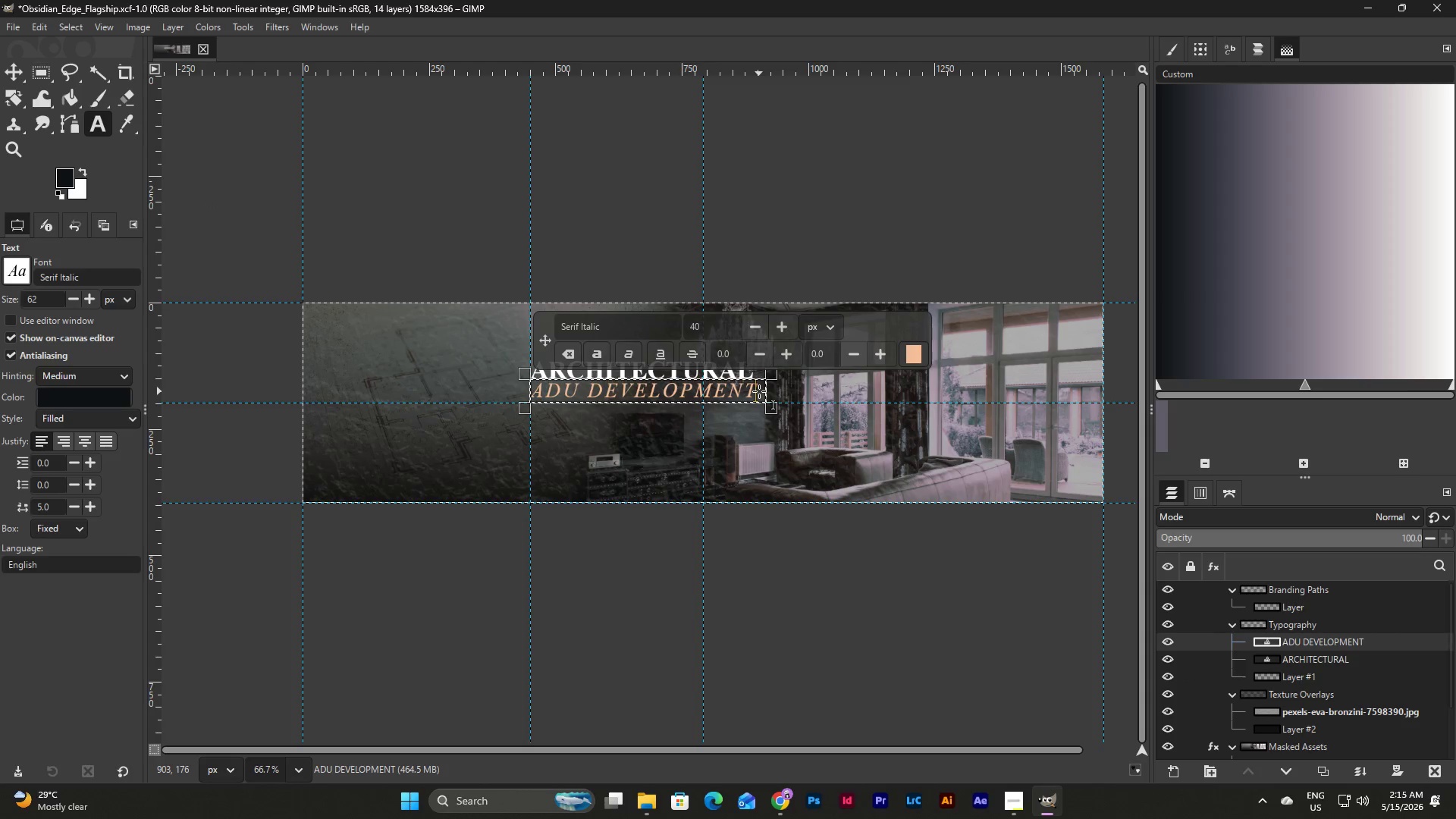 
left_click_drag(start_coordinate=[759, 391], to_coordinate=[532, 391])
 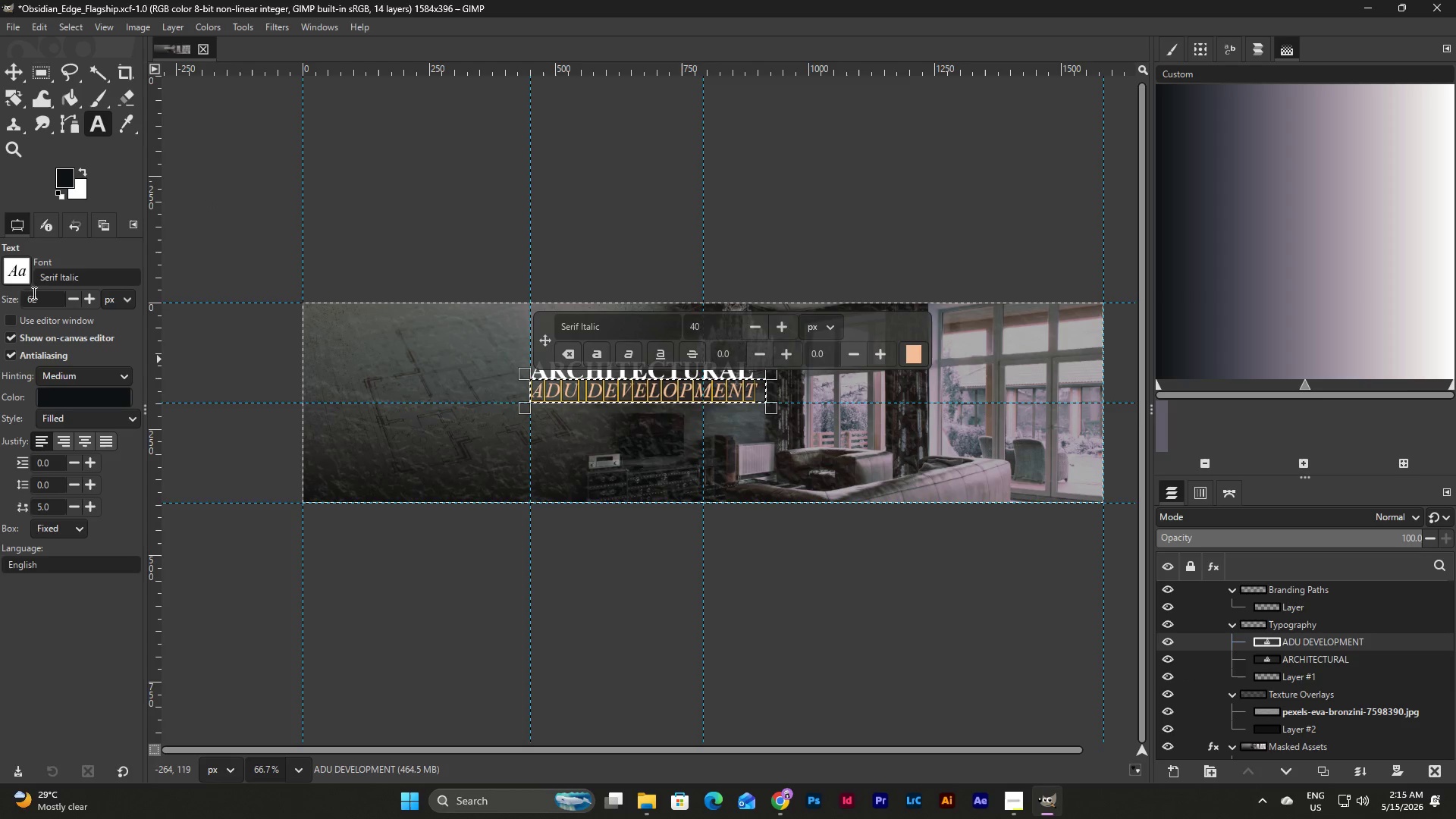 
left_click([9, 268])
 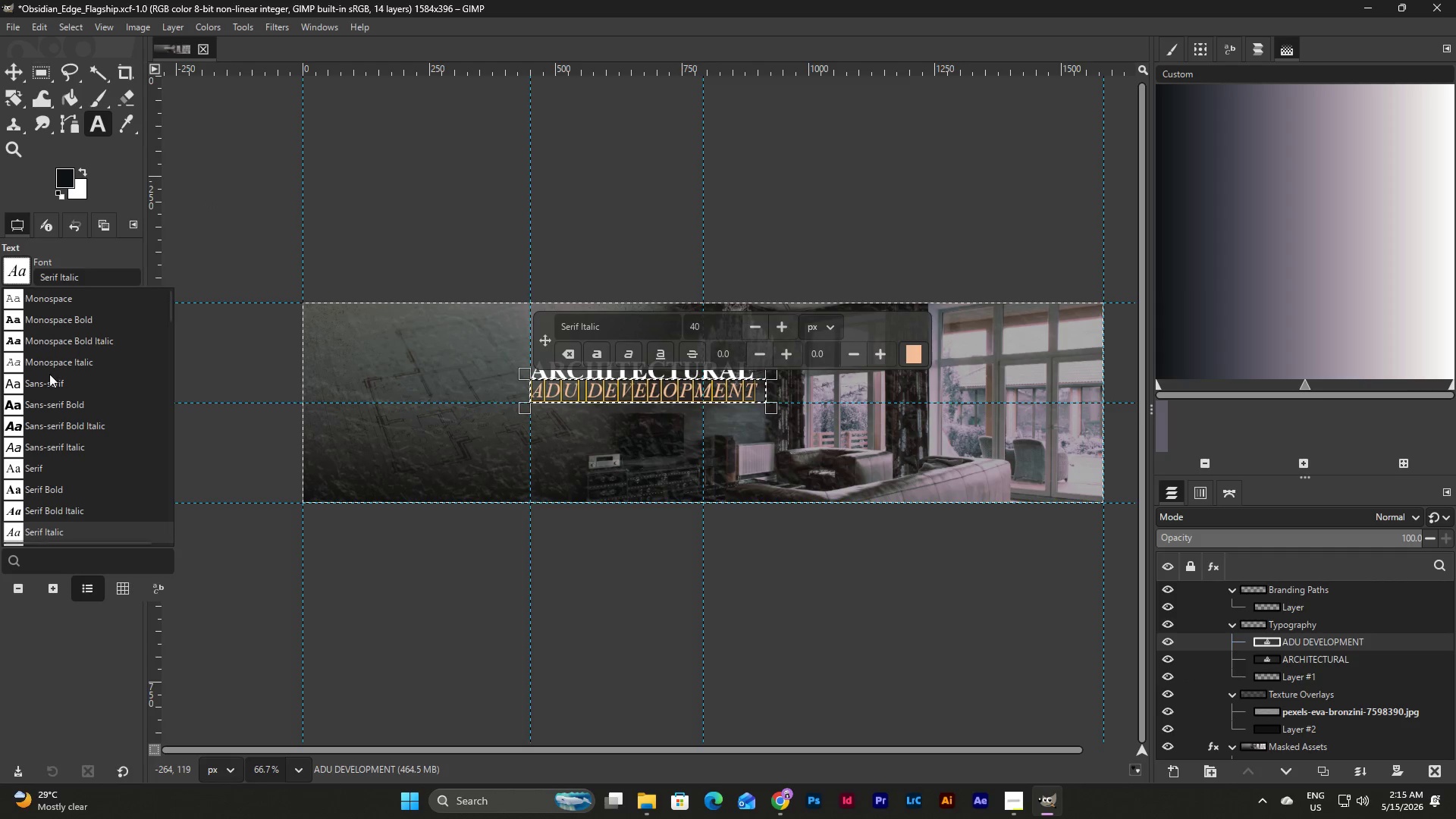 
left_click([41, 471])
 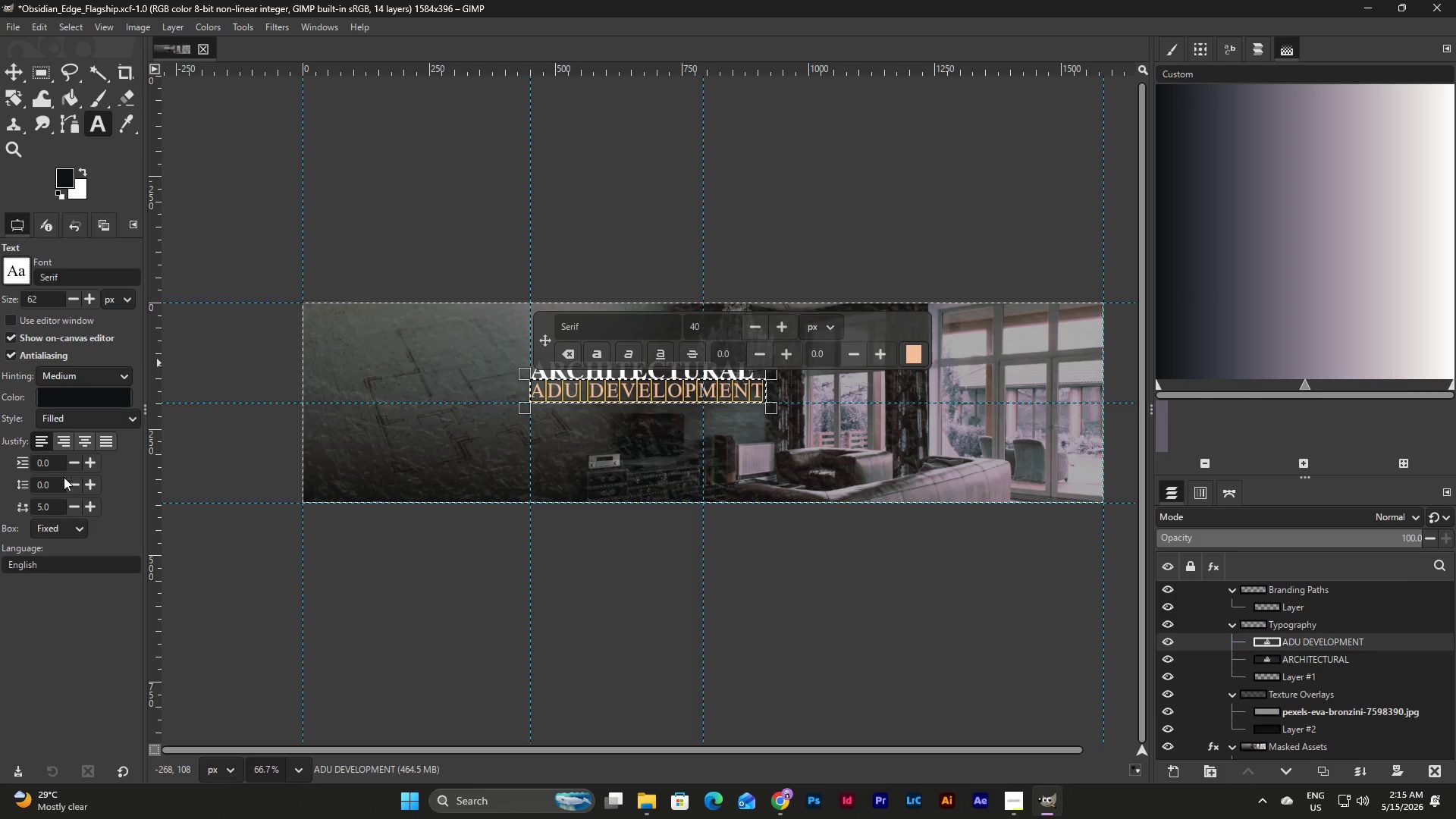 
left_click([73, 503])
 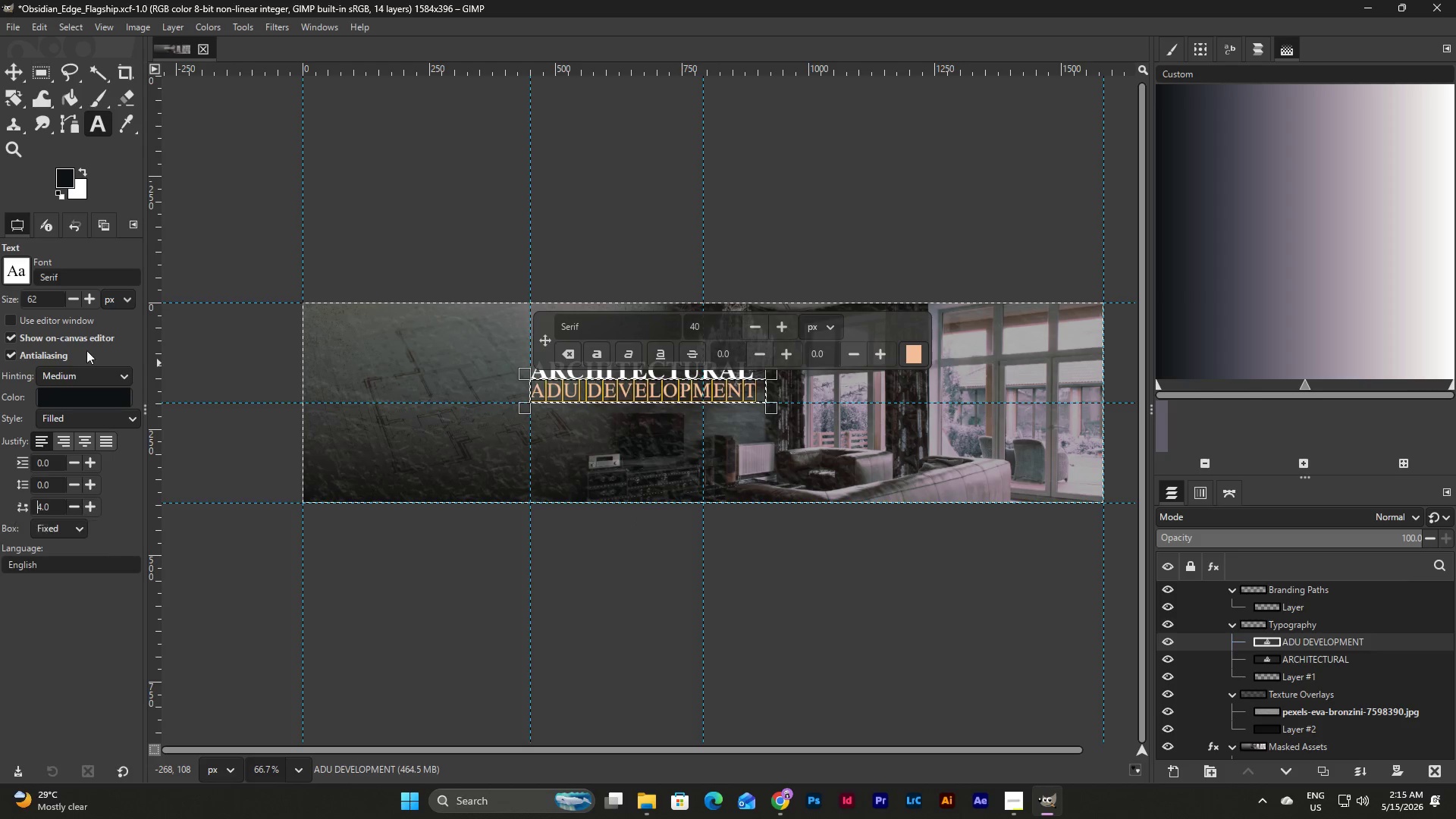 
left_click([11, 67])
 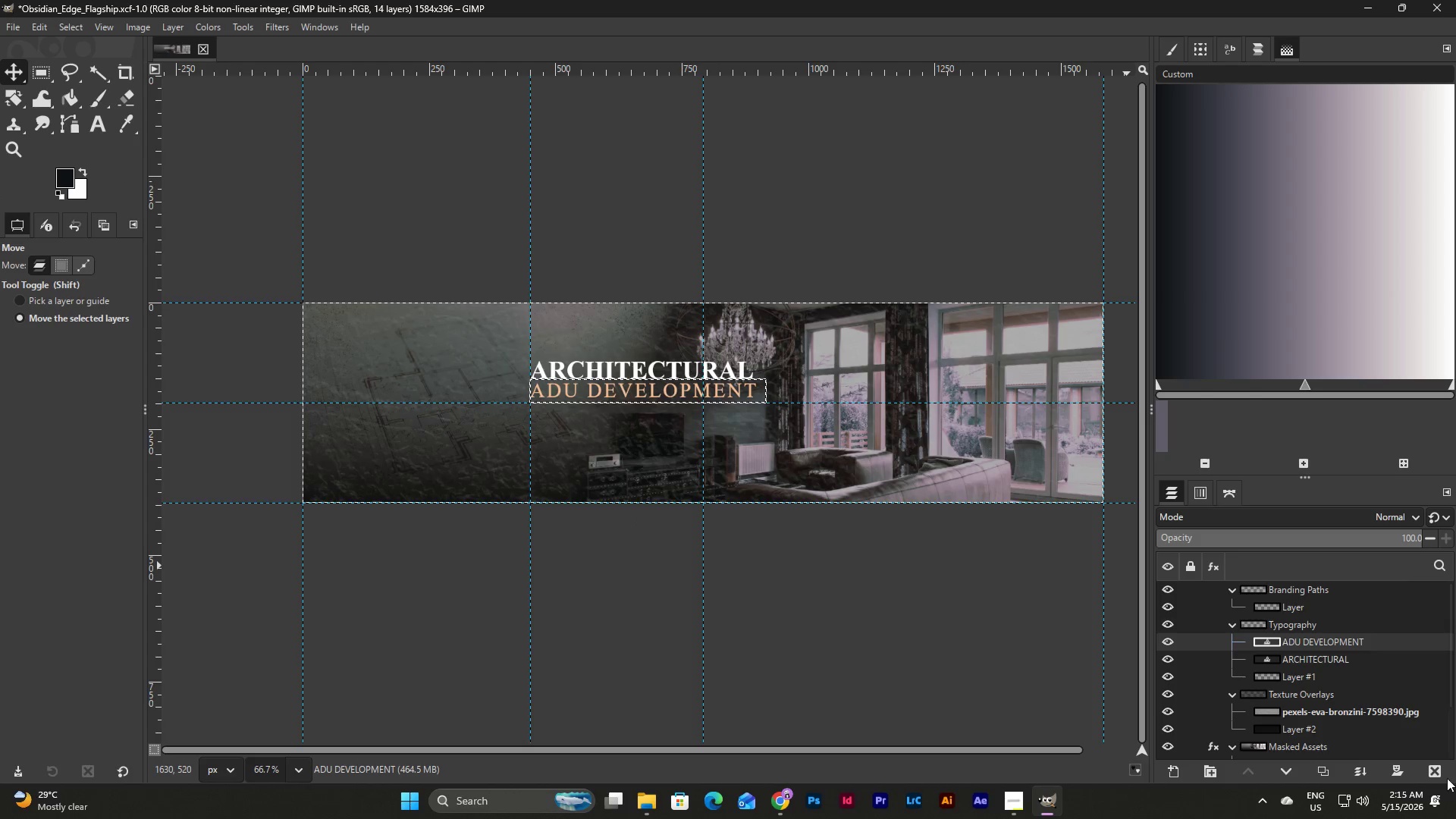 
left_click([1304, 672])
 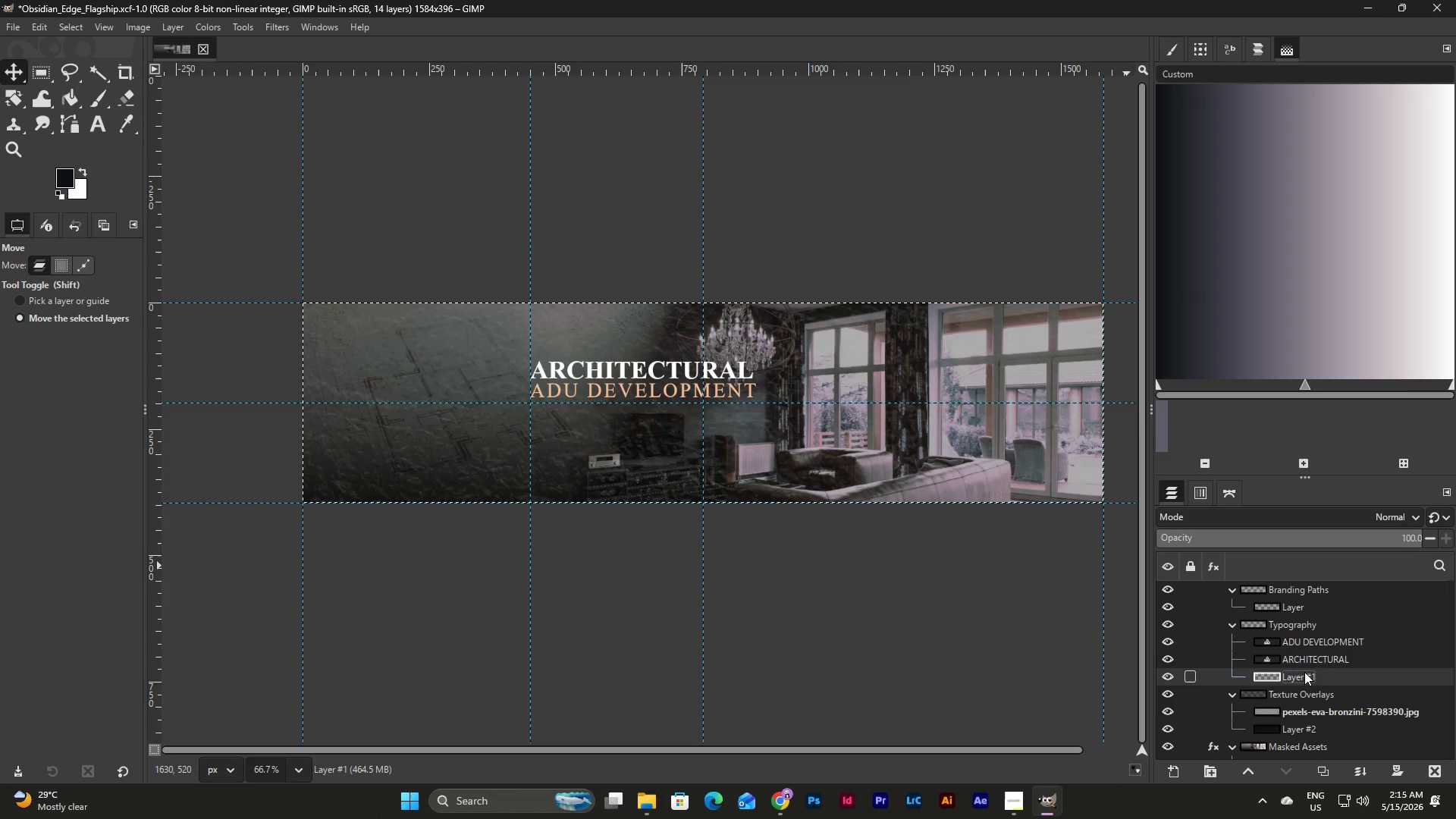 
wait(9.48)
 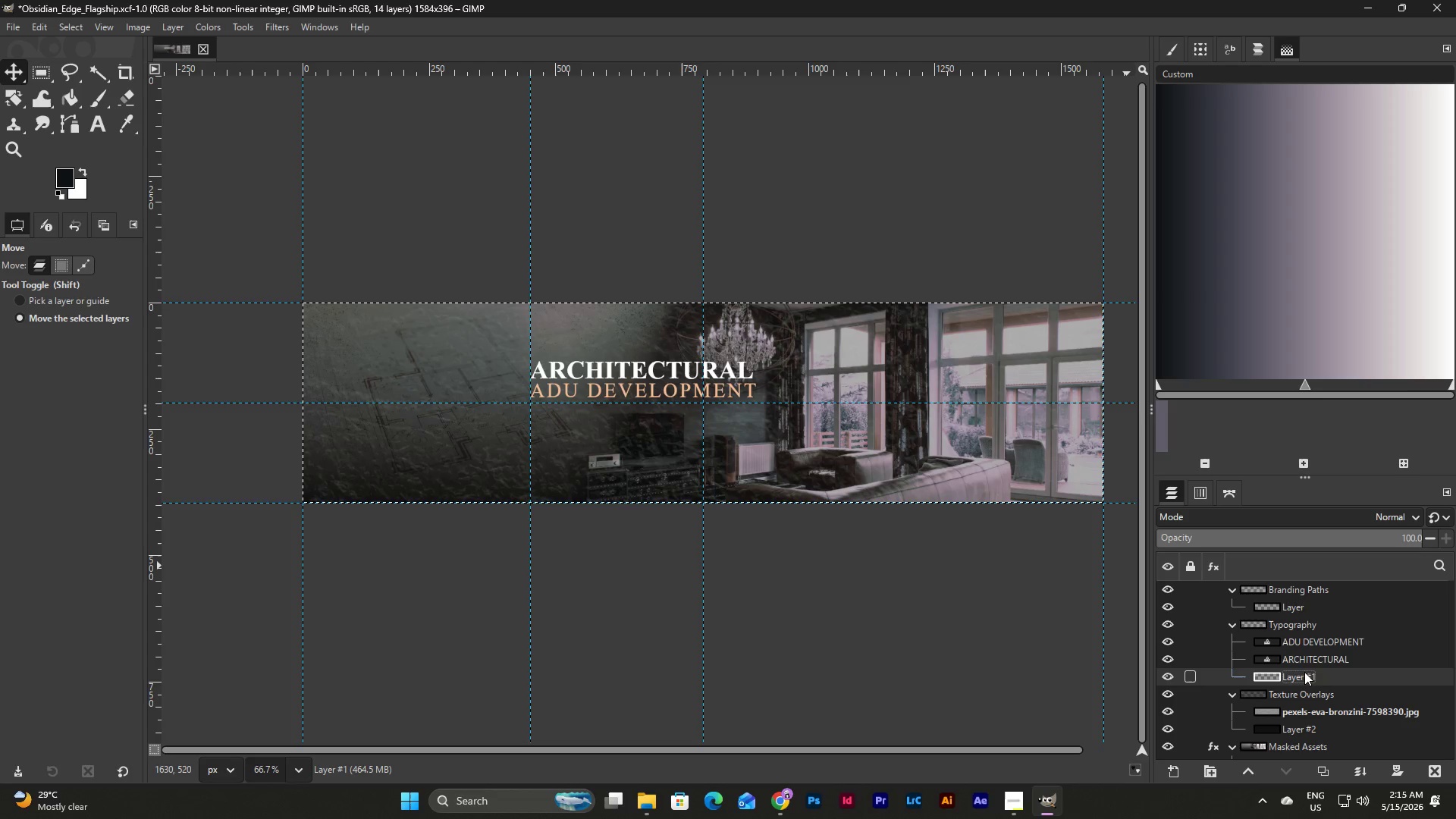 
left_click_drag(start_coordinate=[622, 74], to_coordinate=[670, 409])
 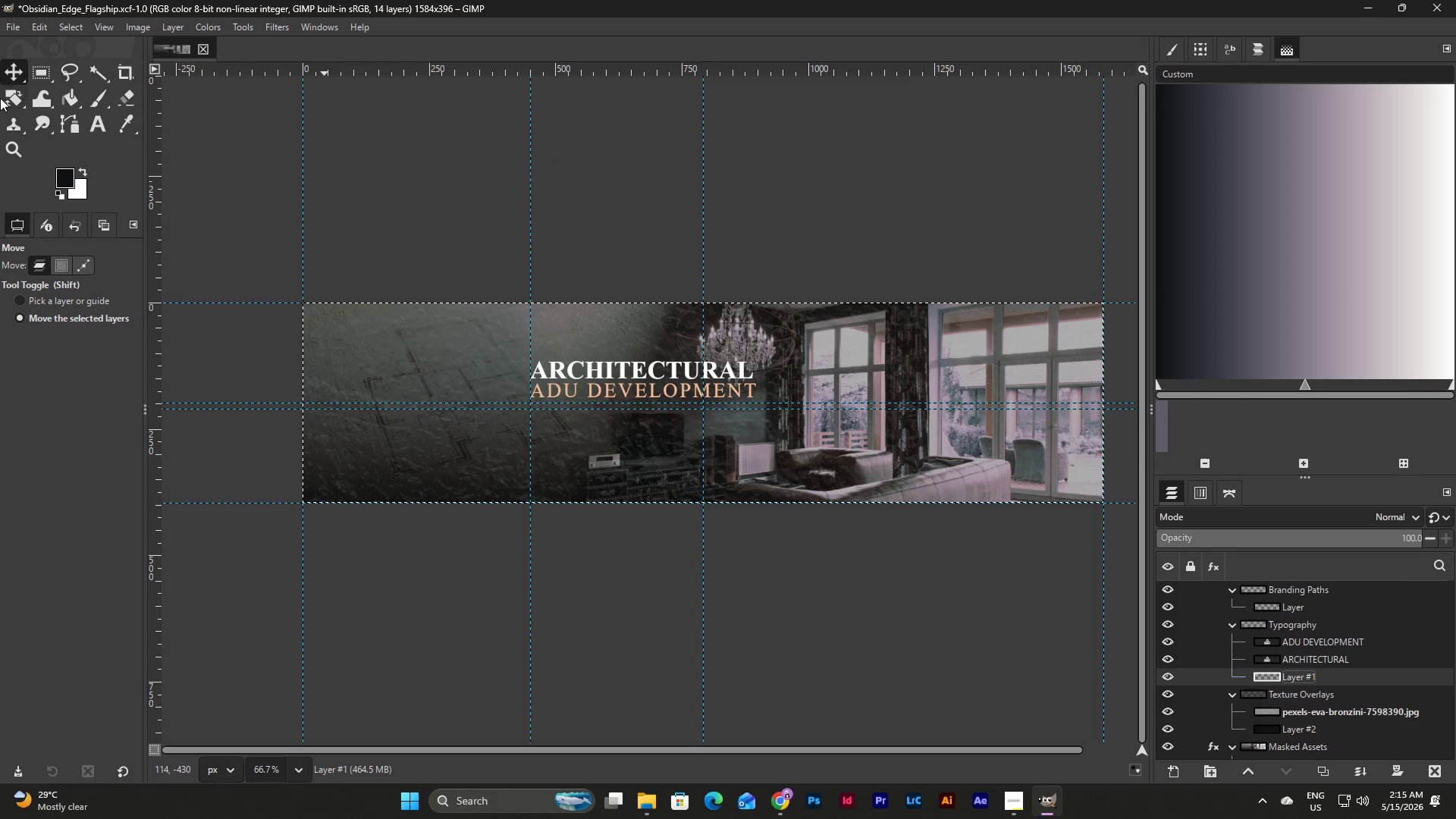 
wait(6.67)
 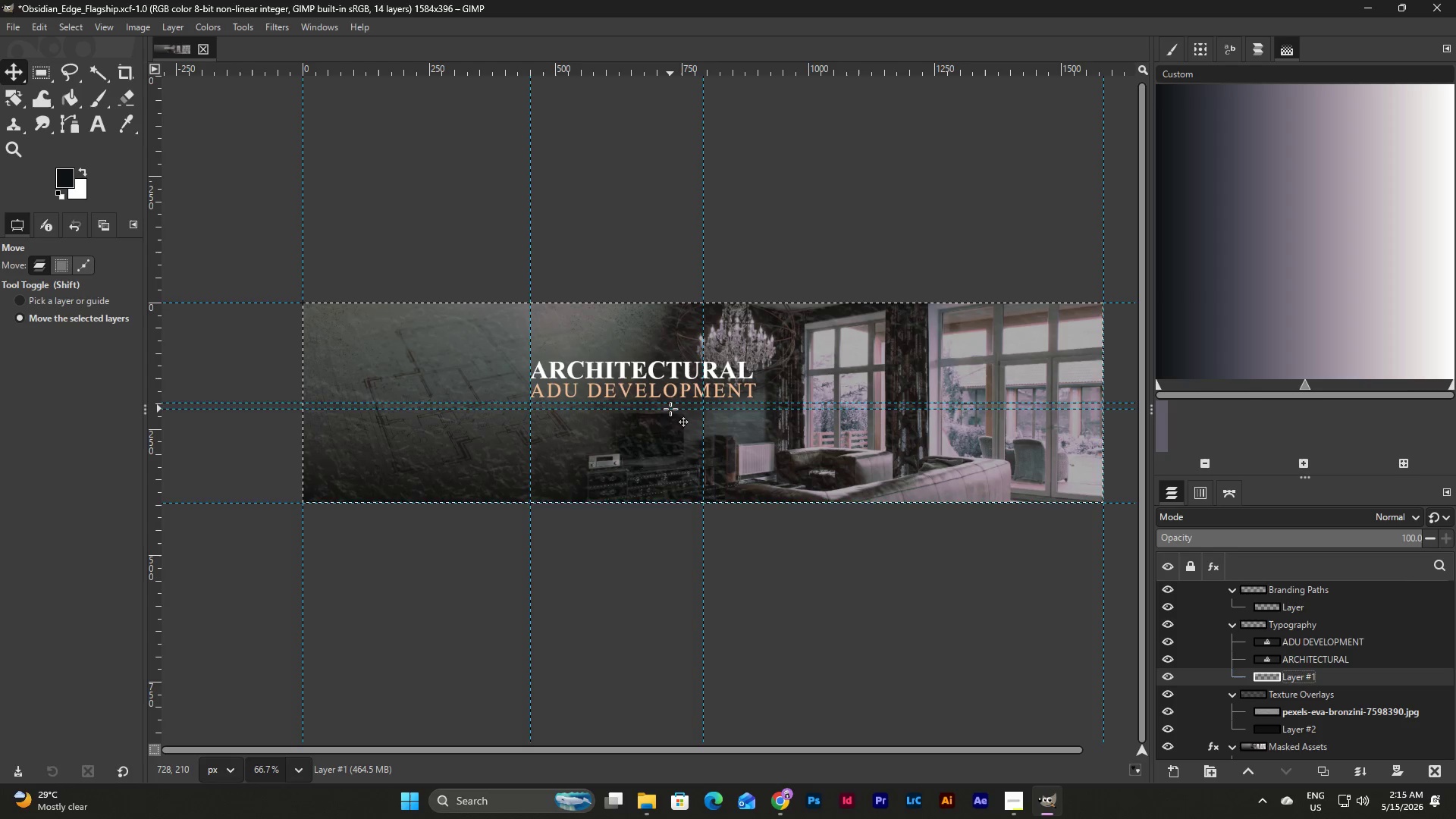 
left_click([102, 97])
 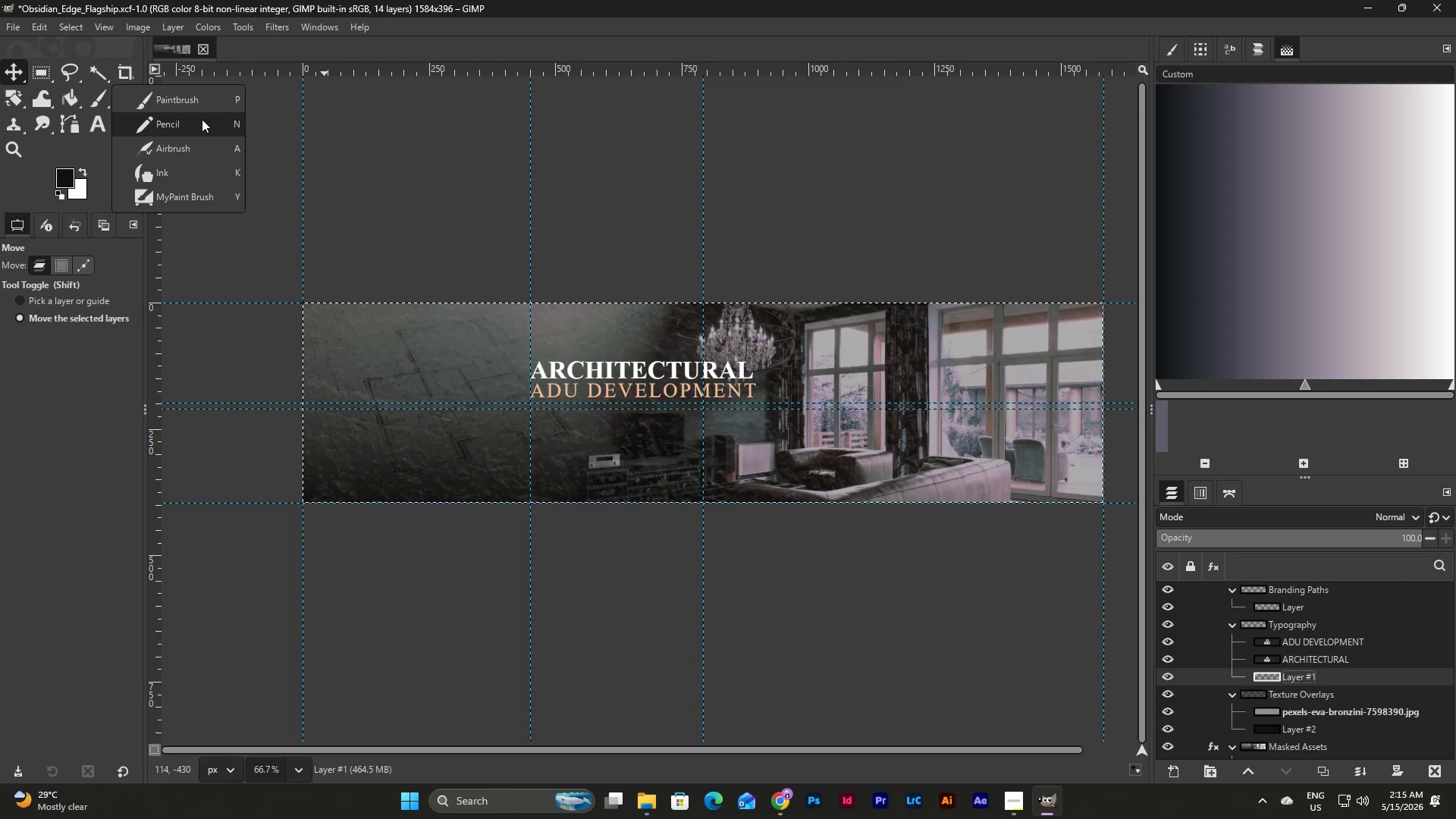 
left_click([202, 119])
 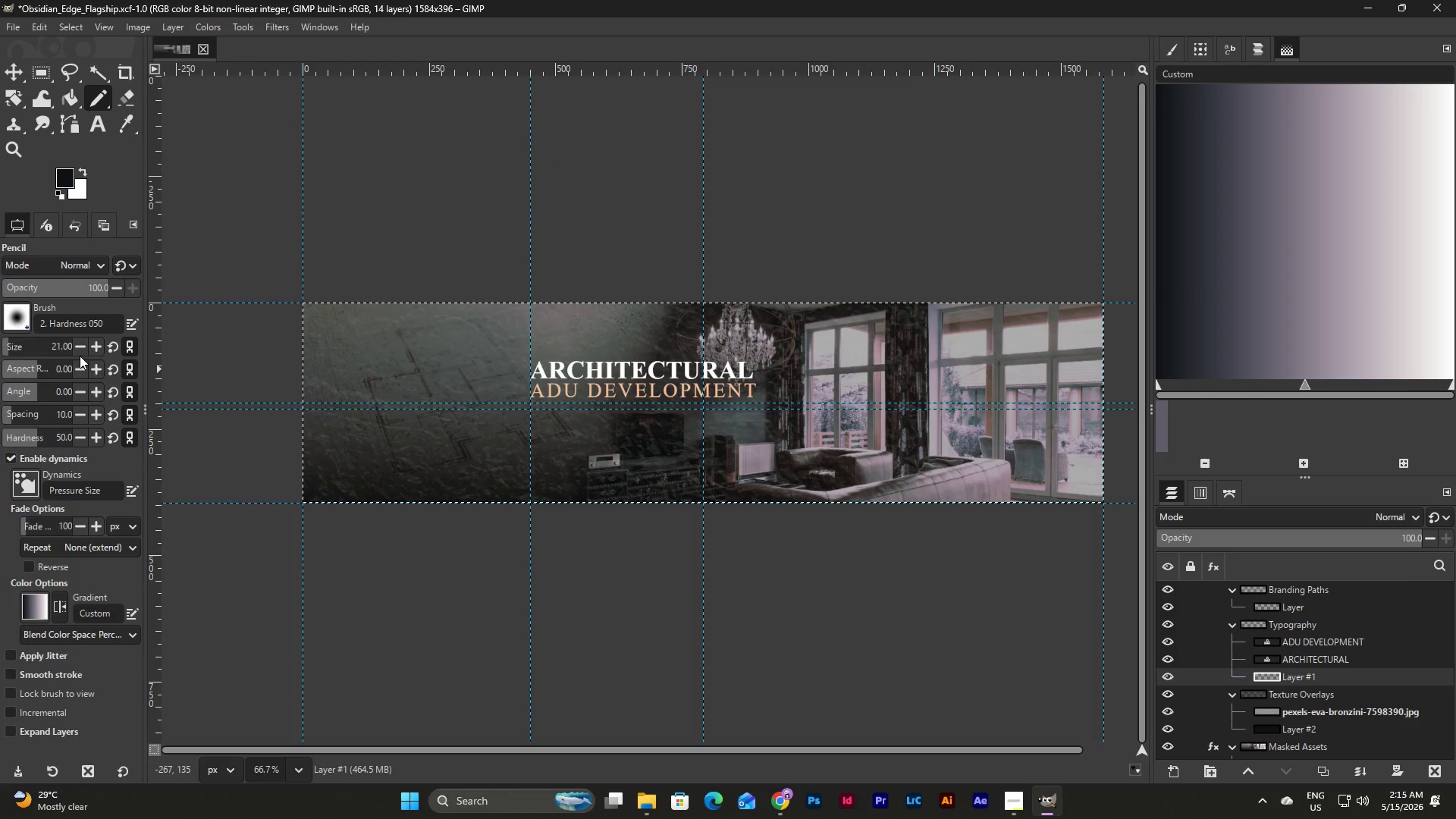 
left_click([5, 314])
 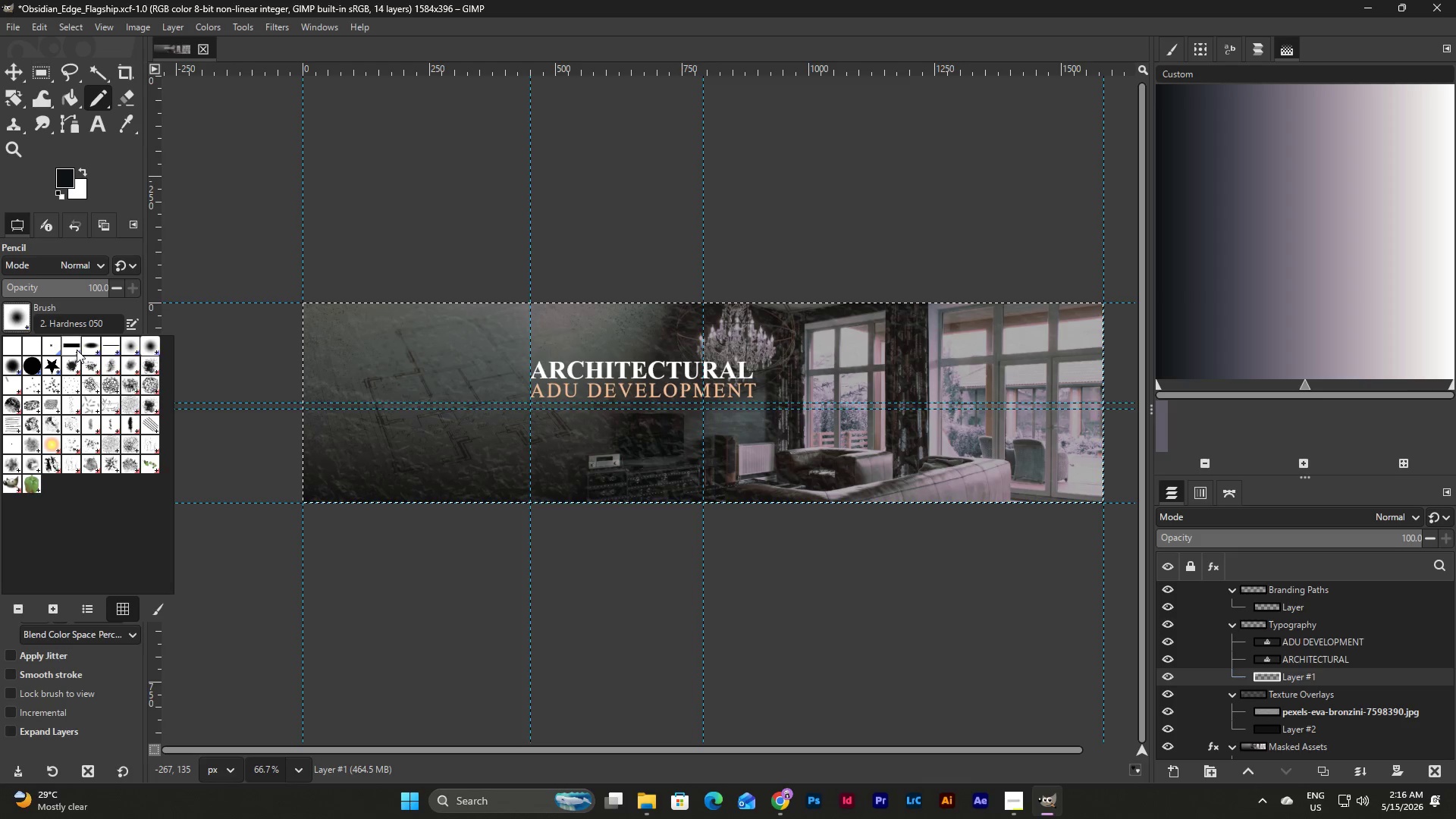 
wait(5.86)
 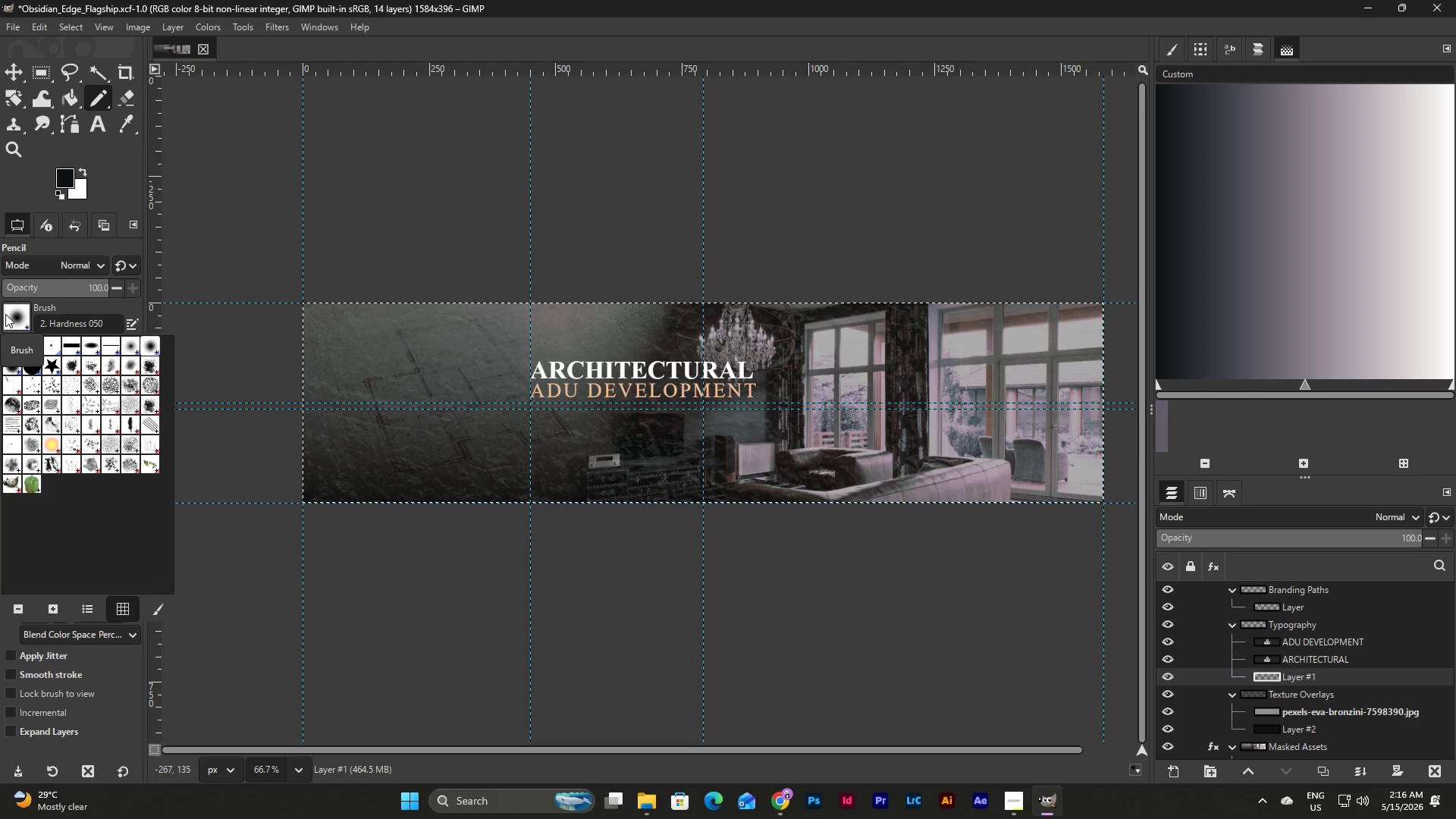 
left_click([76, 350])
 